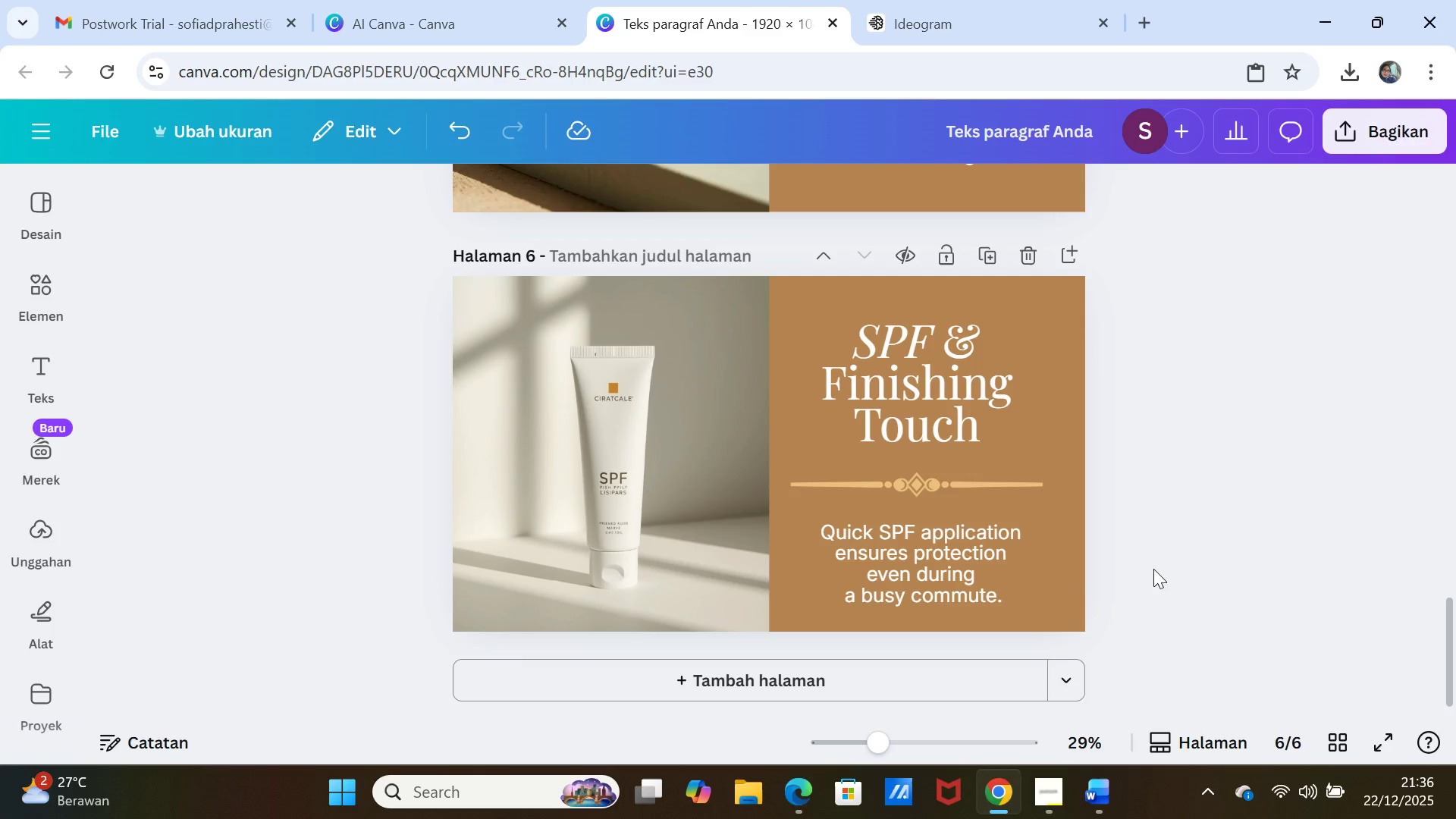 
left_click([972, 591])
 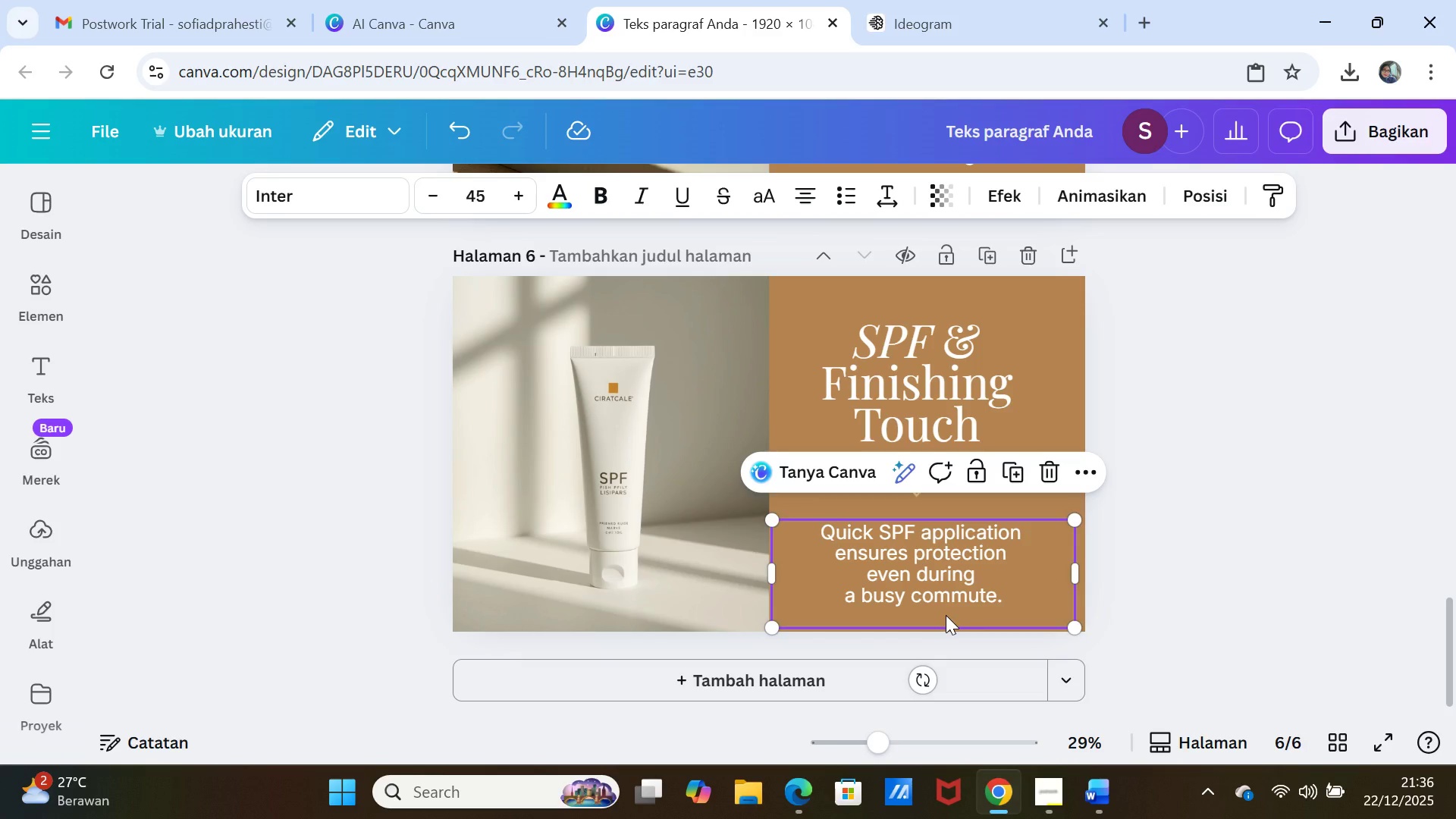 
left_click([946, 615])
 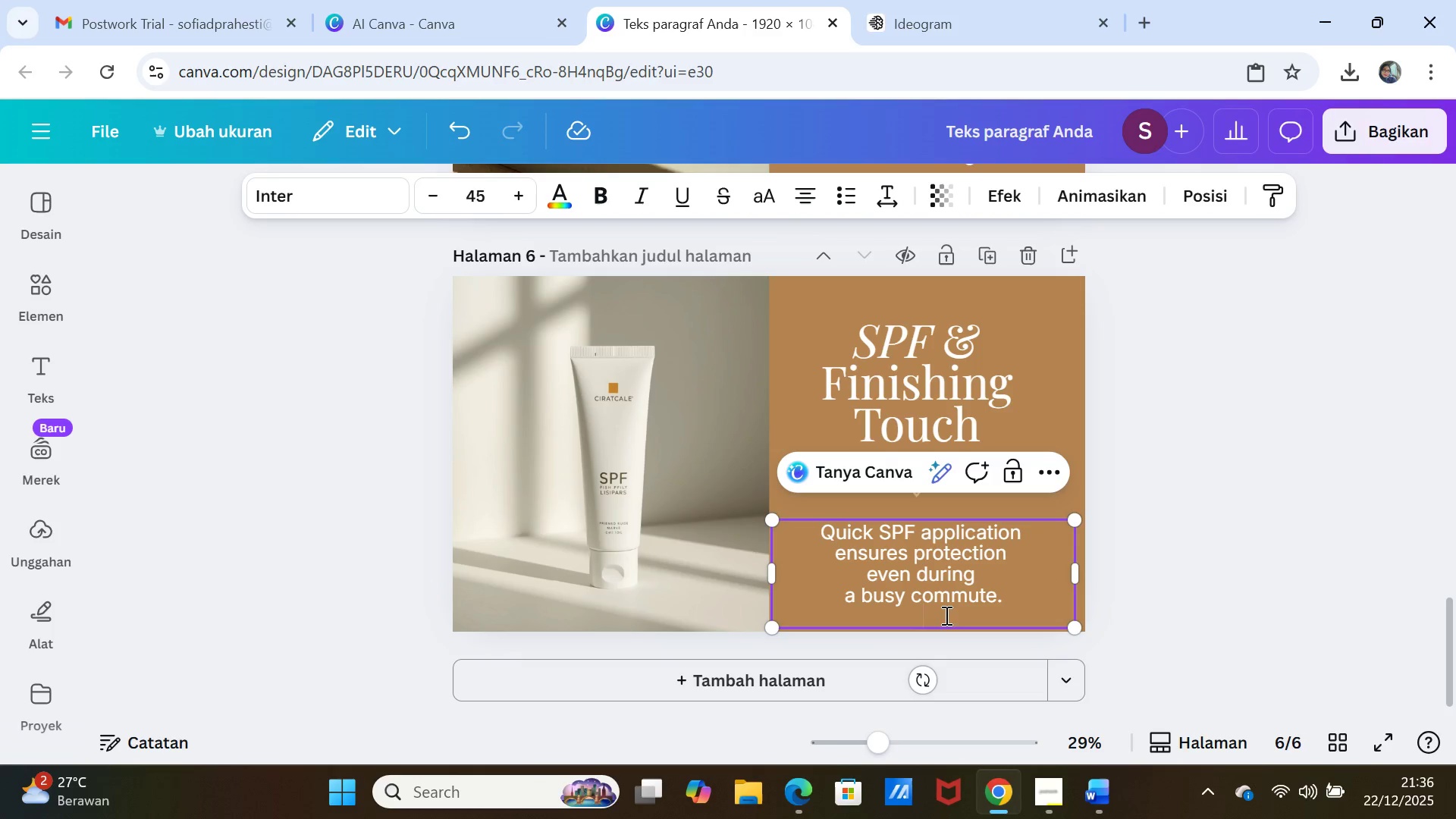 
key(Backspace)
 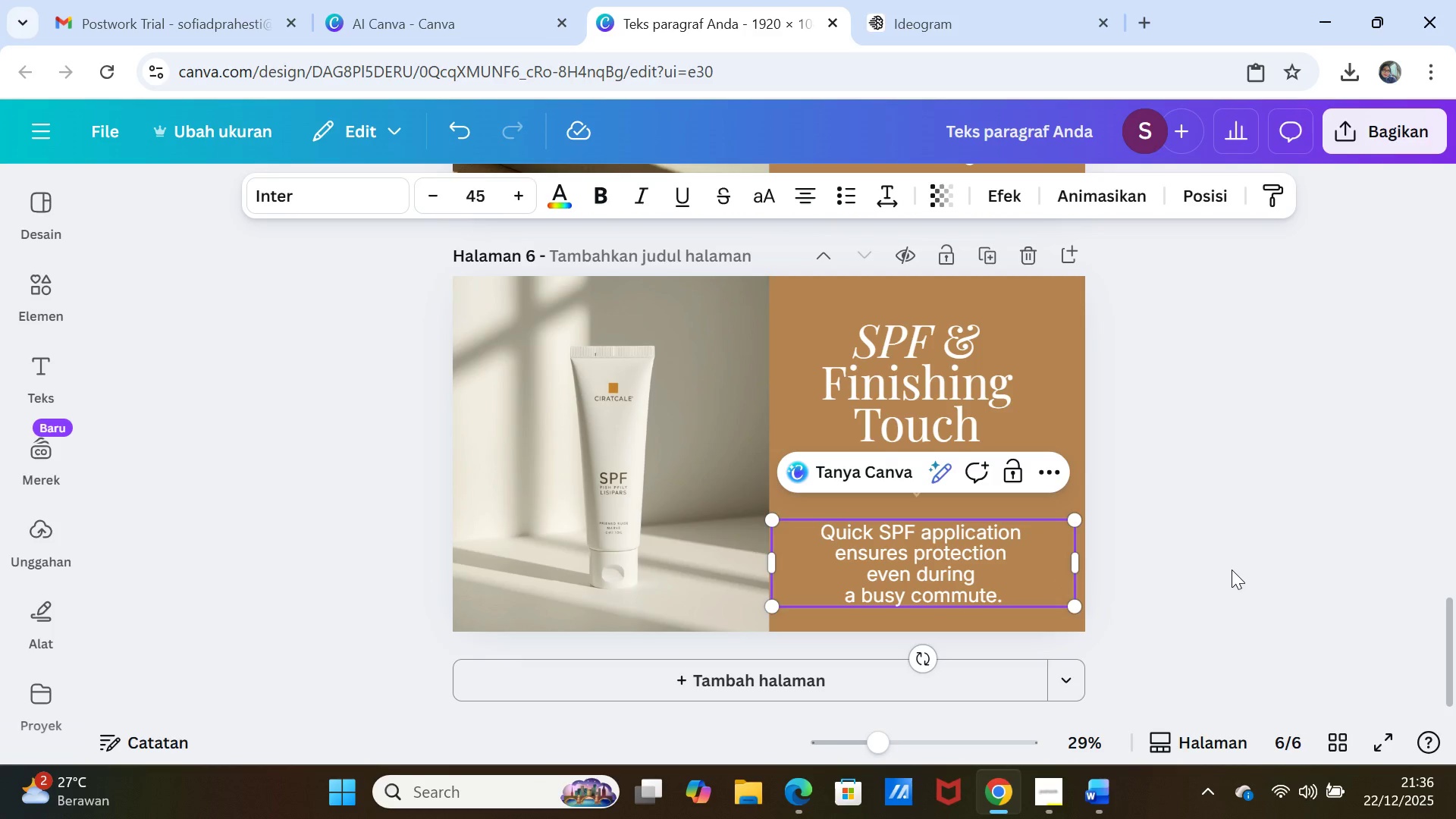 
left_click([1233, 570])
 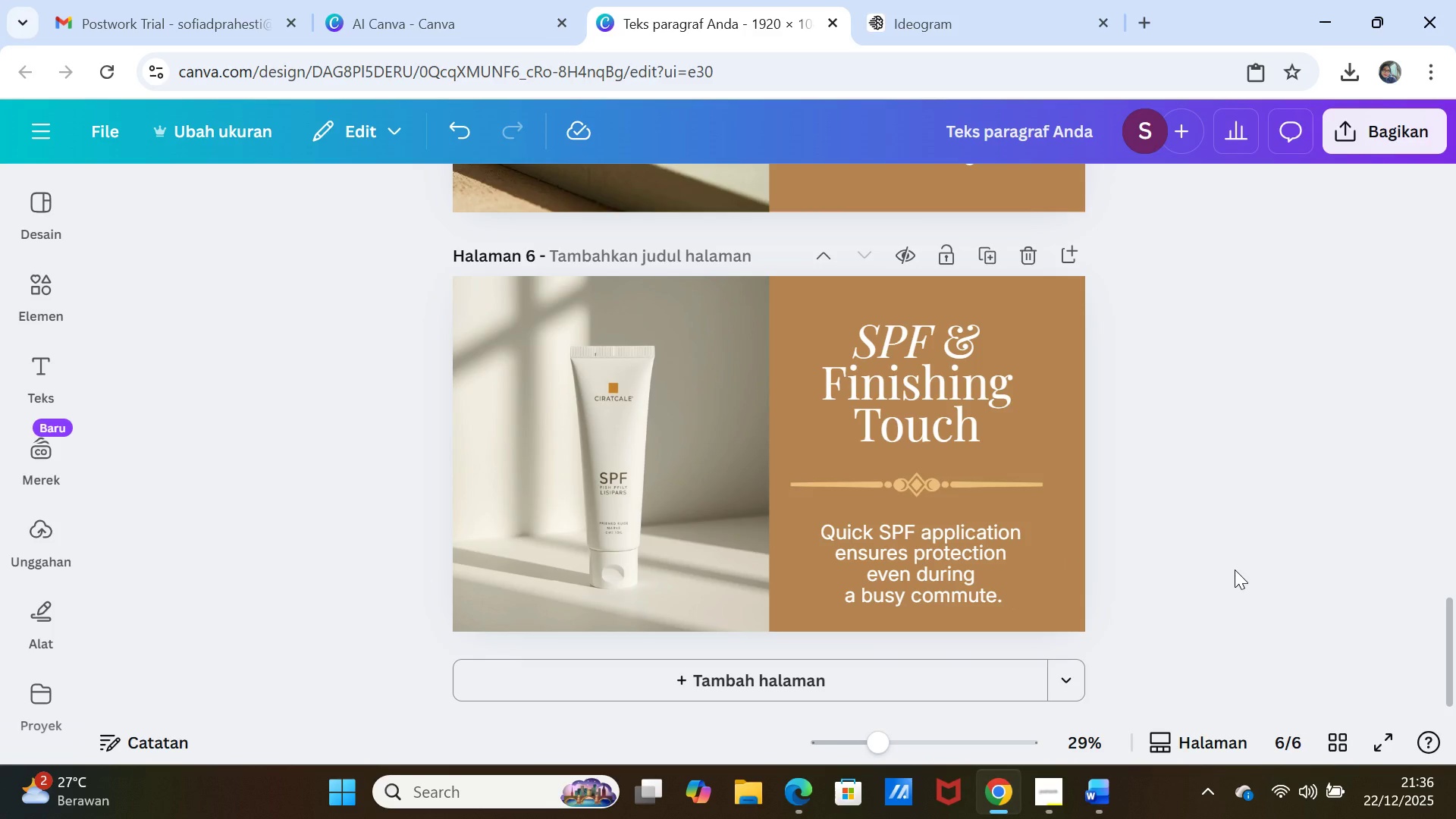 
wait(8.86)
 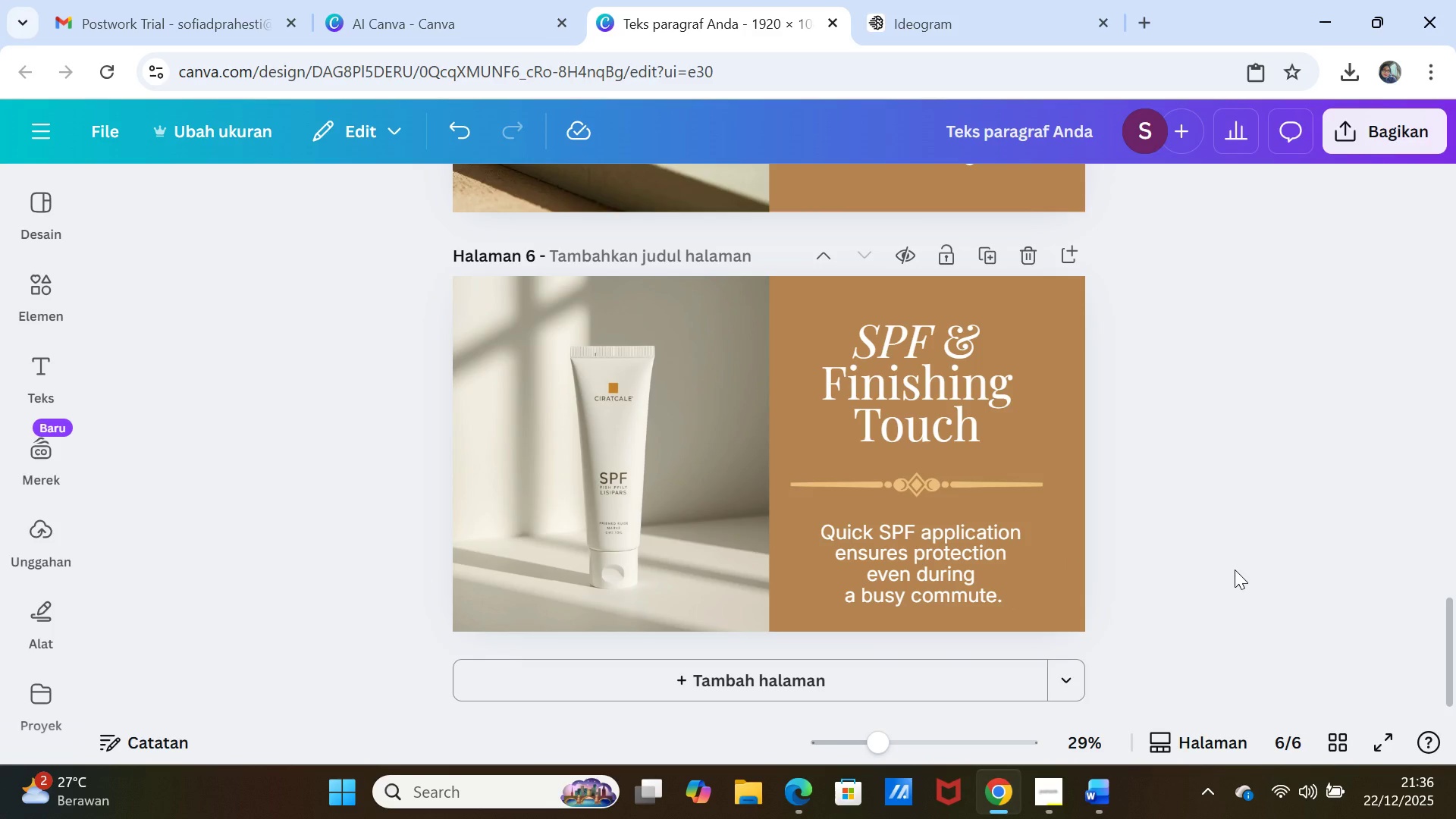 
scroll: coordinate [1188, 587], scroll_direction: up, amount: 11.0
 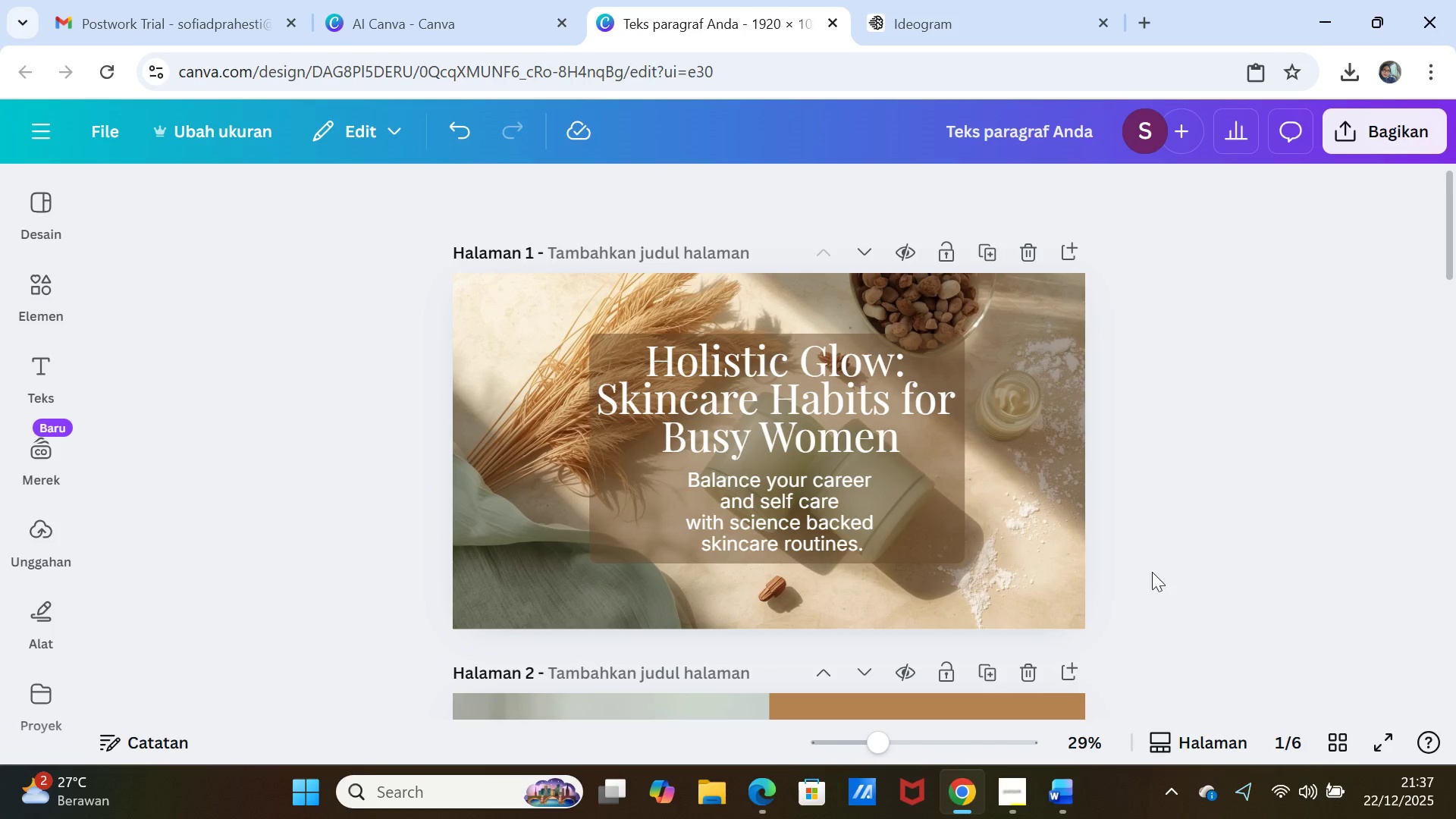 
left_click([868, 447])
 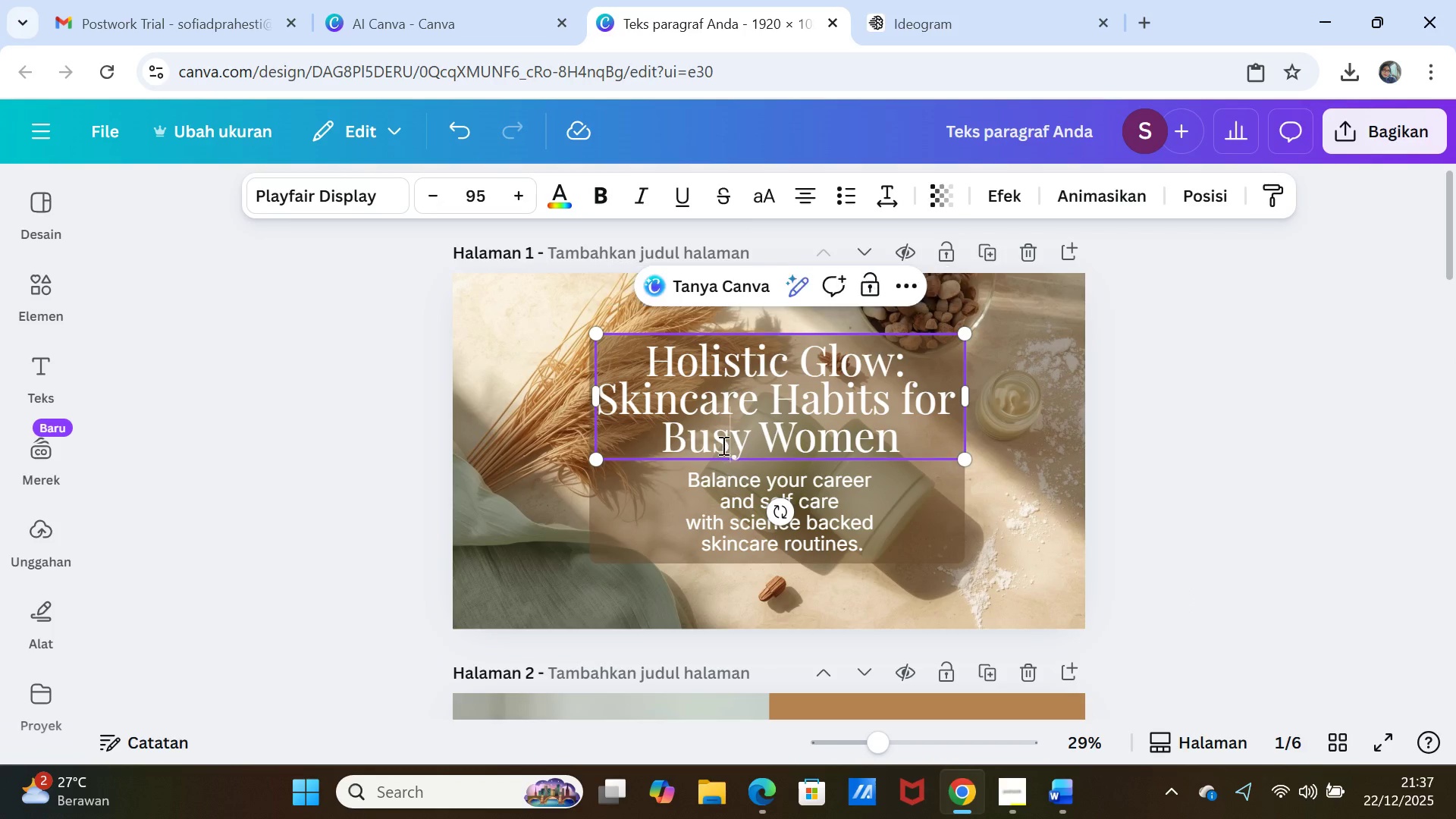 
double_click([722, 445])
 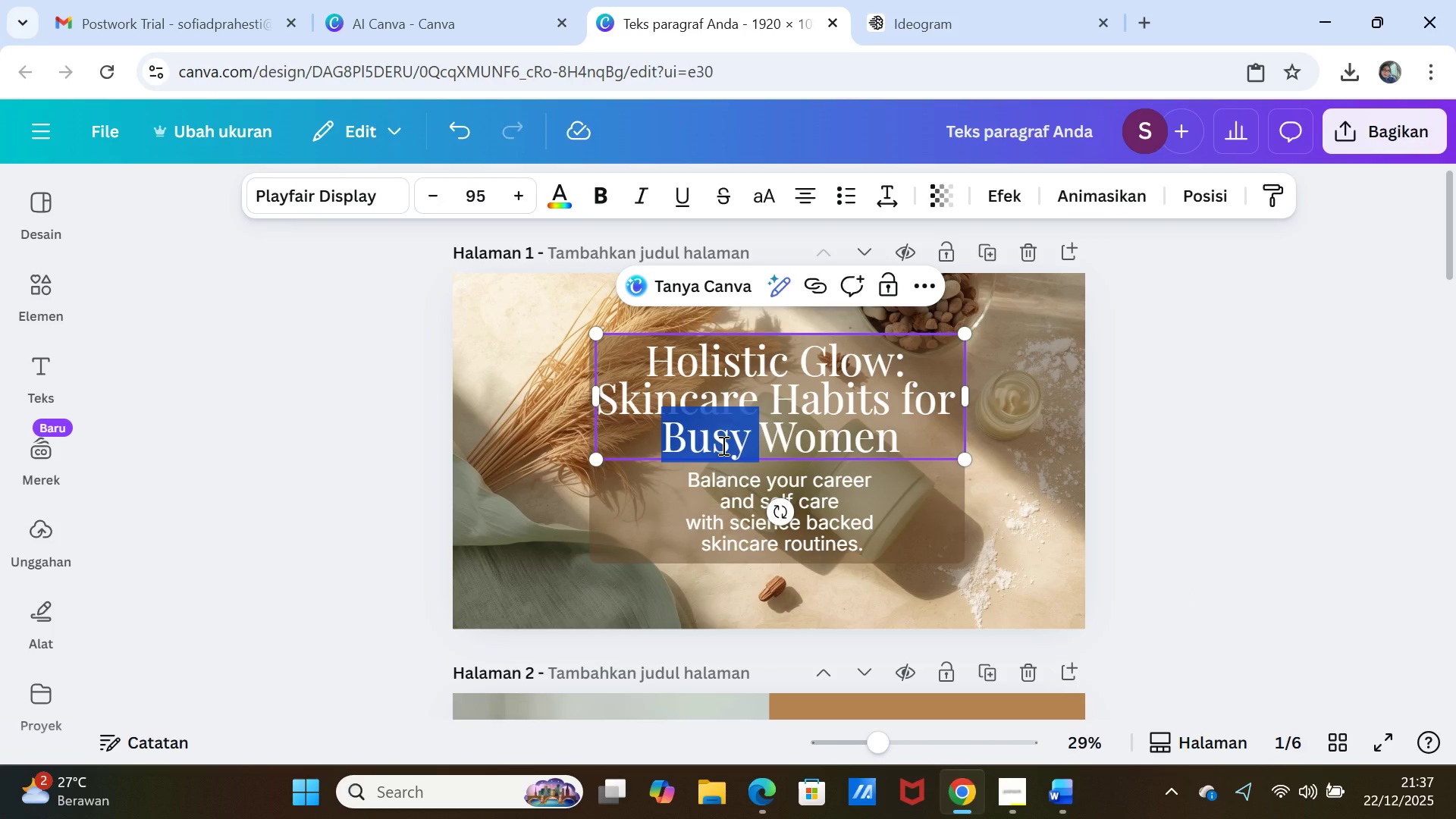 
key(Shift+ArrowRight)
 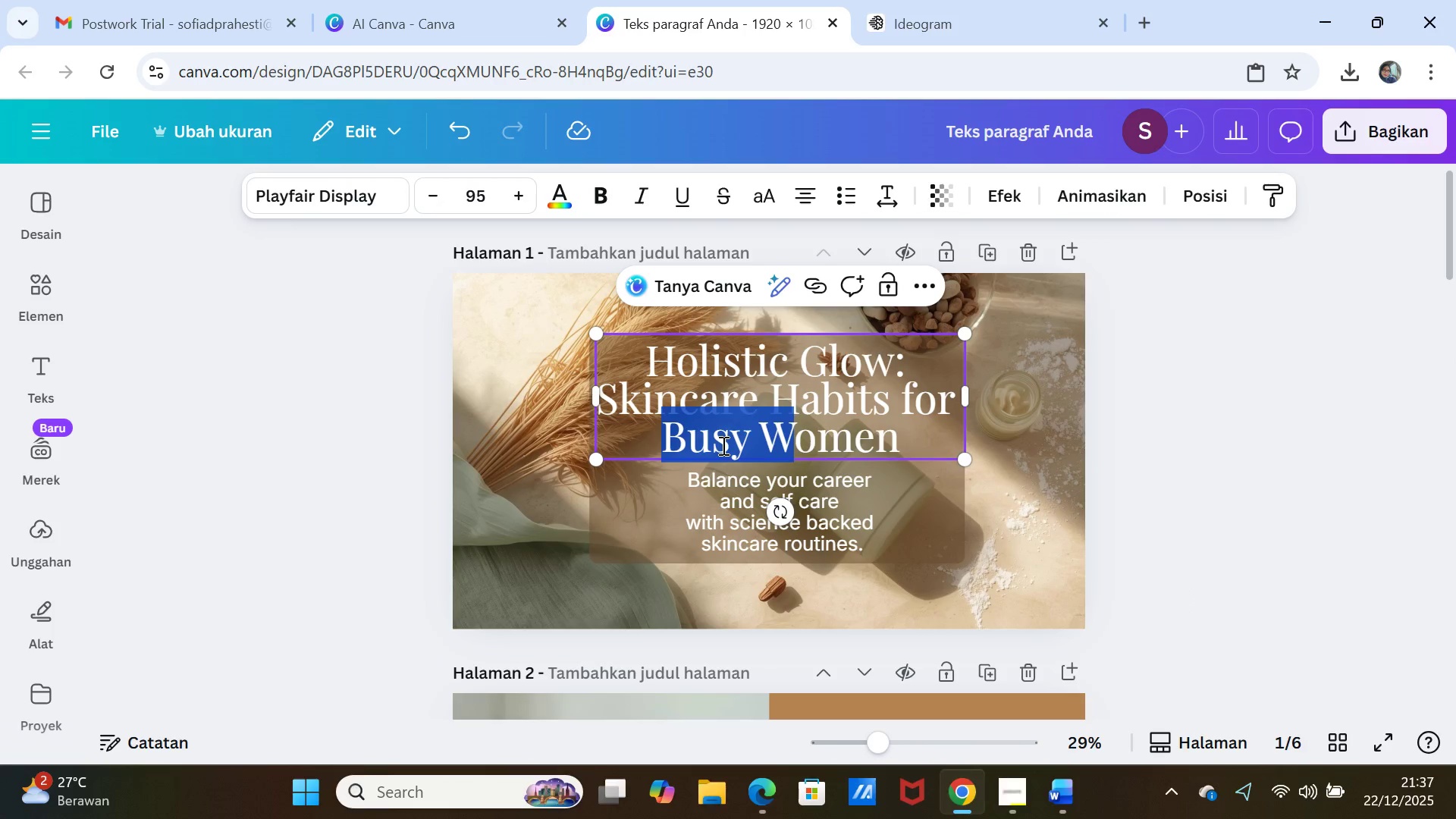 
key(Shift+ArrowRight)
 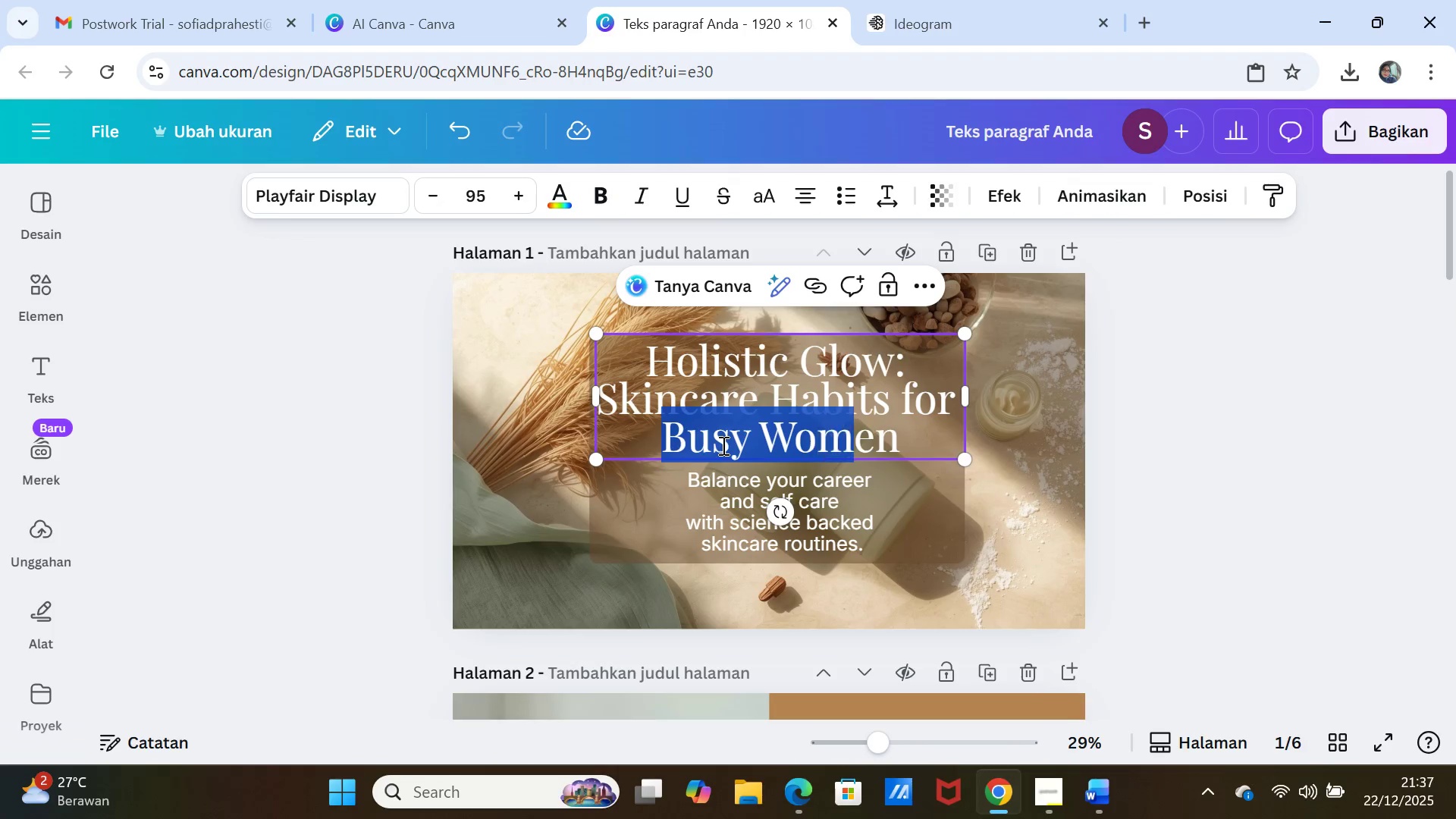 
key(Shift+ArrowRight)
 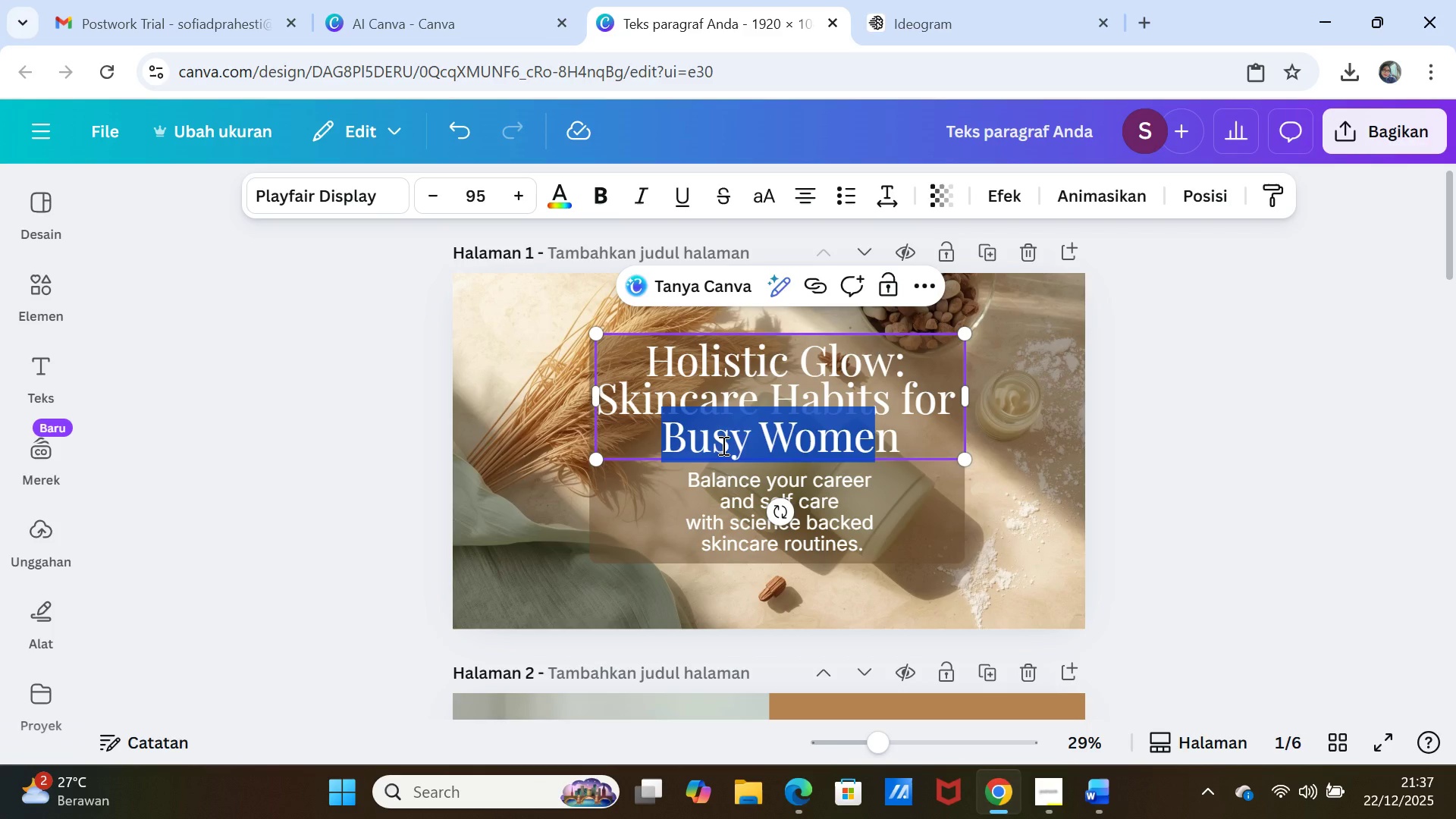 
key(Shift+ArrowRight)
 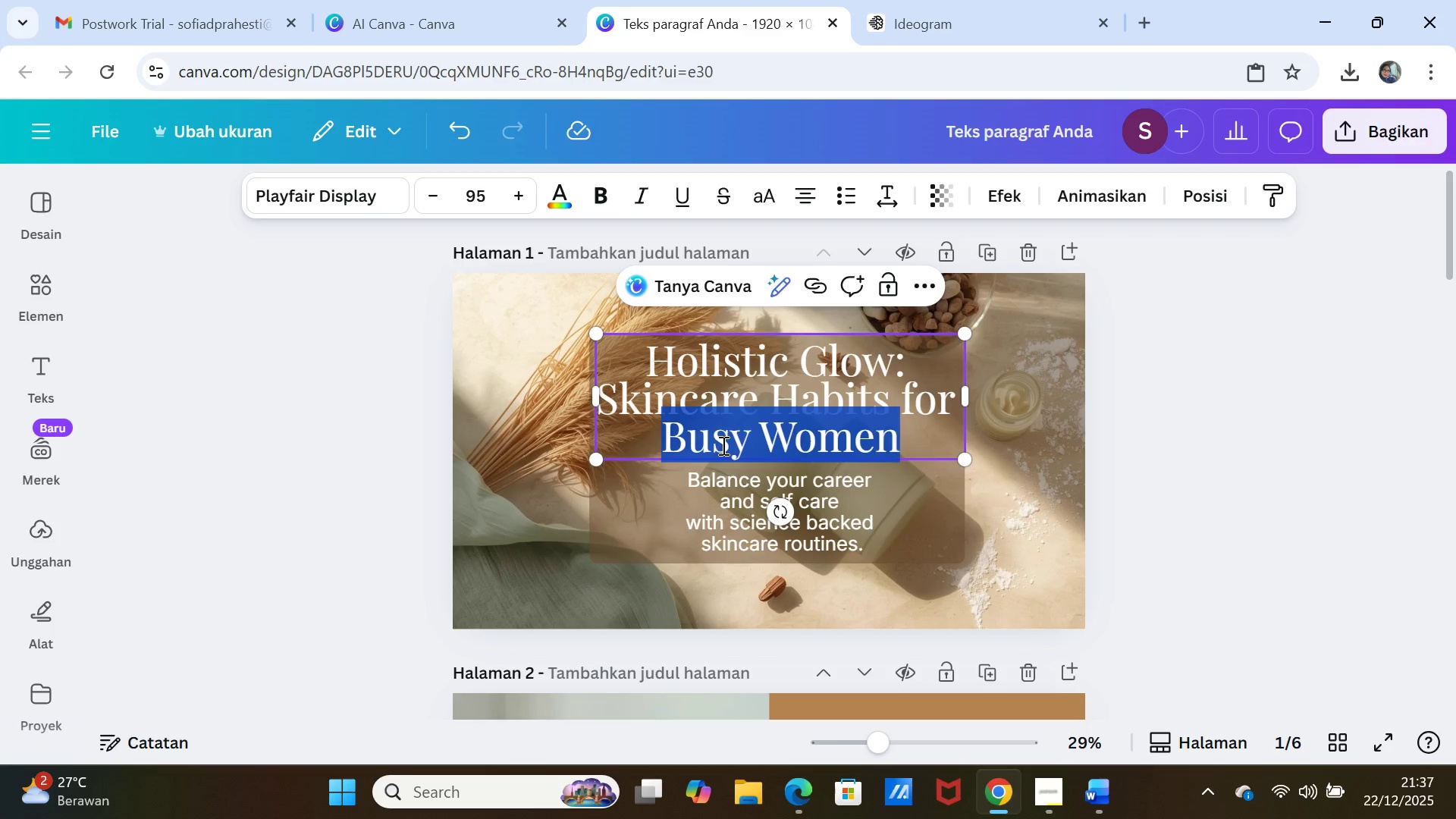 
key(Shift+ArrowRight)
 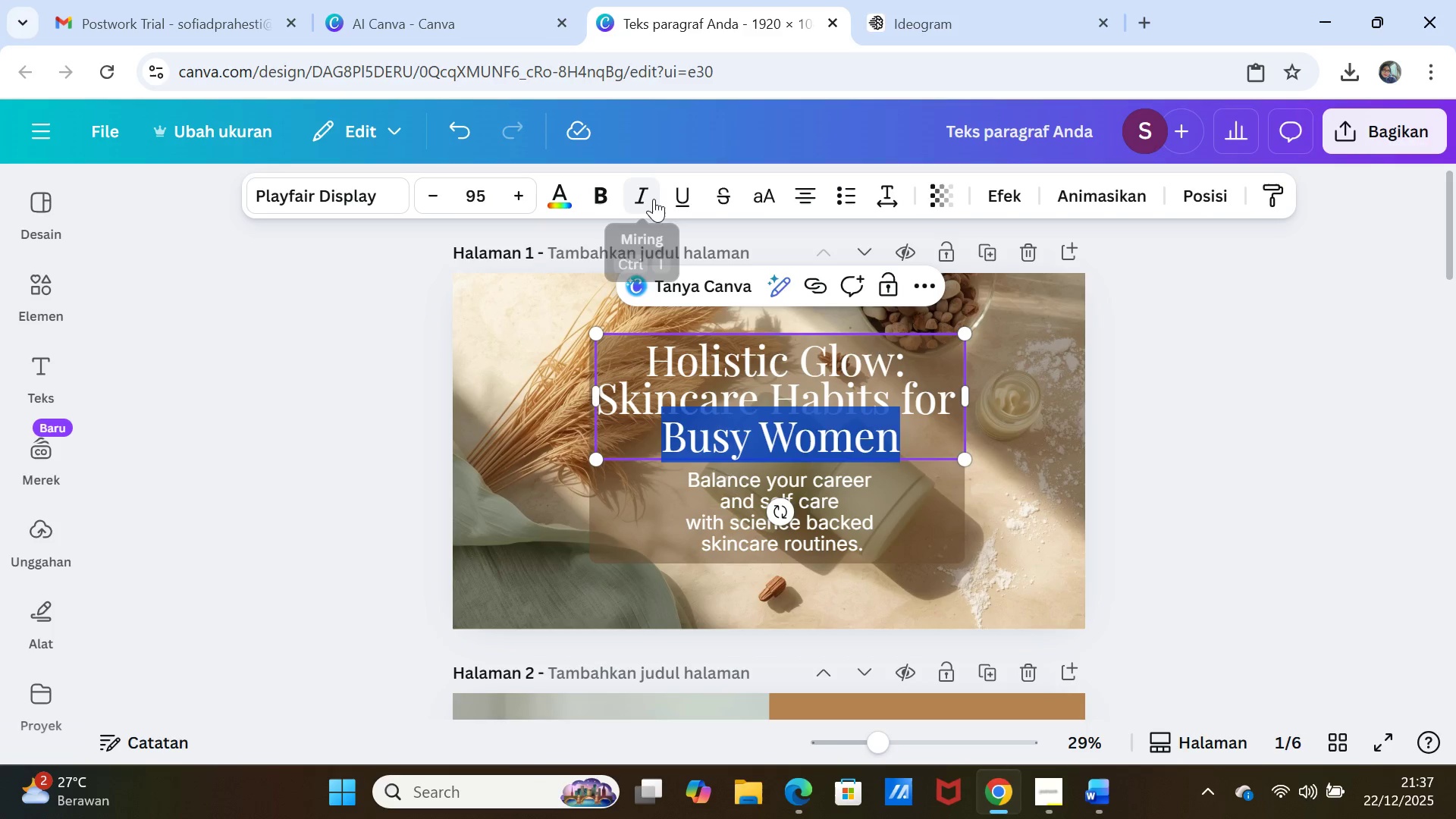 
left_click([646, 197])
 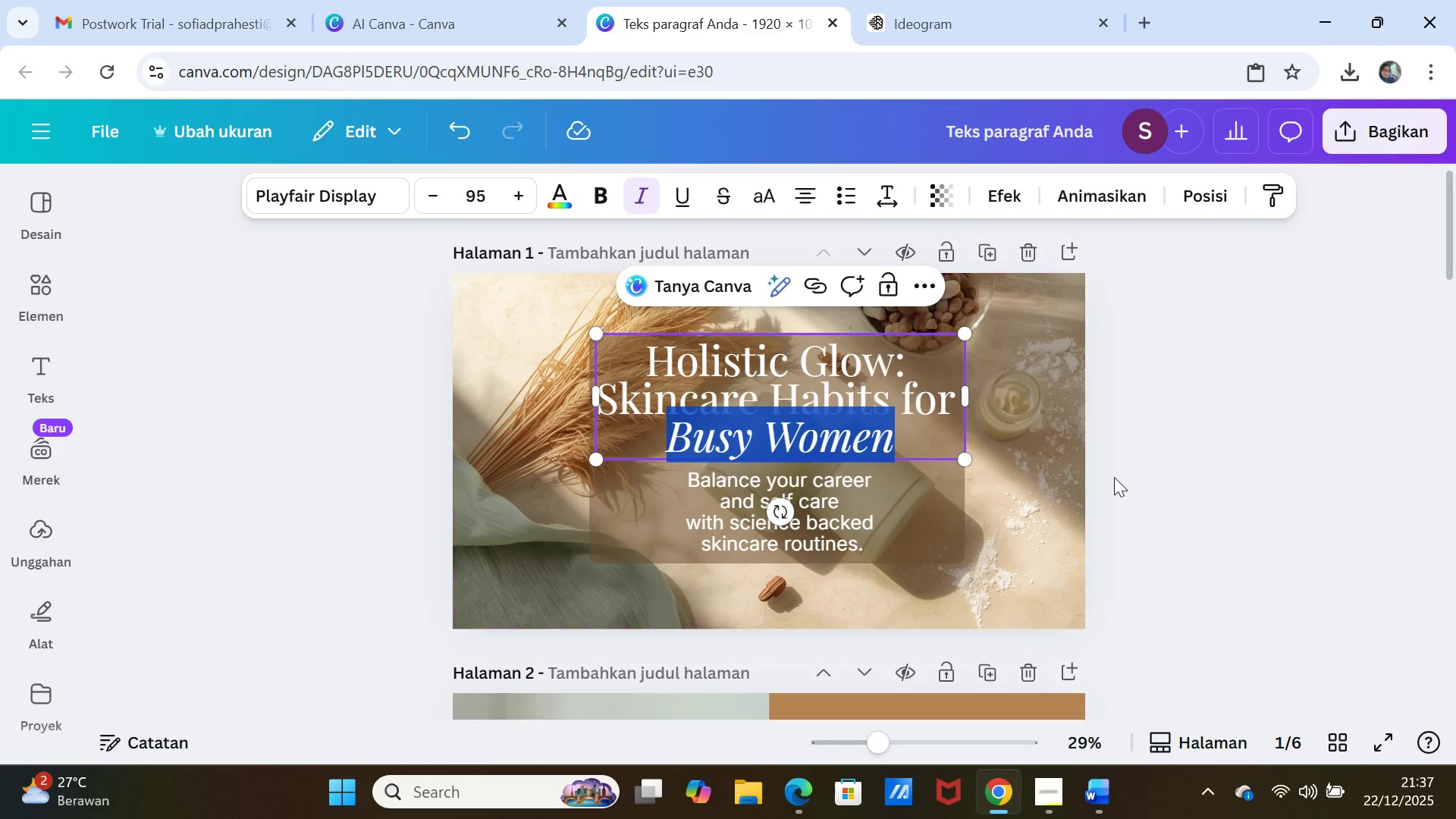 
left_click([1124, 476])
 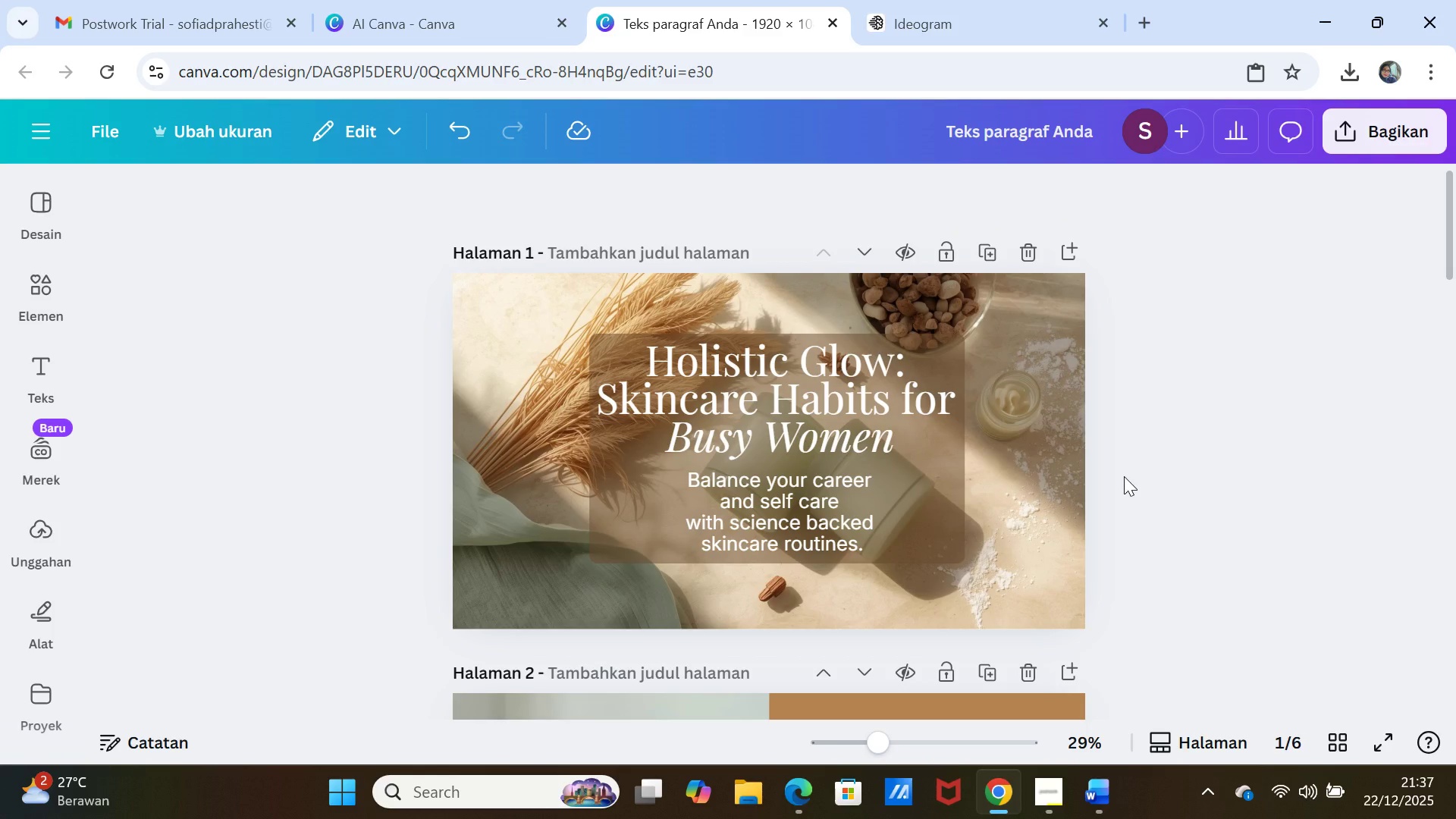 
wait(6.89)
 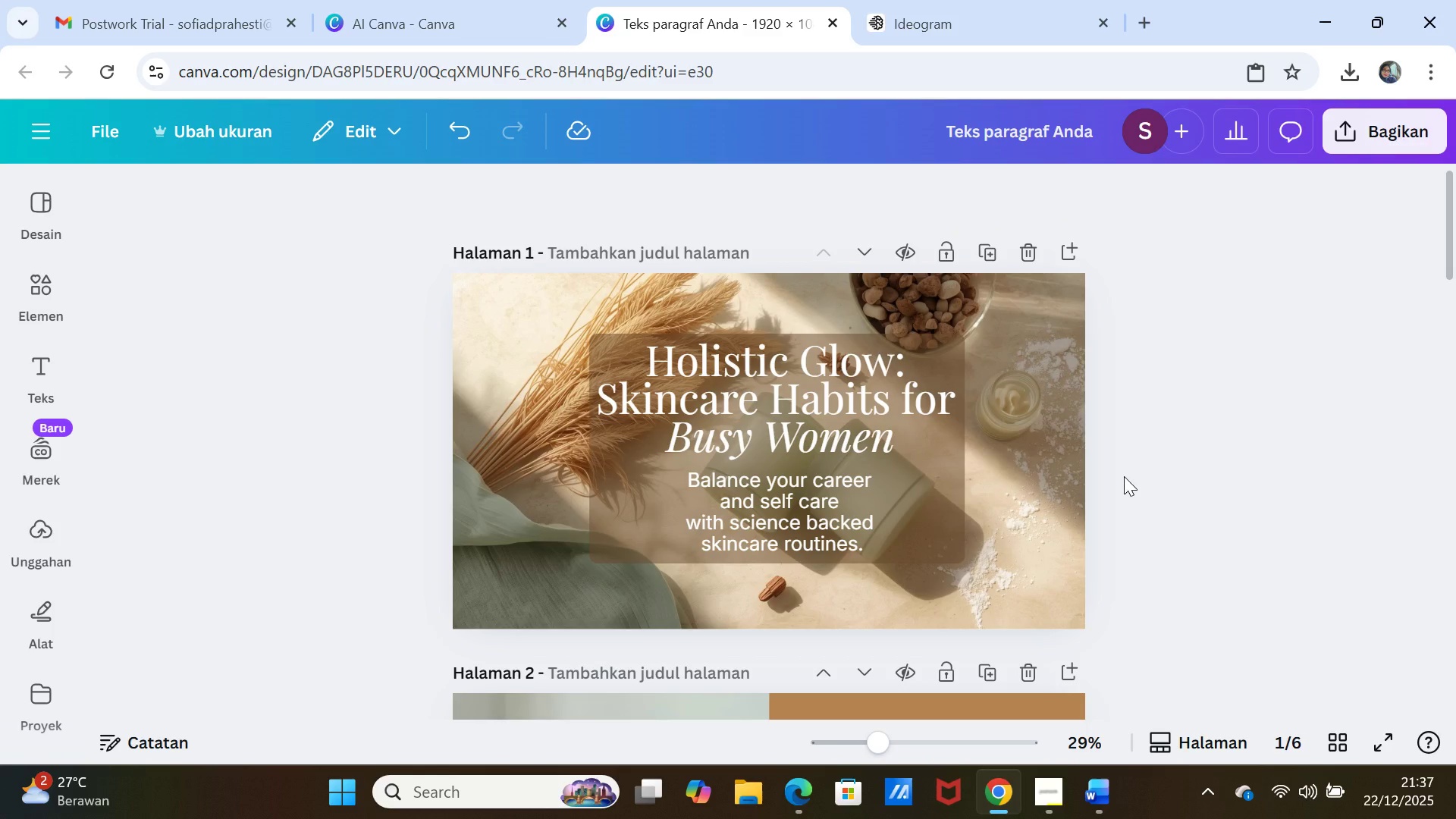 
scroll: coordinate [1243, 531], scroll_direction: down, amount: 12.0
 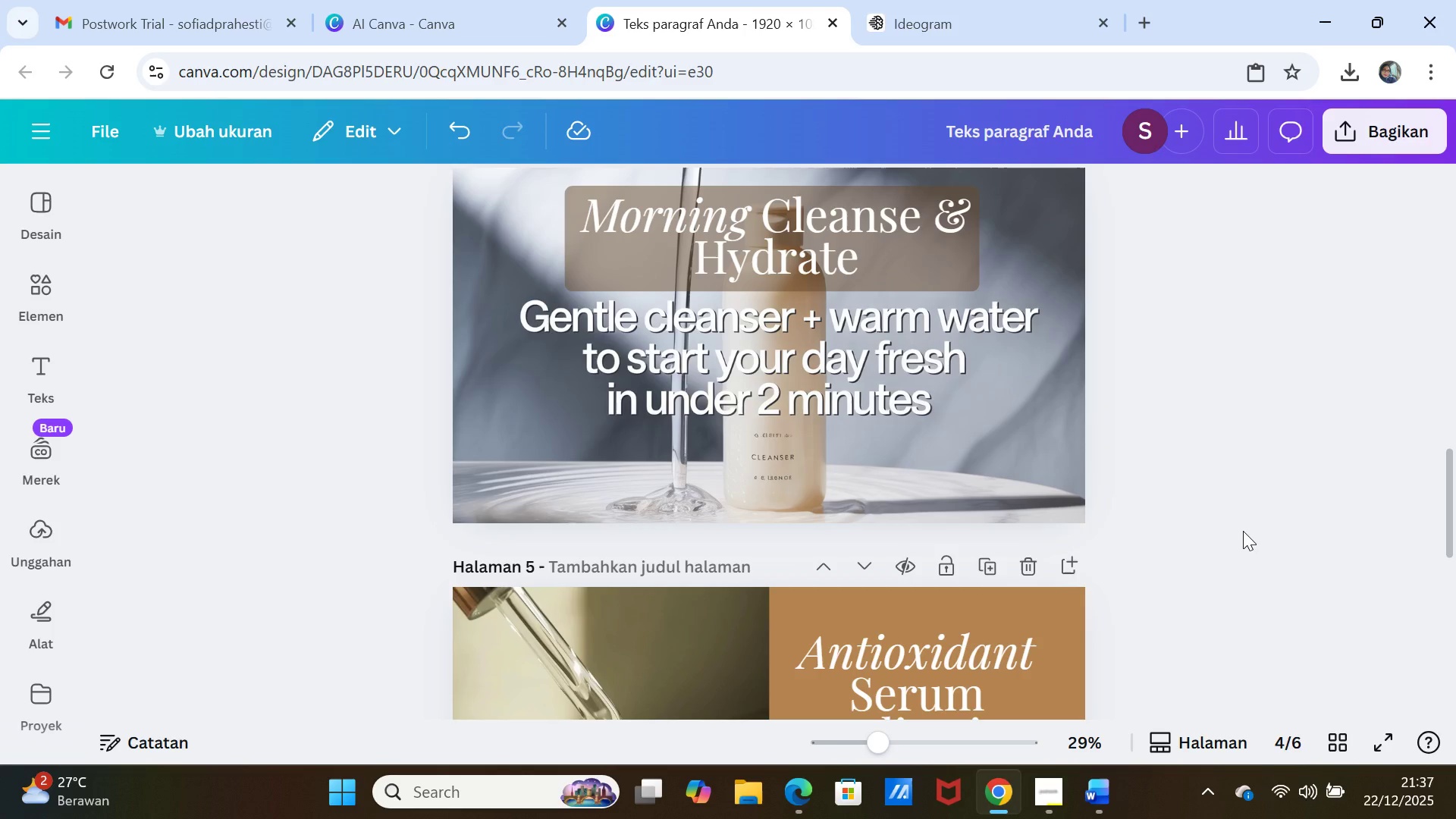 
wait(23.36)
 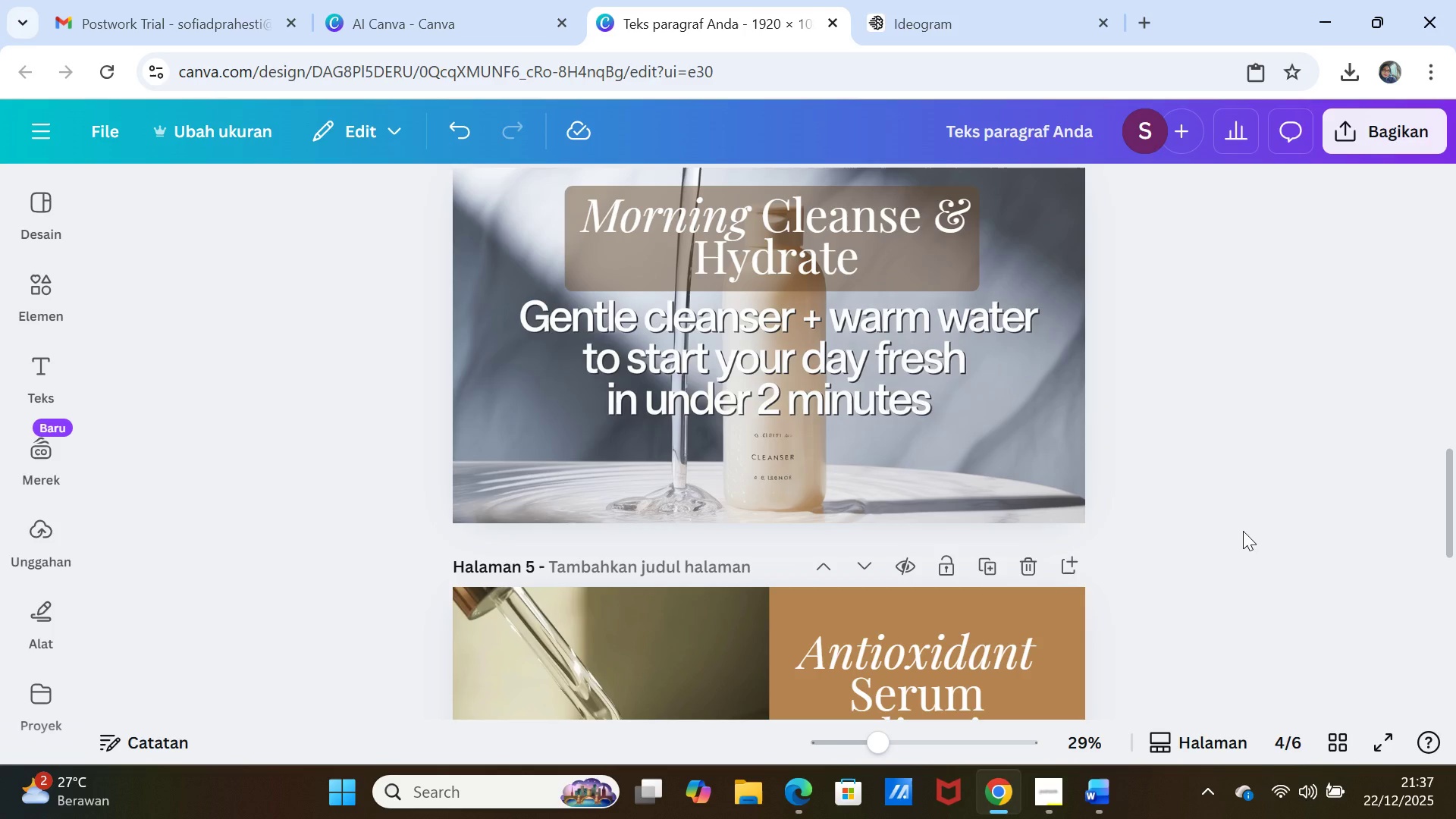 
scroll: coordinate [1291, 495], scroll_direction: down, amount: 9.0
 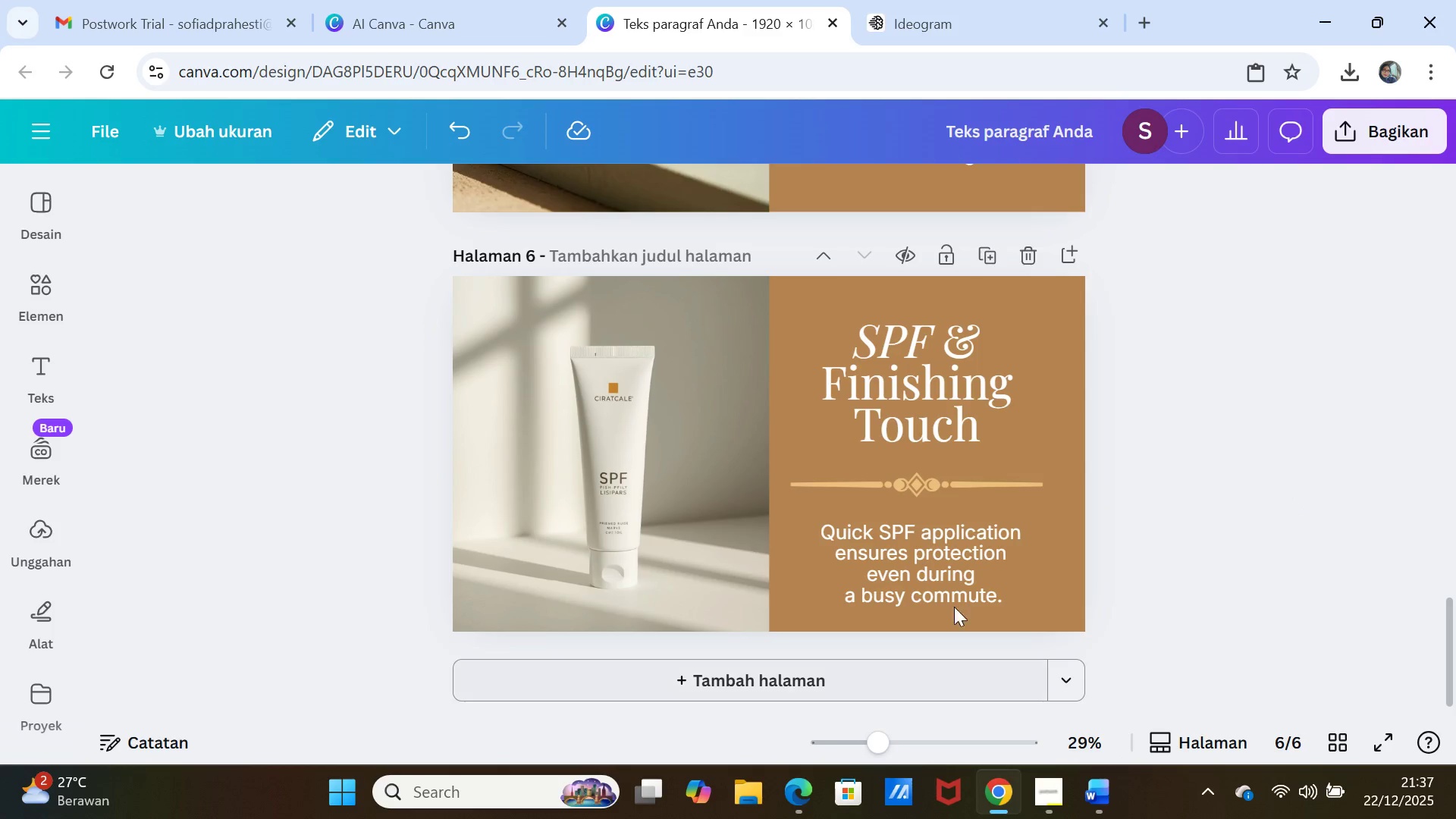 
scroll: coordinate [983, 578], scroll_direction: up, amount: 1.0
 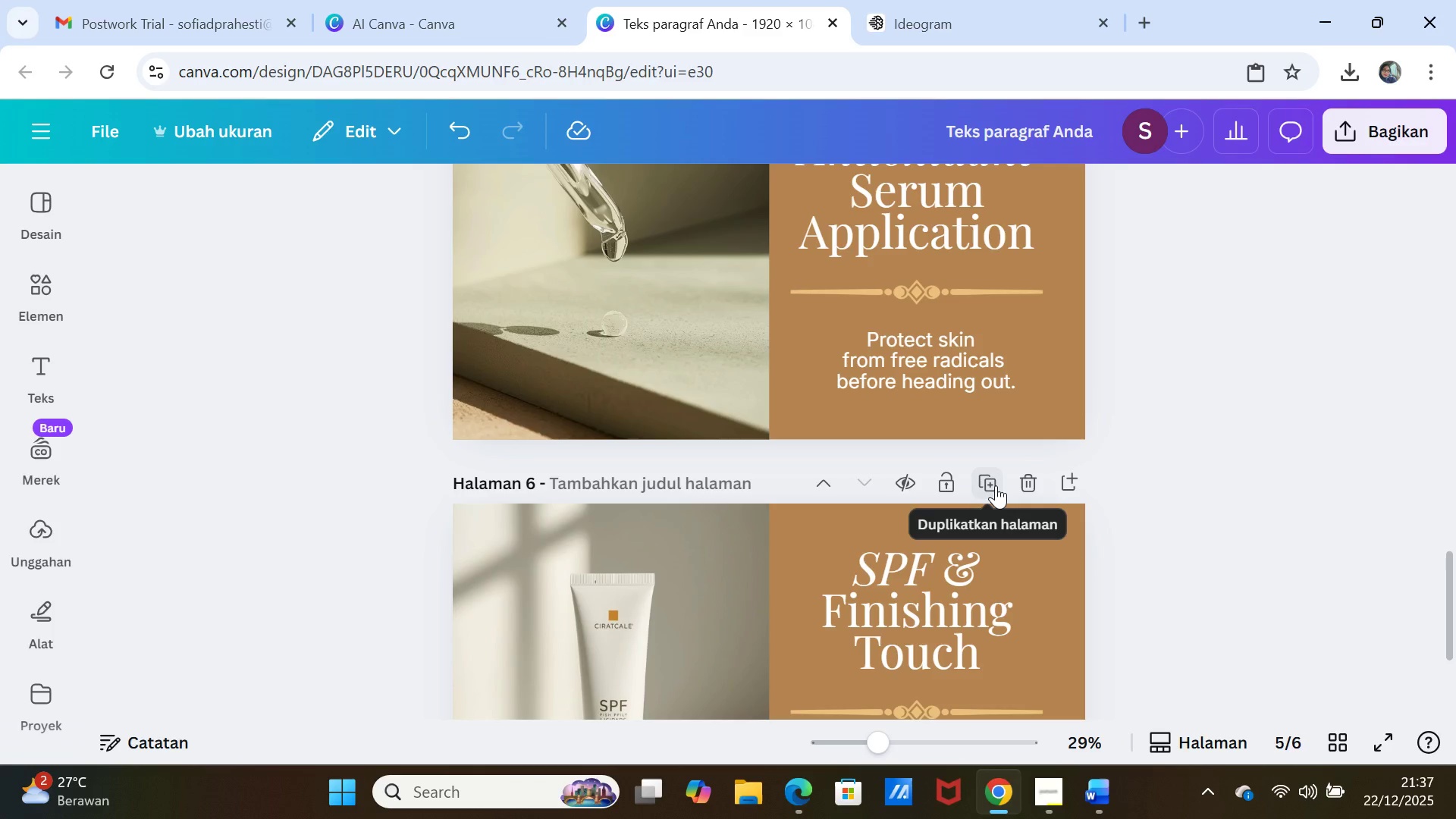 
left_click([994, 485])
 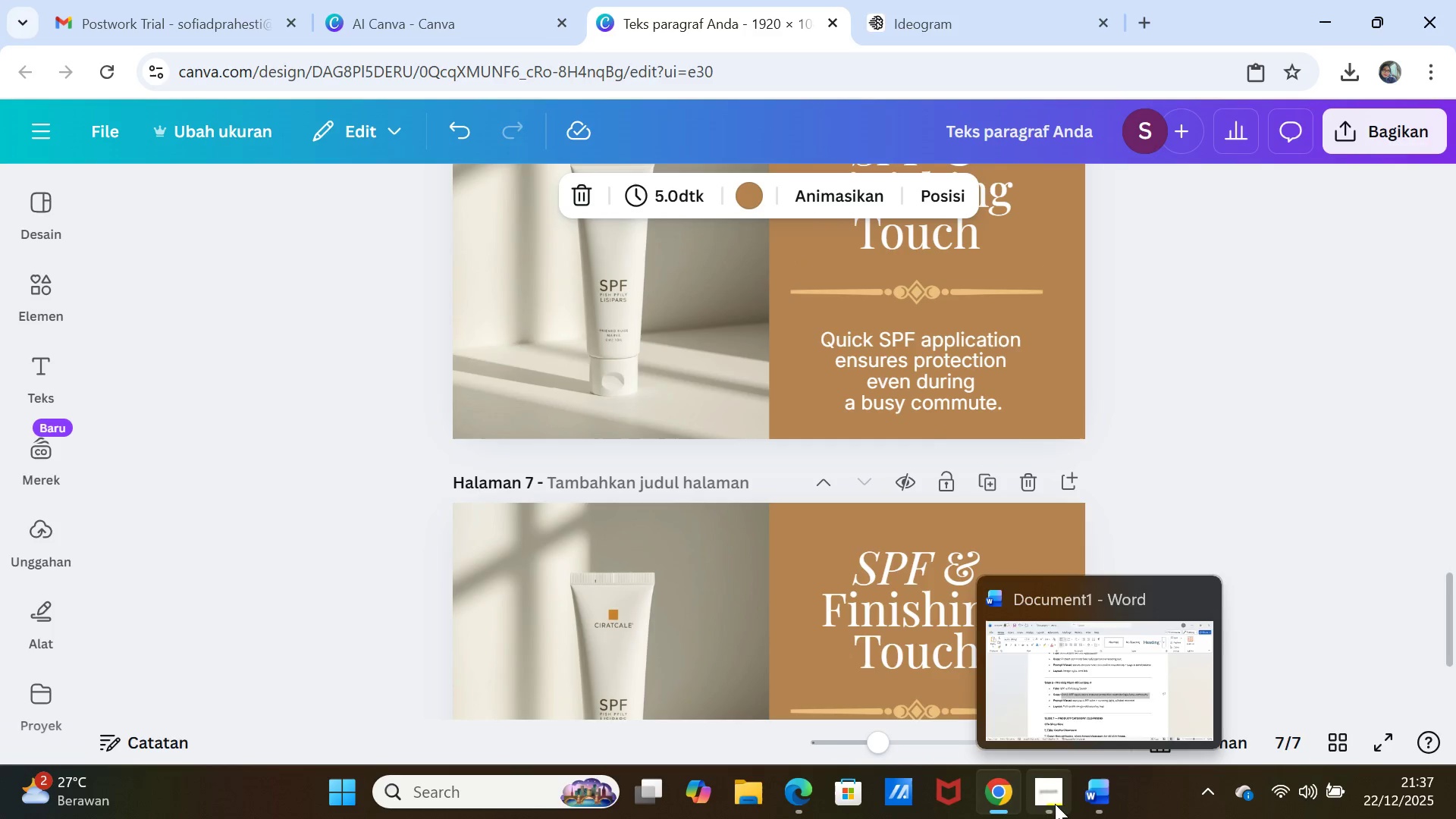 
left_click([1039, 785])
 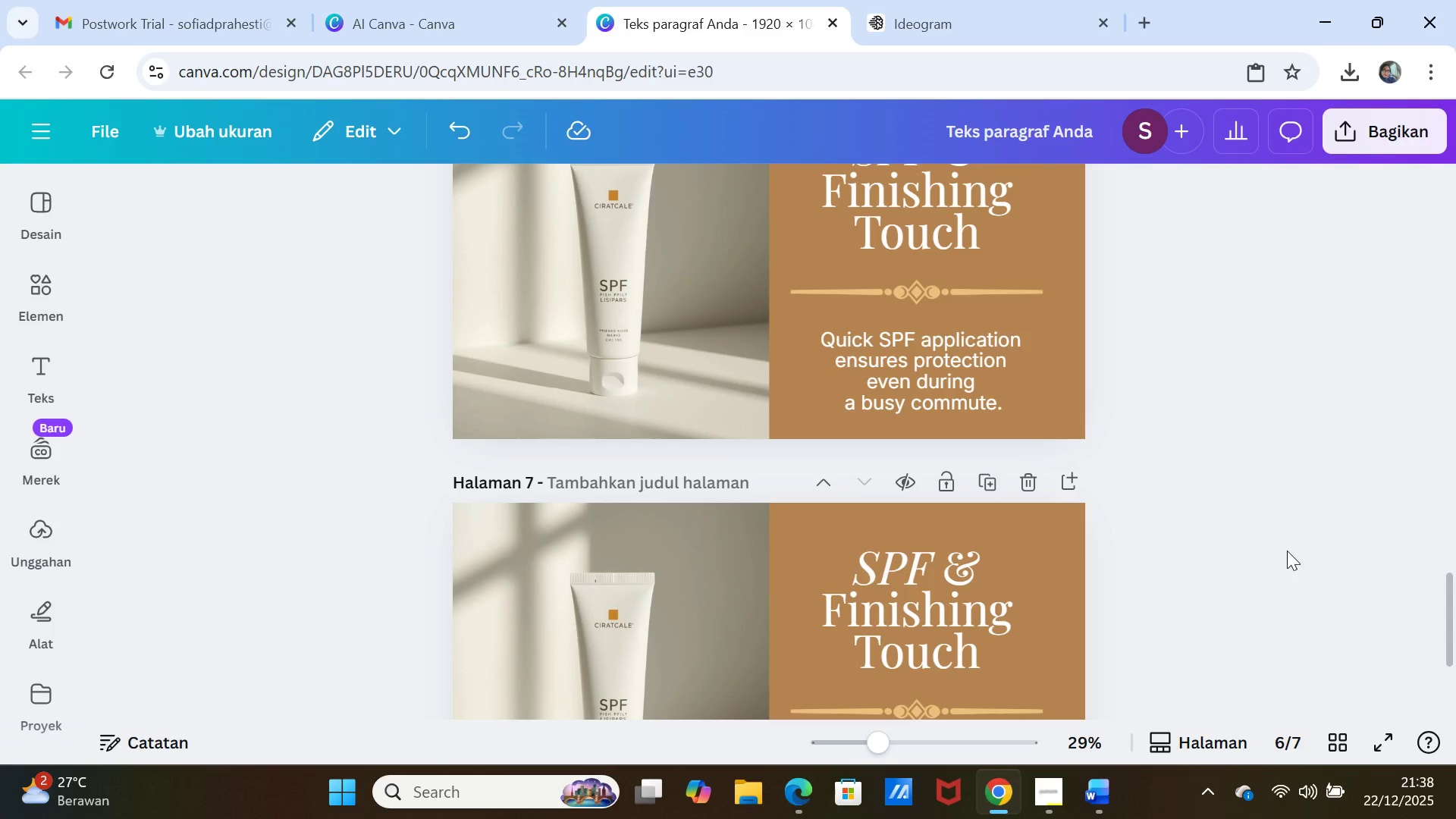 
scroll: coordinate [1287, 551], scroll_direction: down, amount: 4.0
 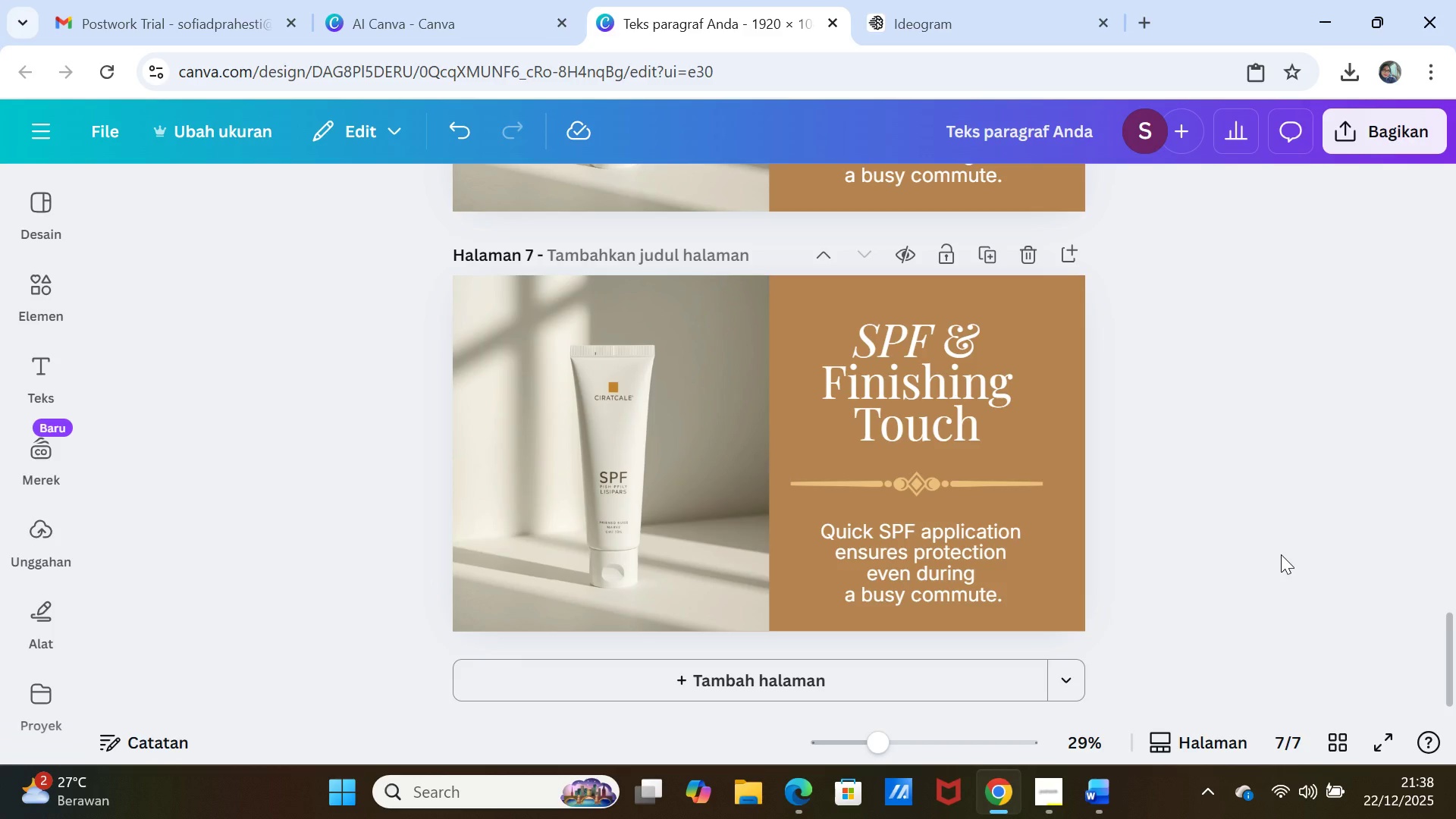 
wait(6.19)
 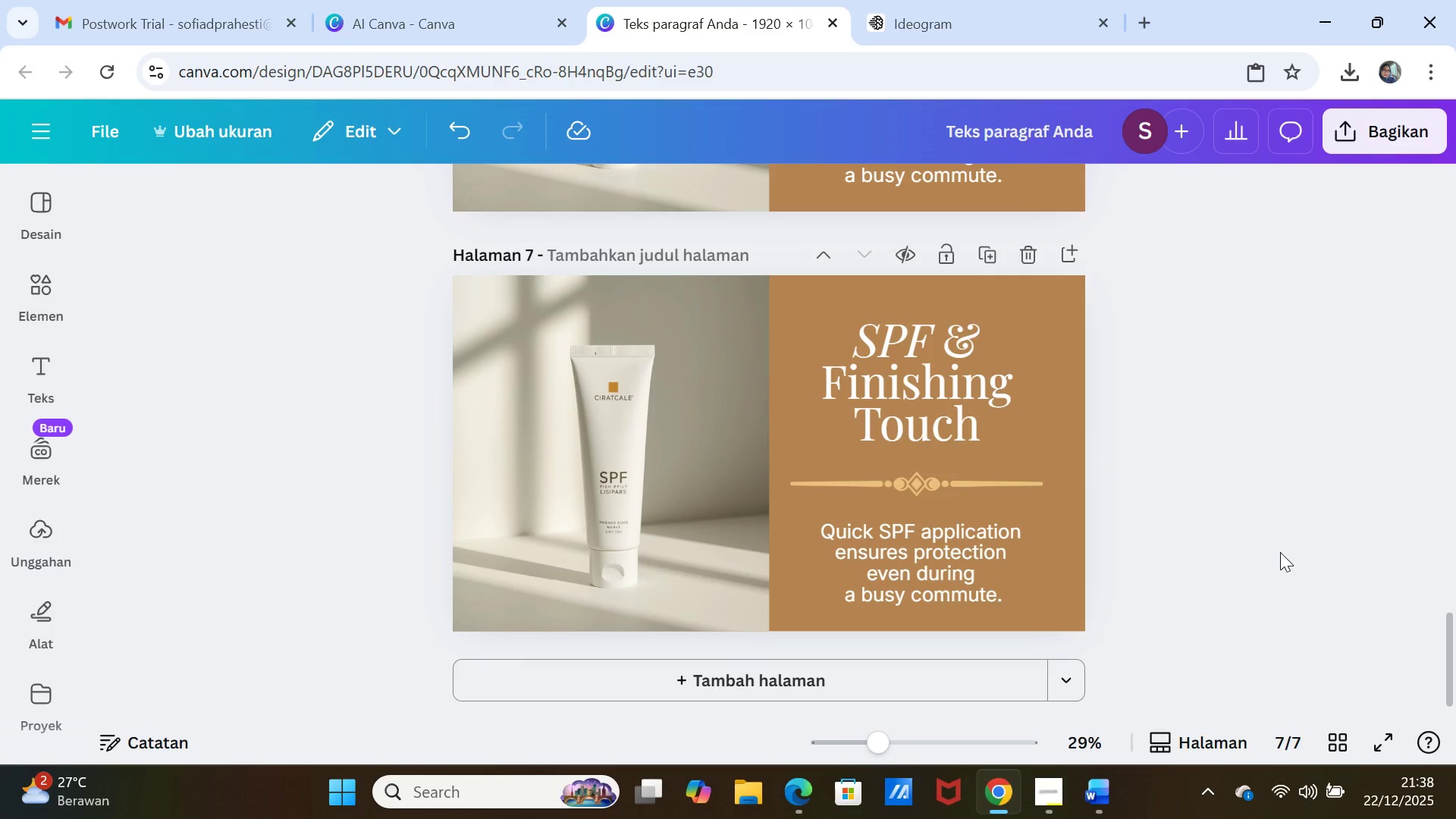 
left_click([624, 526])
 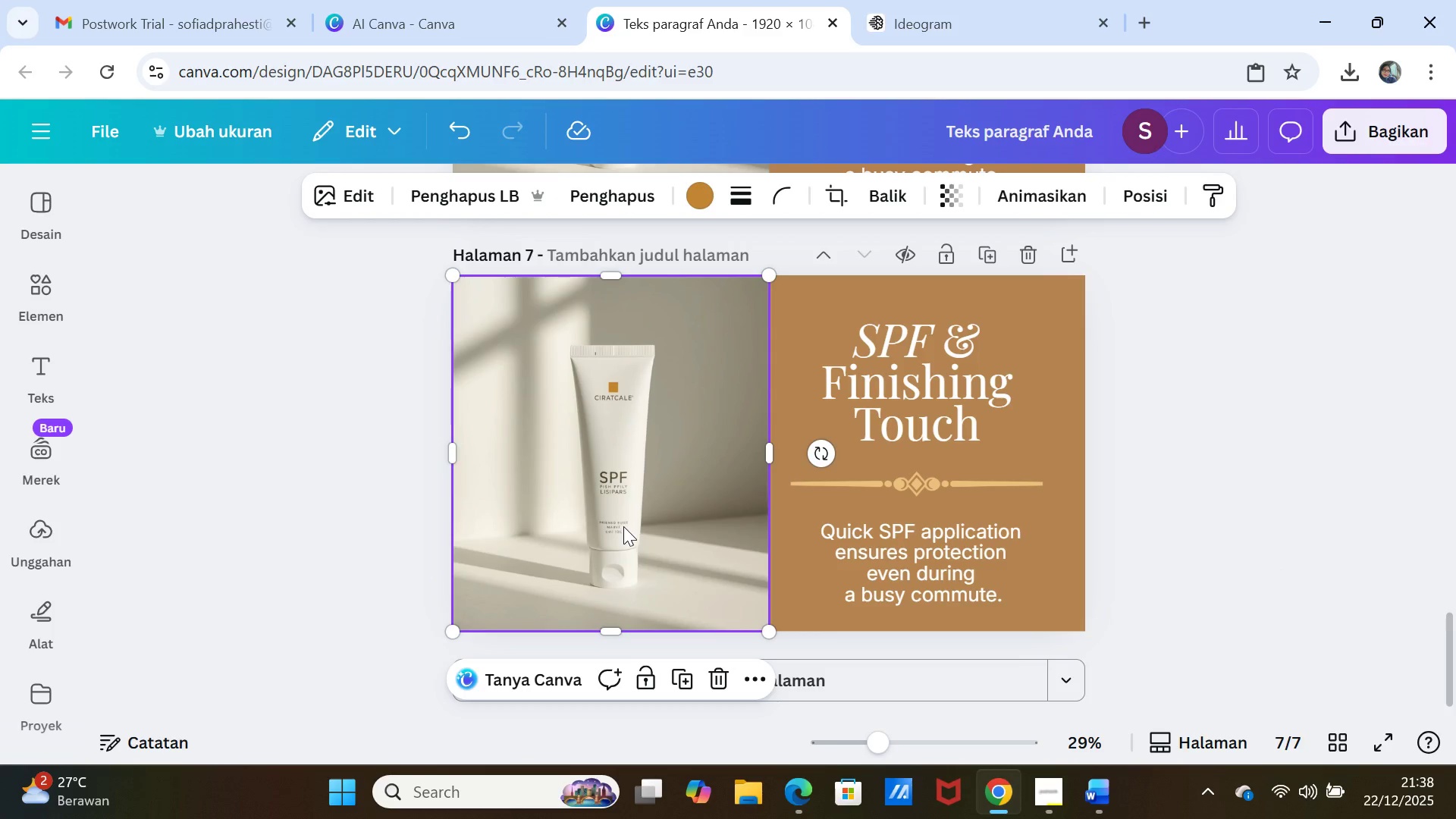 
key(Delete)
 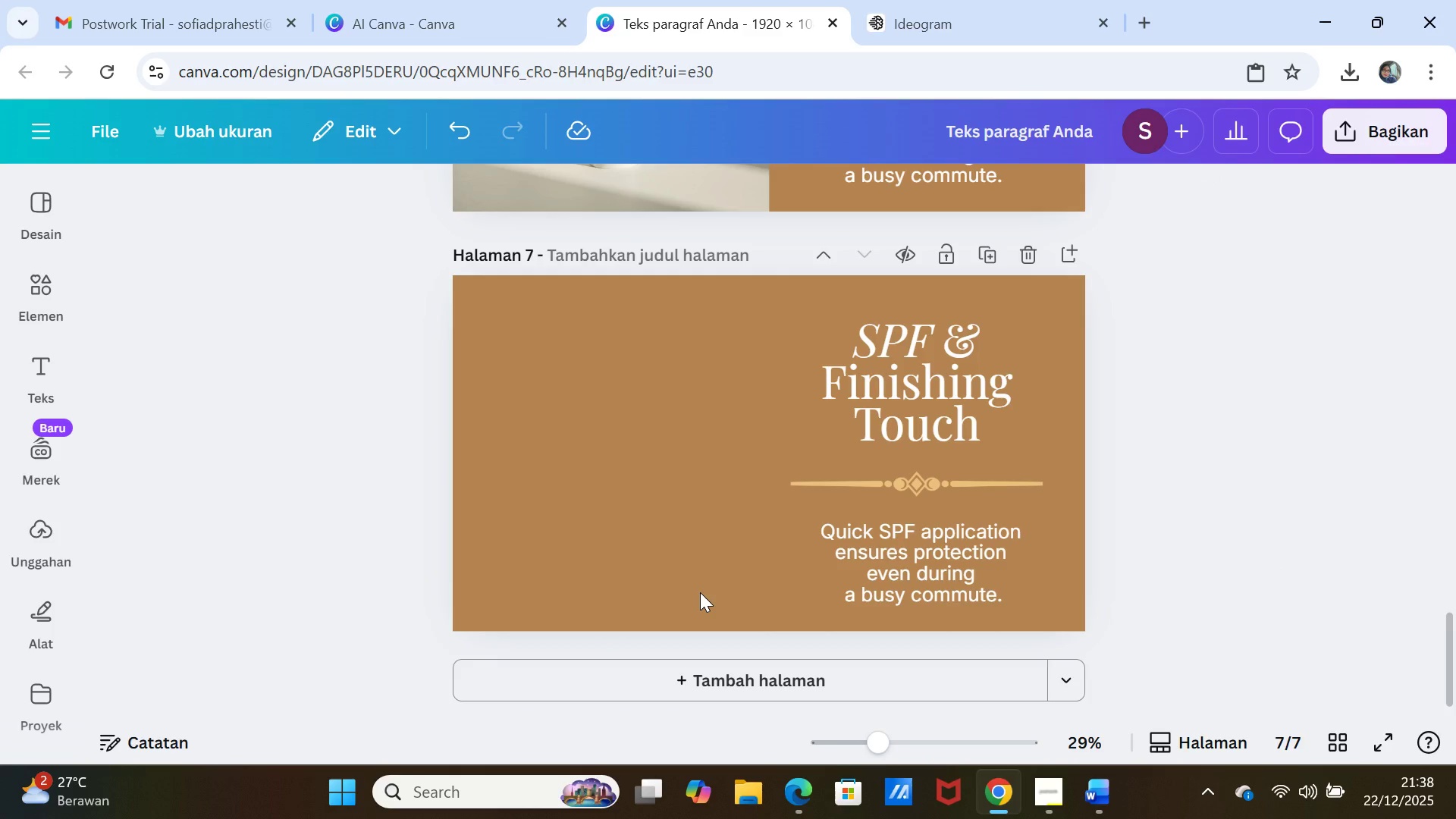 
scroll: coordinate [700, 592], scroll_direction: up, amount: 4.0
 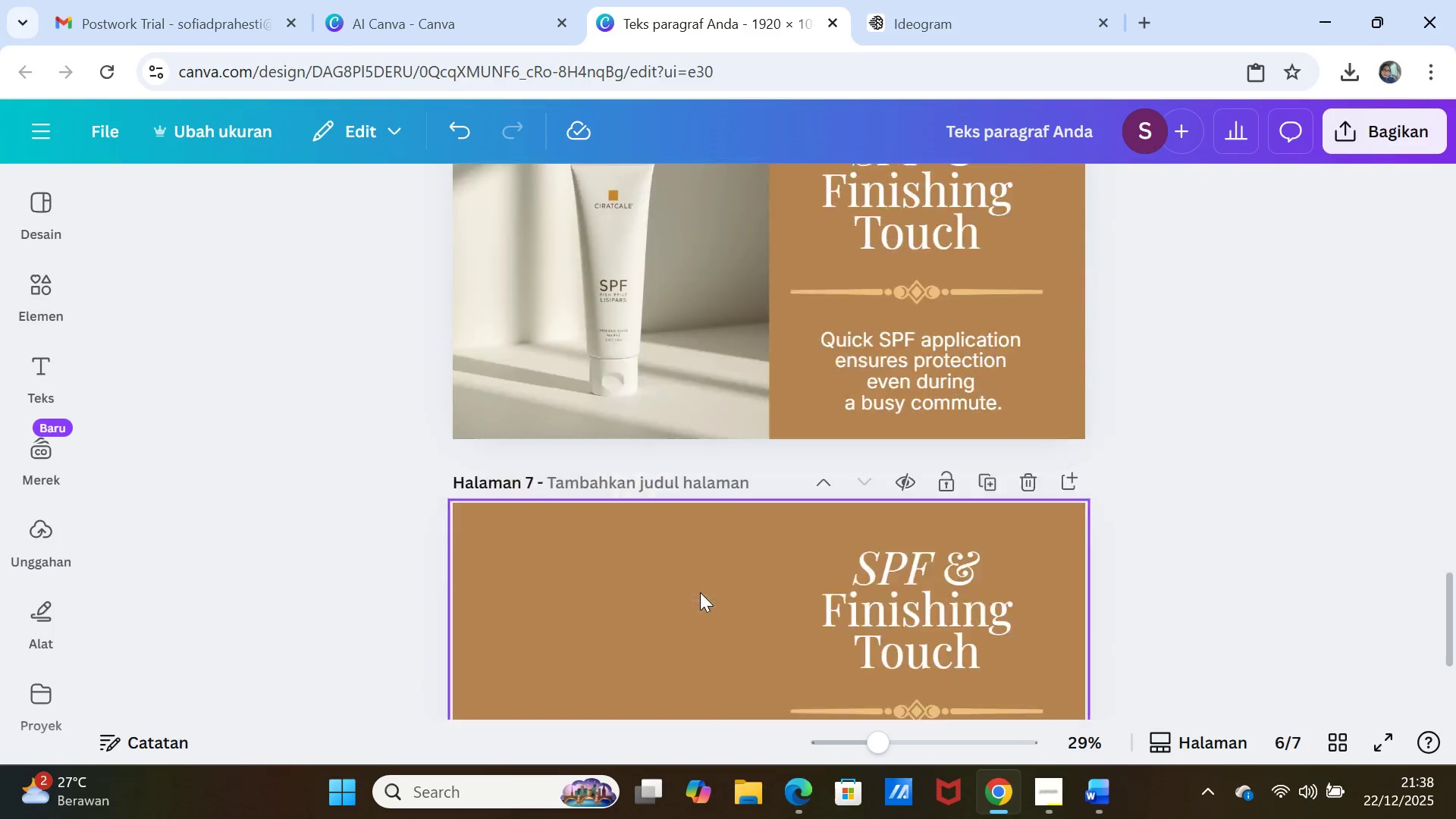 
scroll: coordinate [700, 592], scroll_direction: down, amount: 5.0
 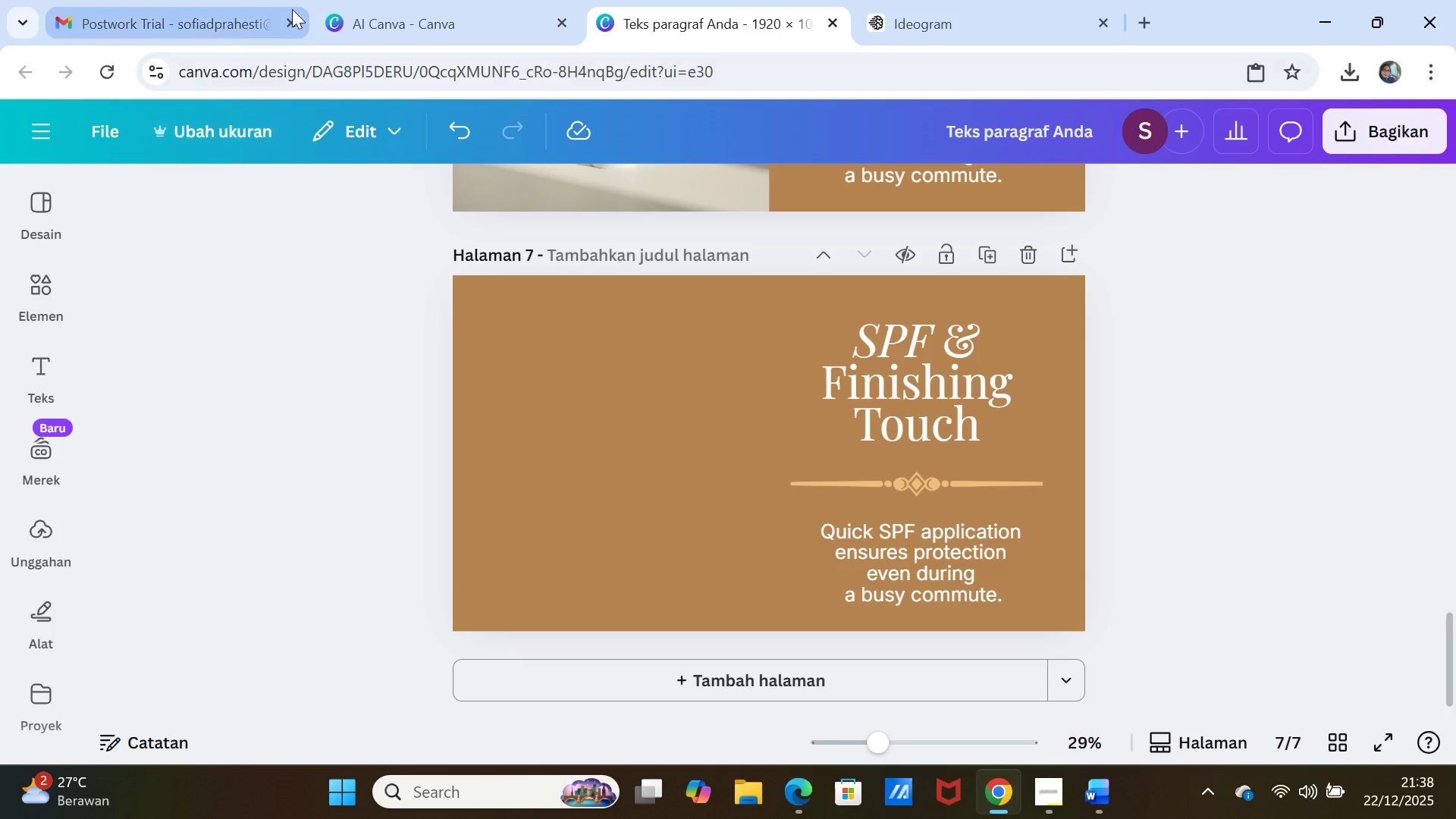 
scroll: coordinate [862, 455], scroll_direction: up, amount: 4.0
 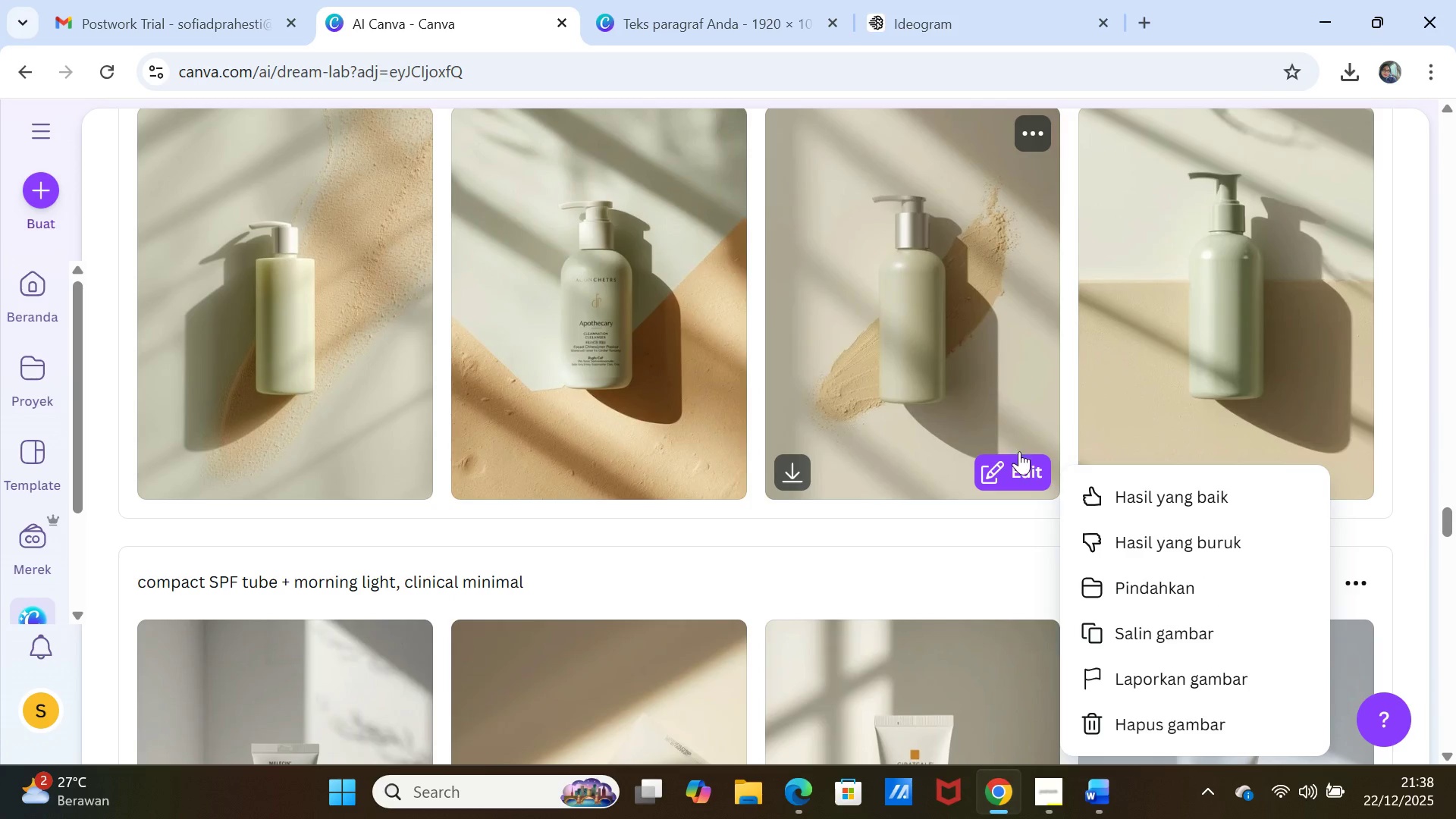 
left_click([1037, 136])
 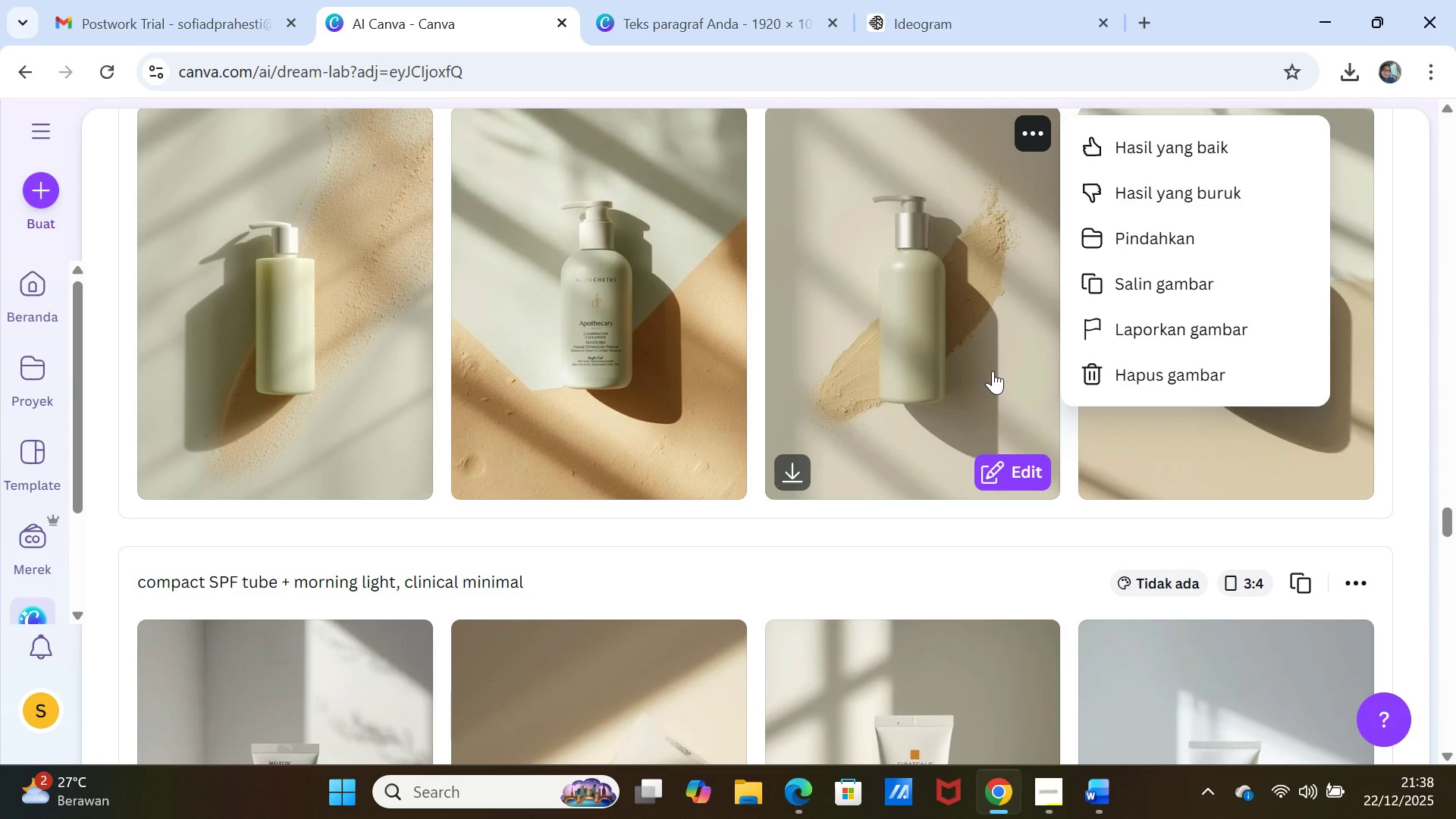 
left_click([1416, 443])
 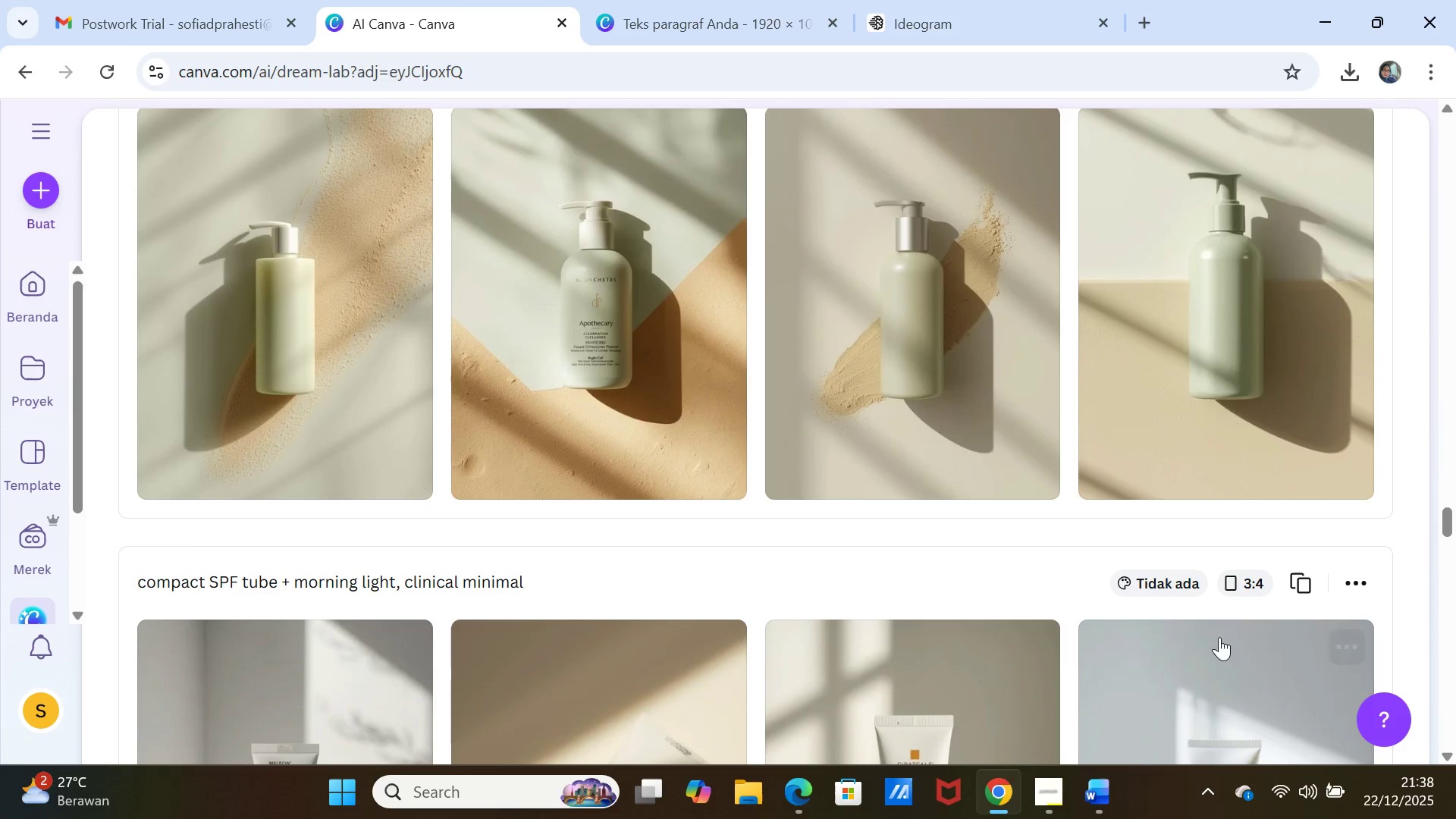 
left_click([1109, 783])
 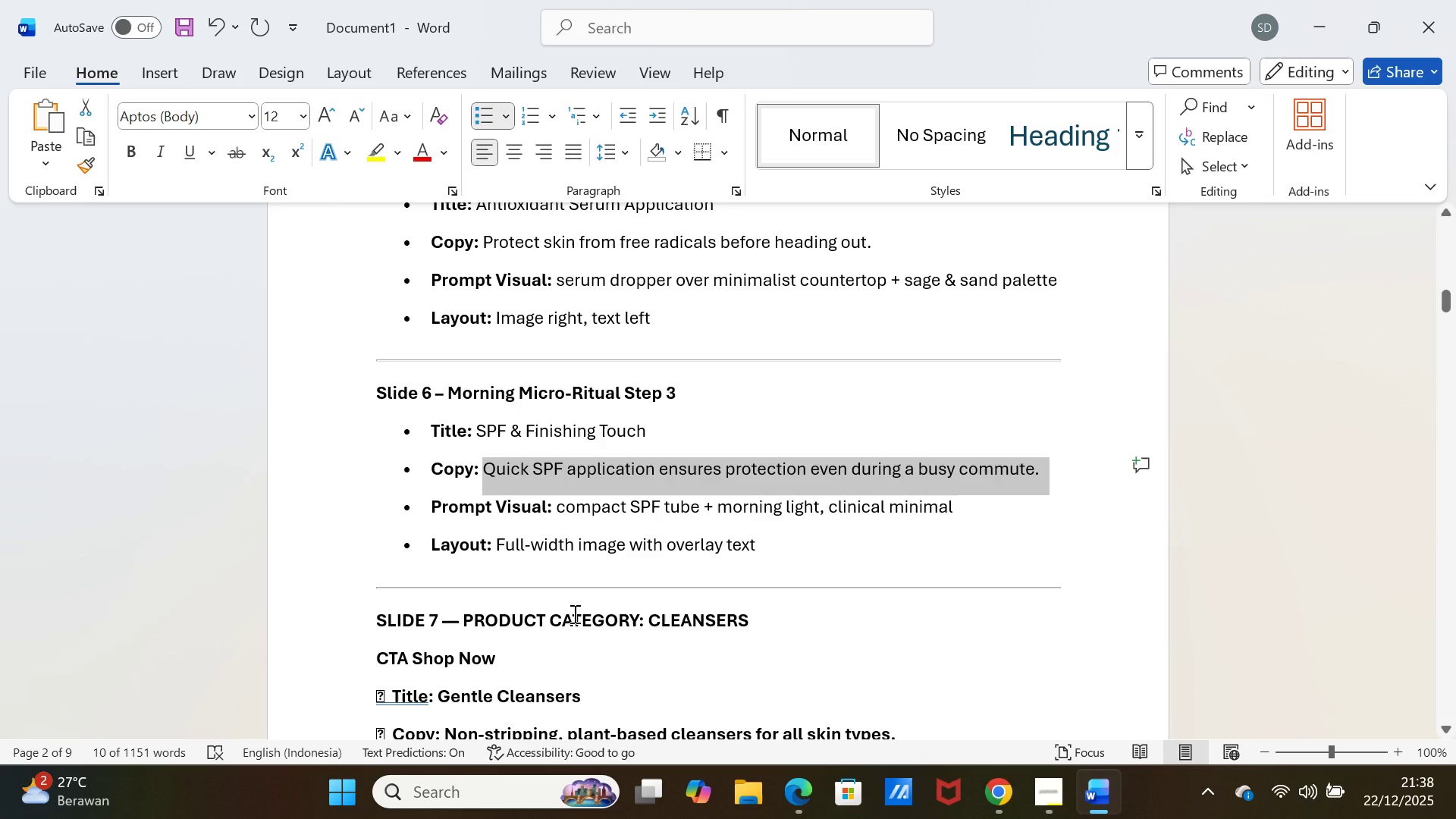 
scroll: coordinate [560, 571], scroll_direction: down, amount: 4.0
 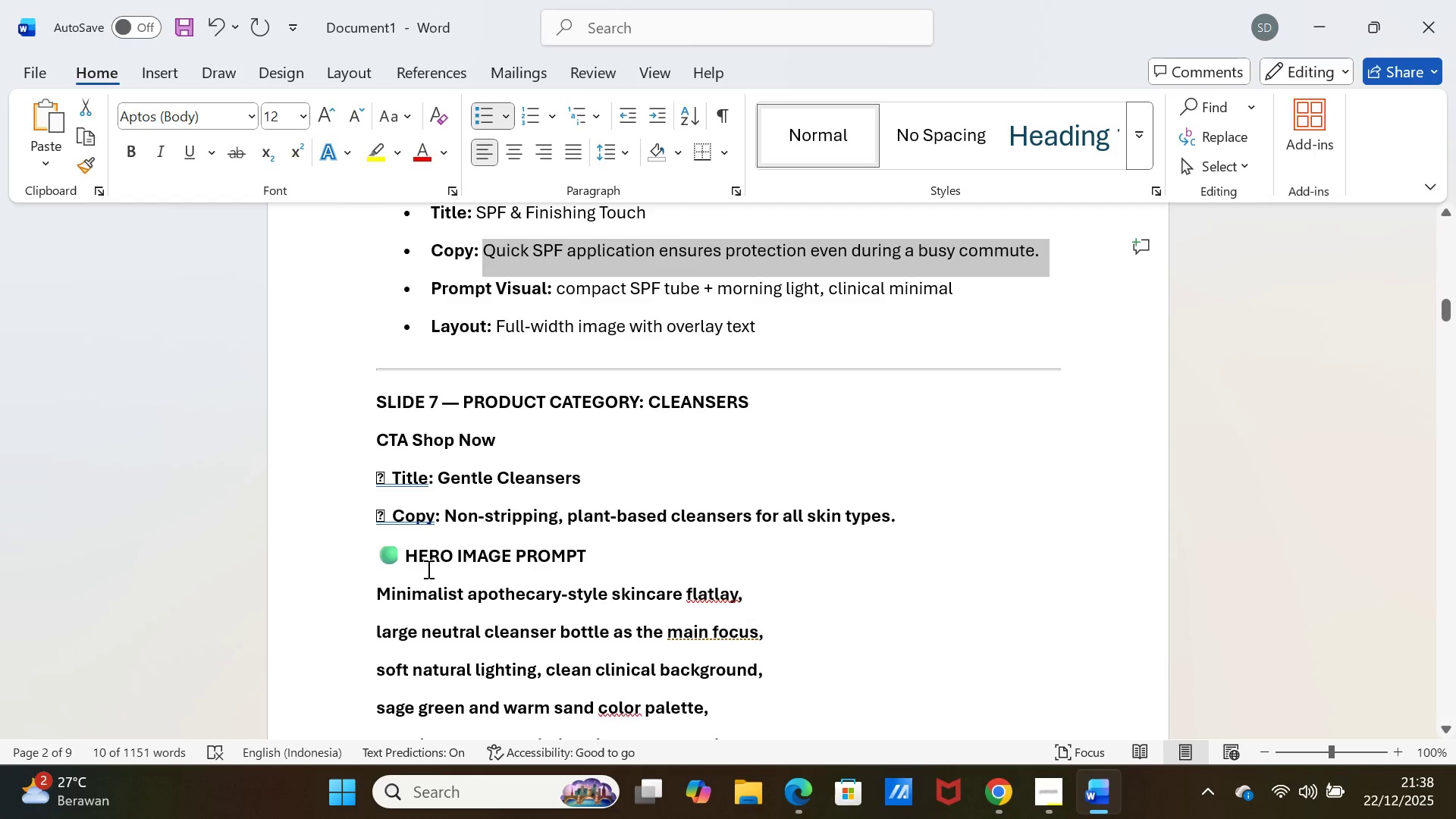 
left_click_drag(start_coordinate=[378, 589], to_coordinate=[767, 701])
 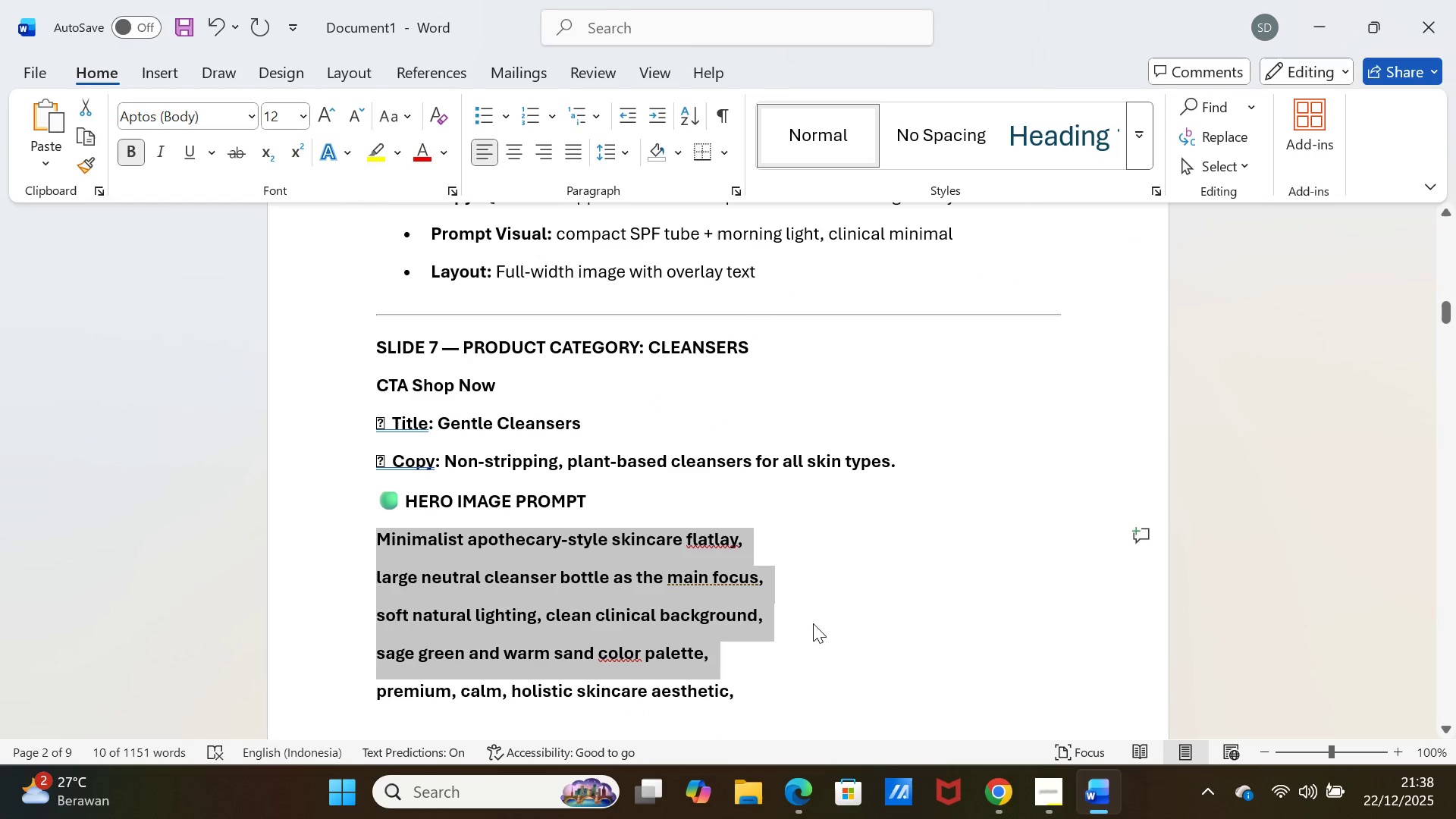 
scroll: coordinate [813, 623], scroll_direction: down, amount: 1.0
 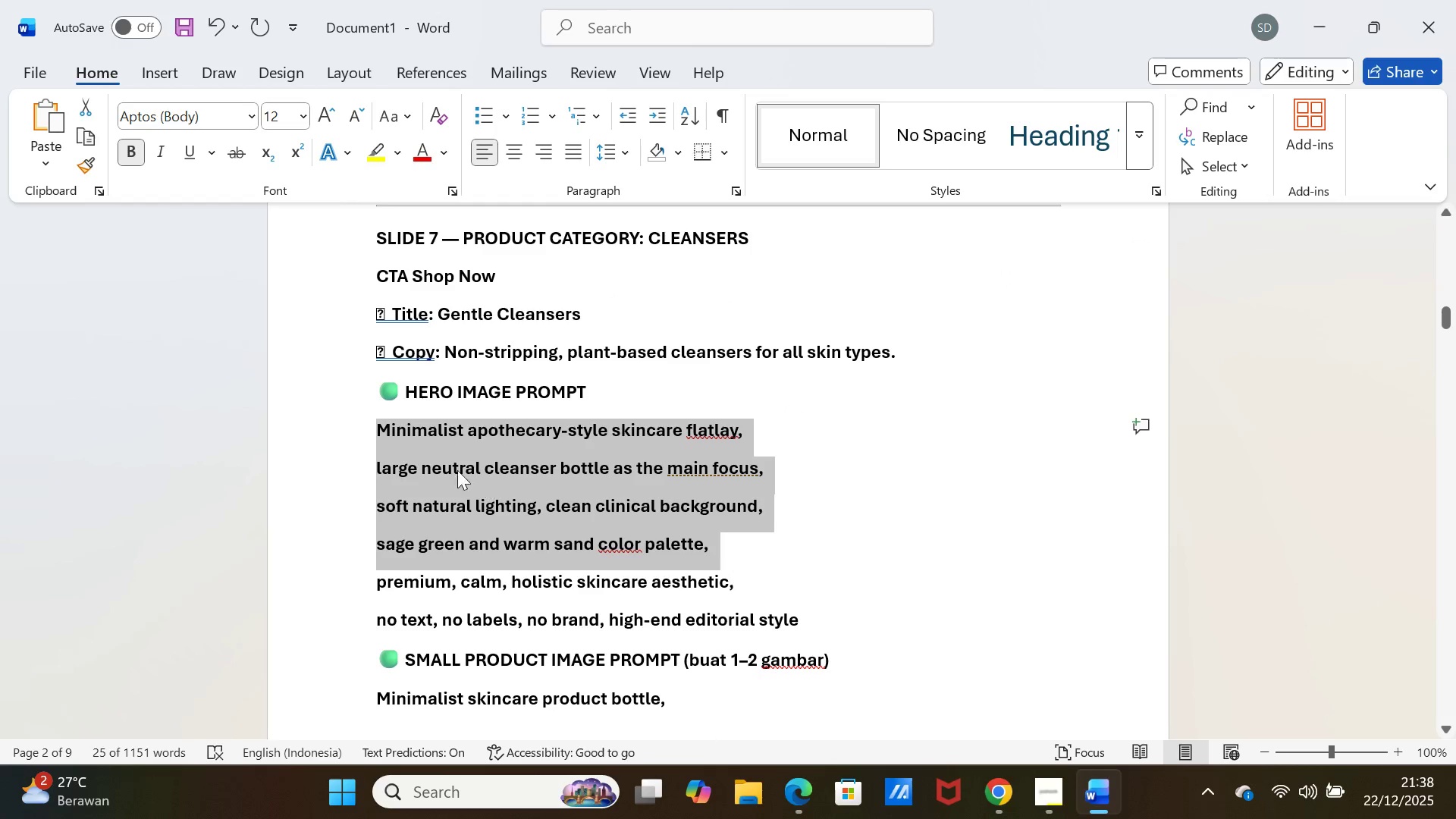 
left_click([355, 441])
 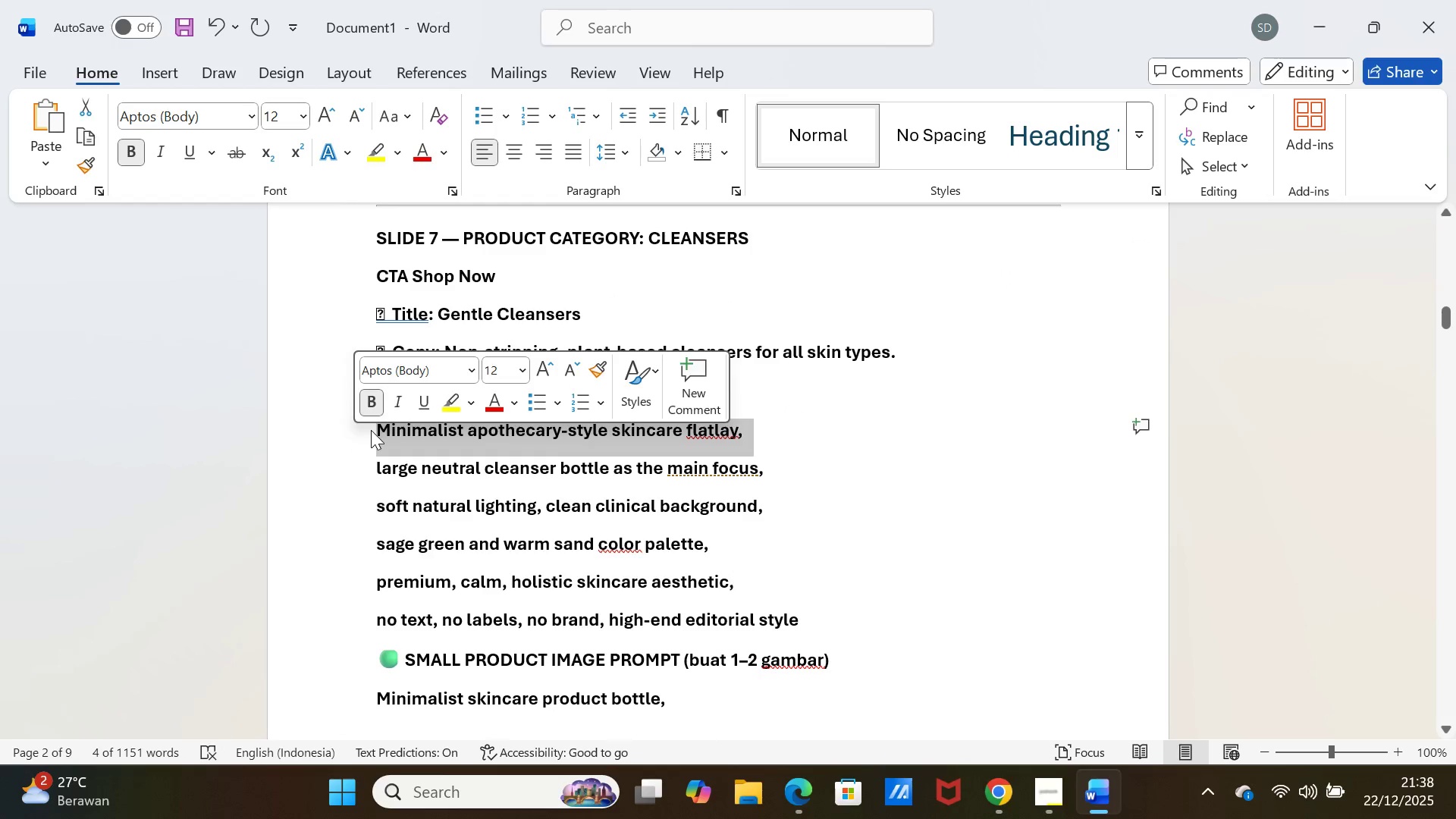 
left_click([372, 430])
 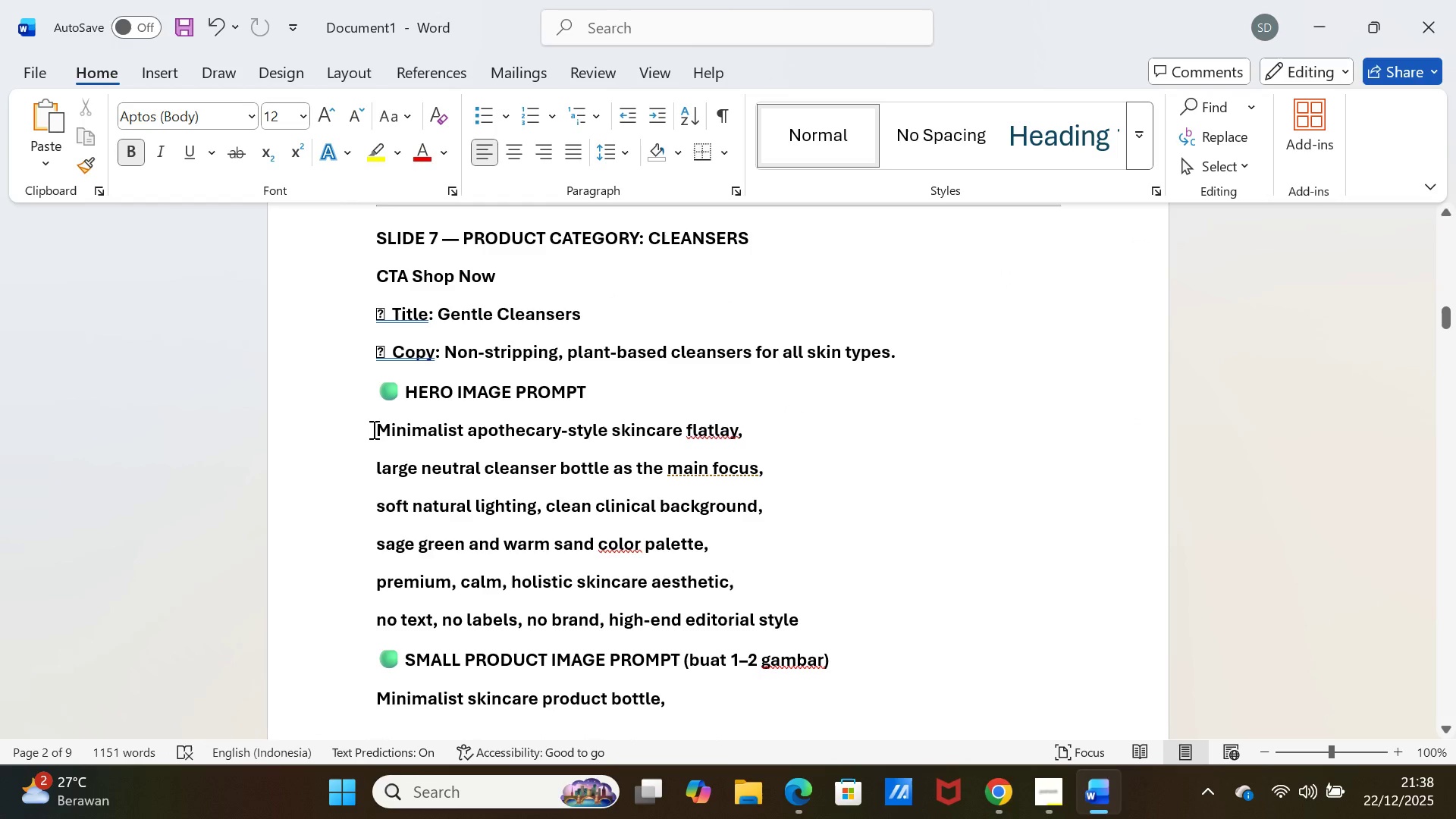 
left_click_drag(start_coordinate=[372, 429], to_coordinate=[809, 625])
 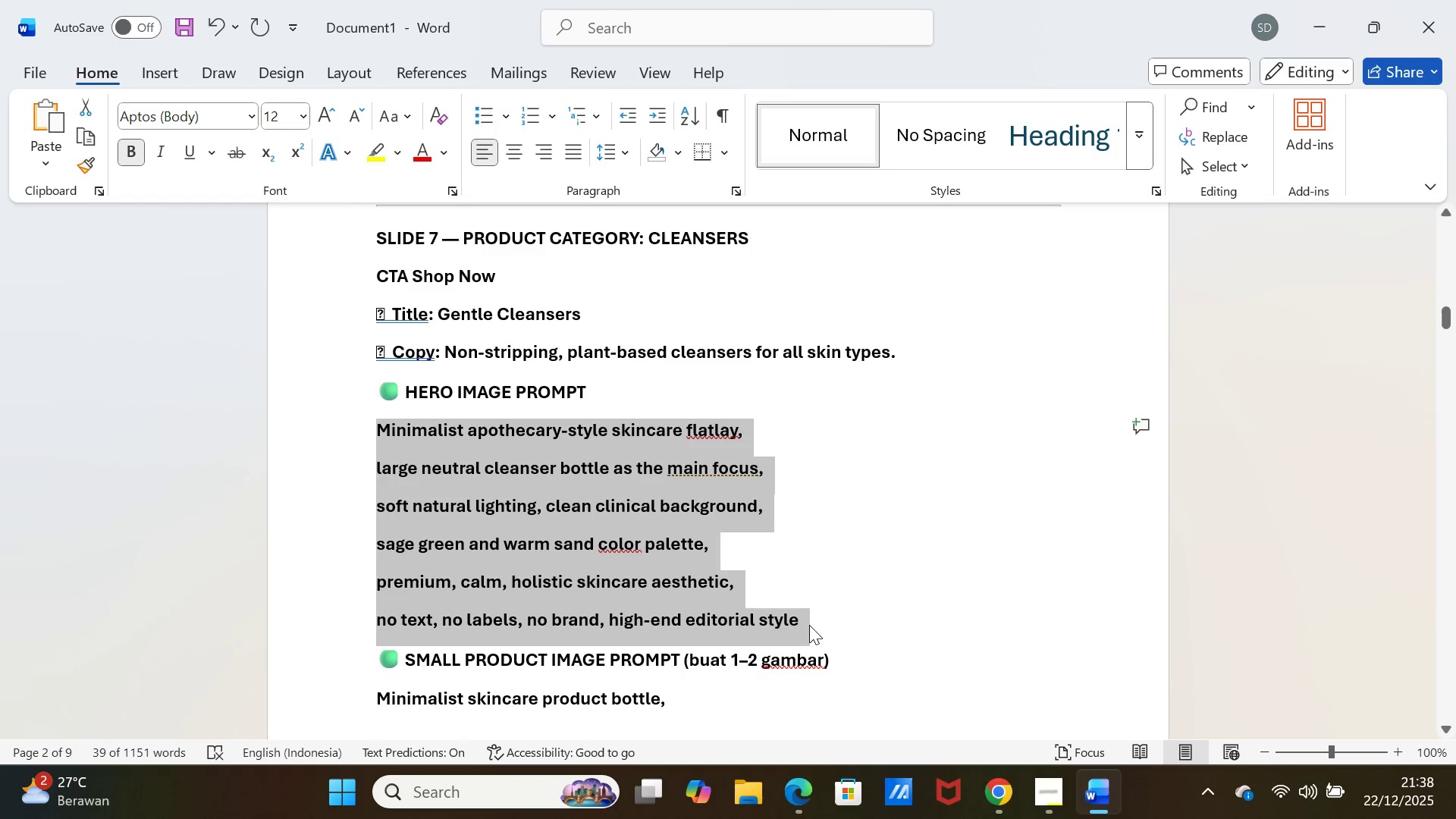 
key(Control+ControlLeft)
 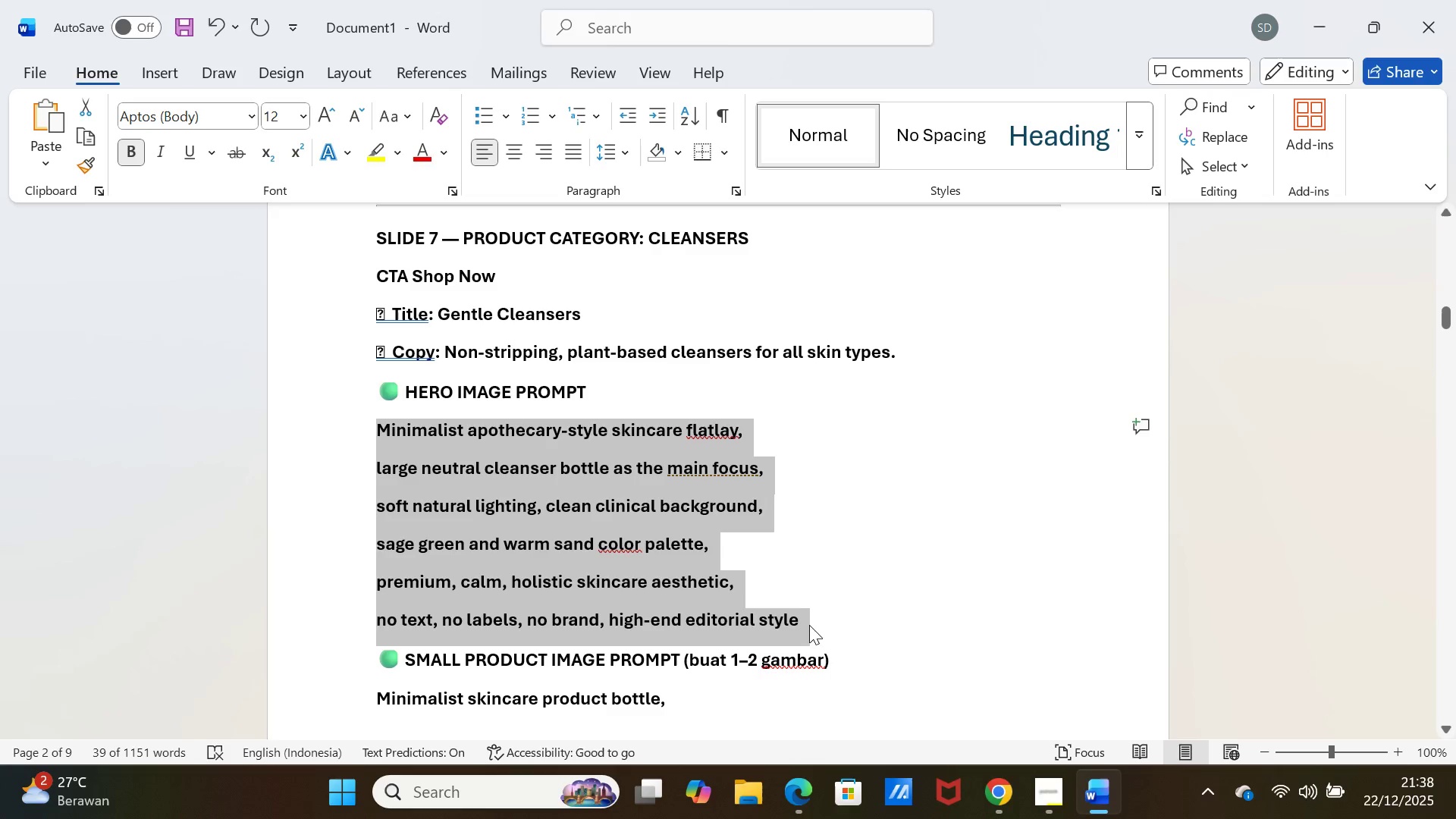 
key(Control+C)
 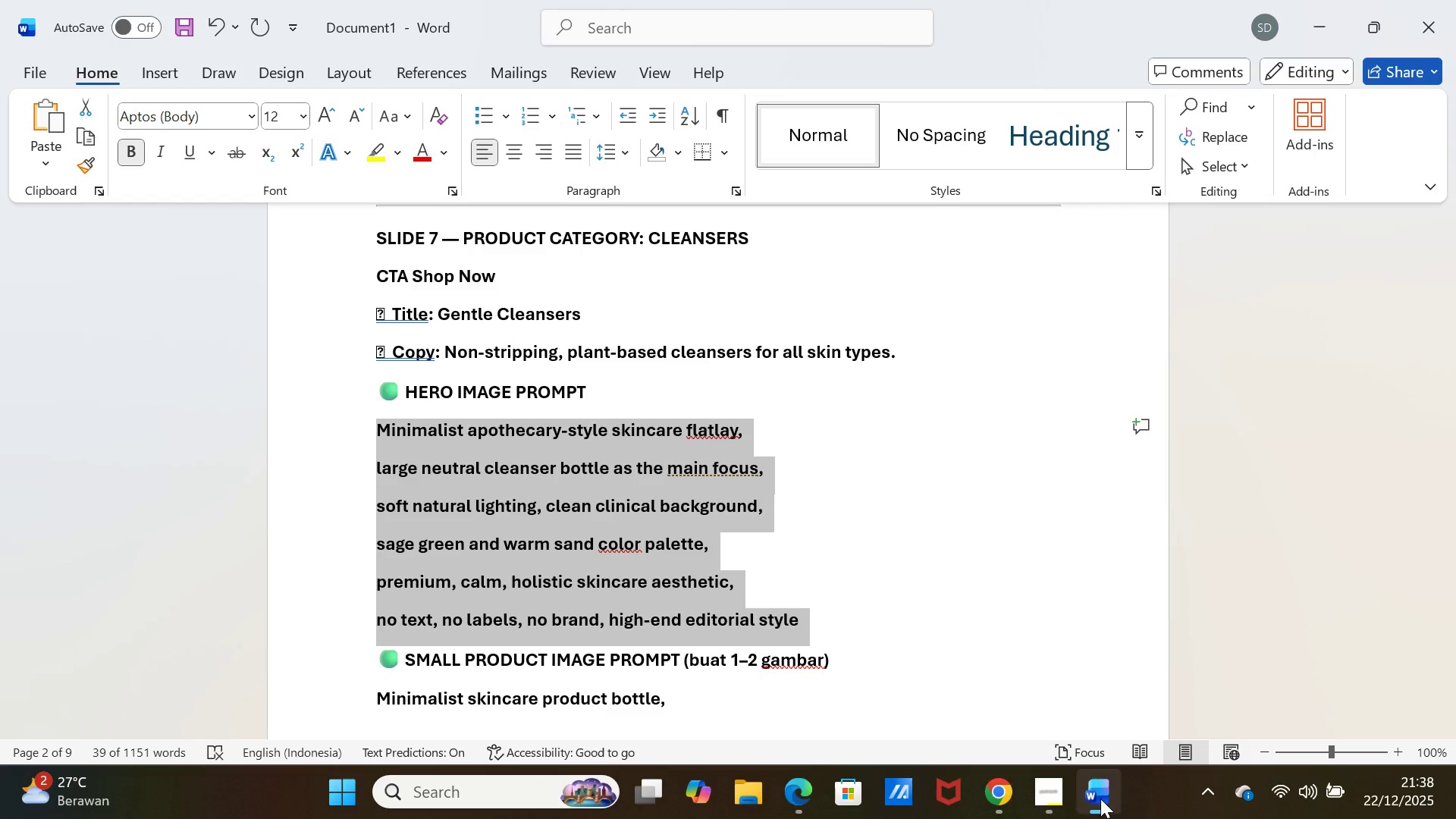 
left_click([1100, 799])
 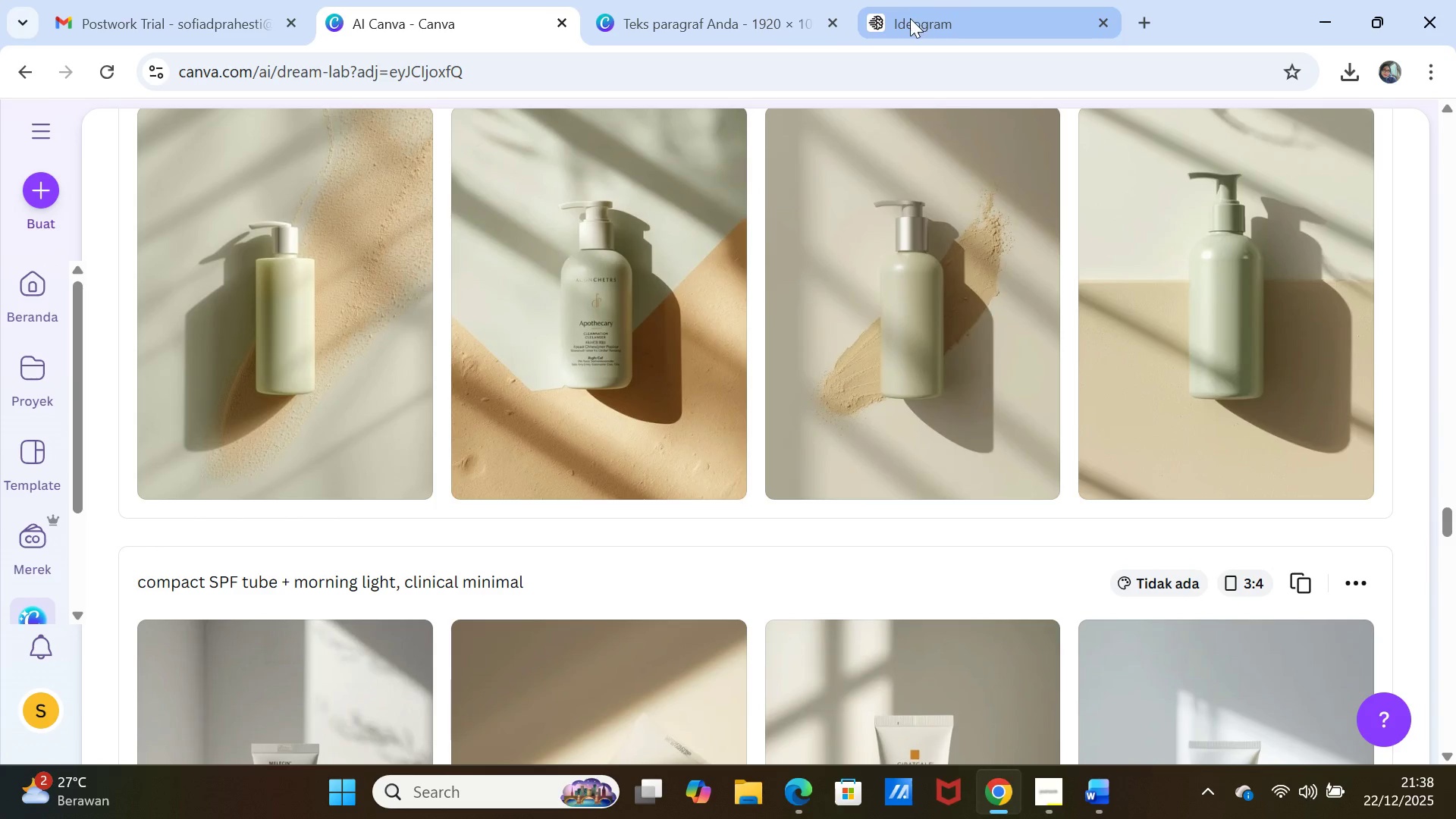 
left_click([909, 18])
 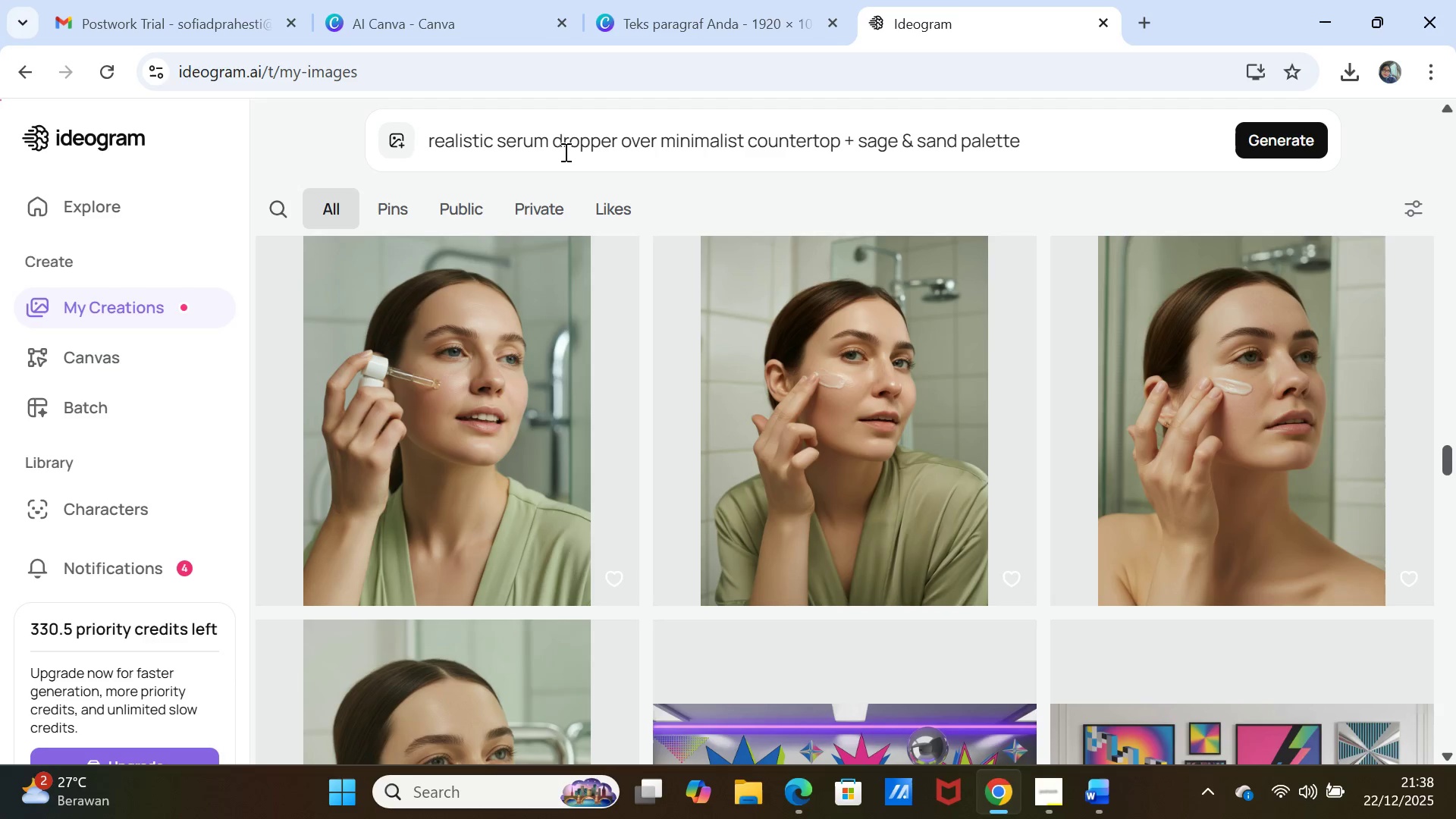 
left_click([564, 149])
 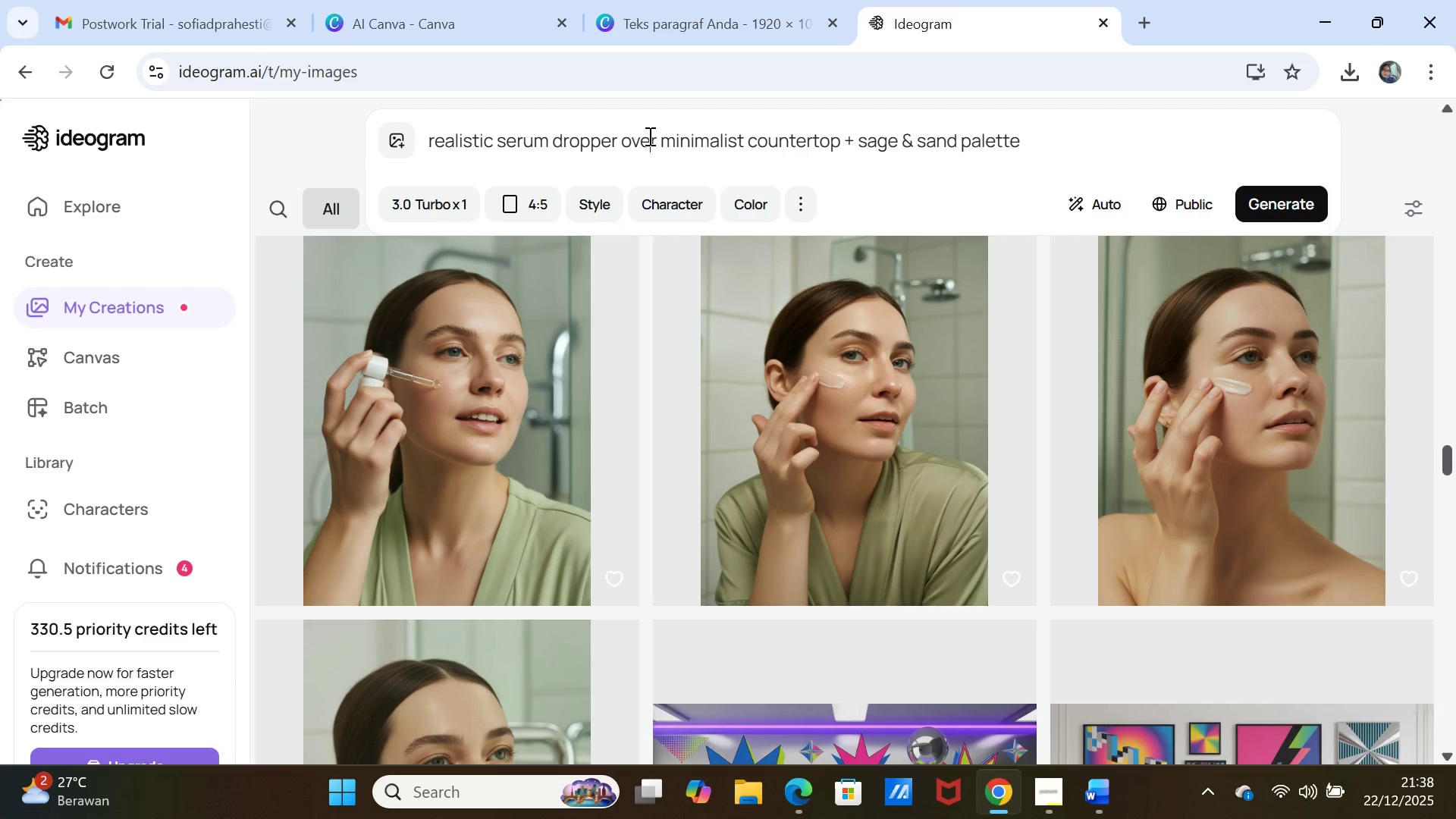 
double_click([649, 136])
 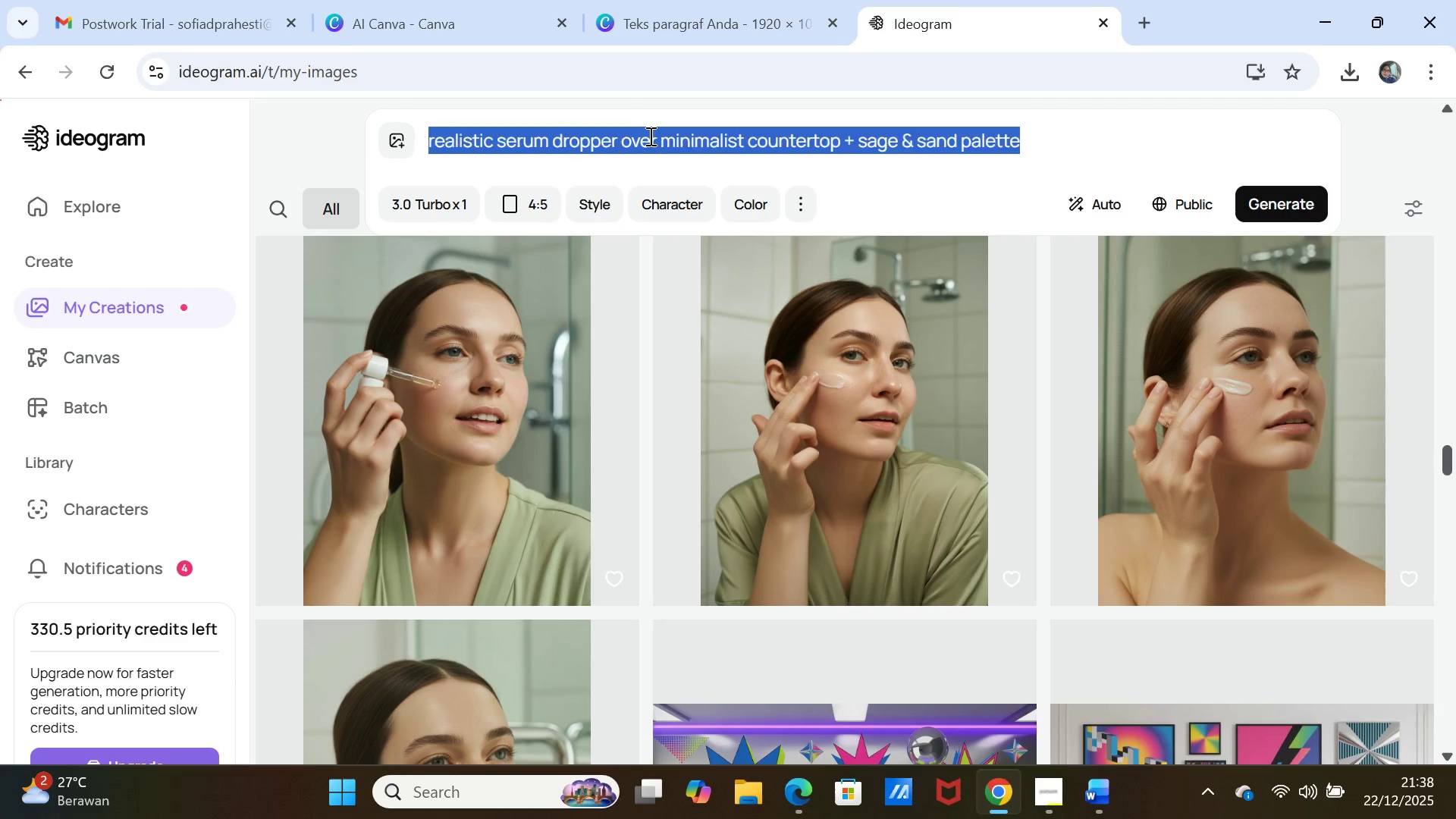 
triple_click([649, 136])
 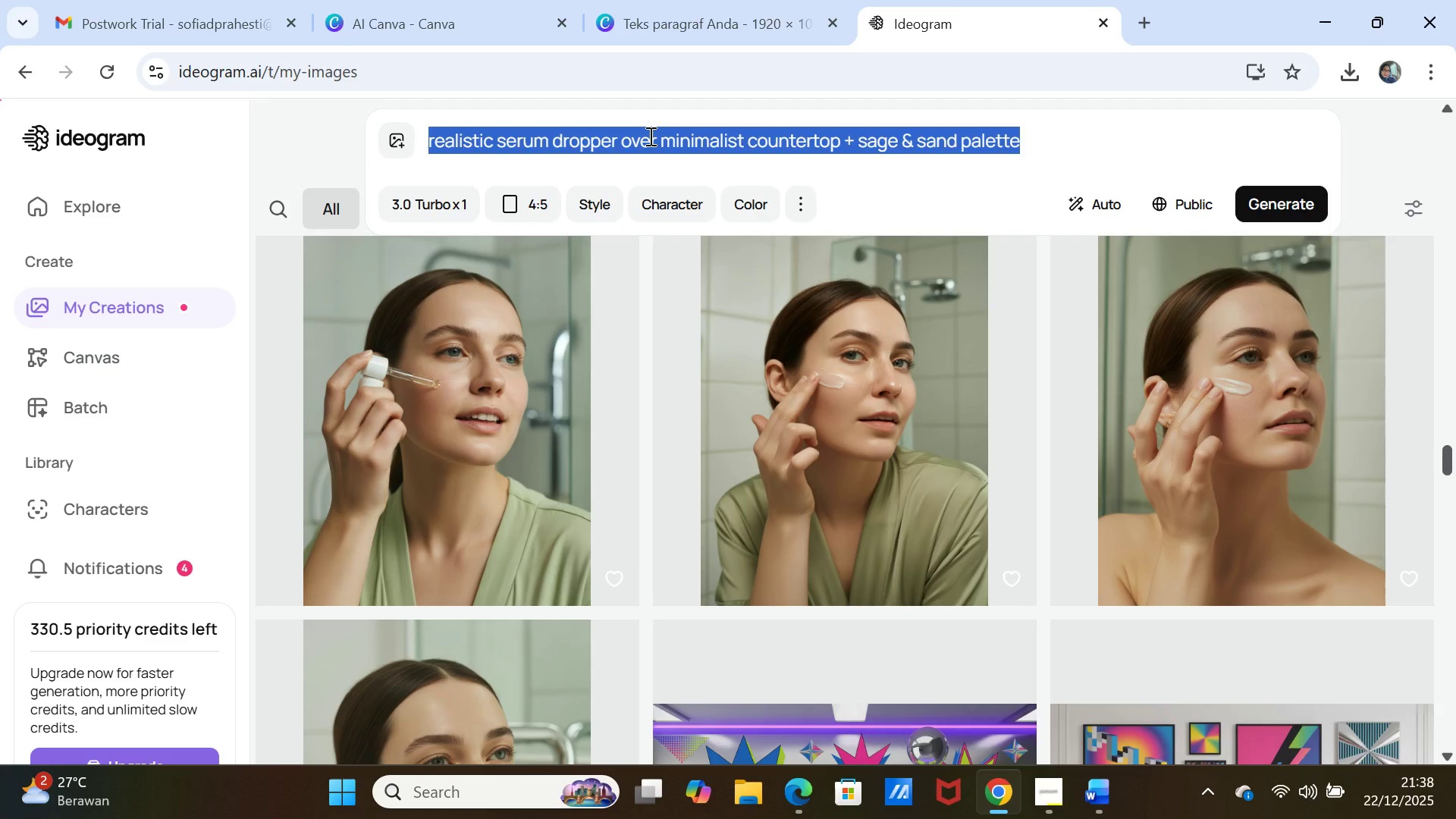 
key(Control+V)
 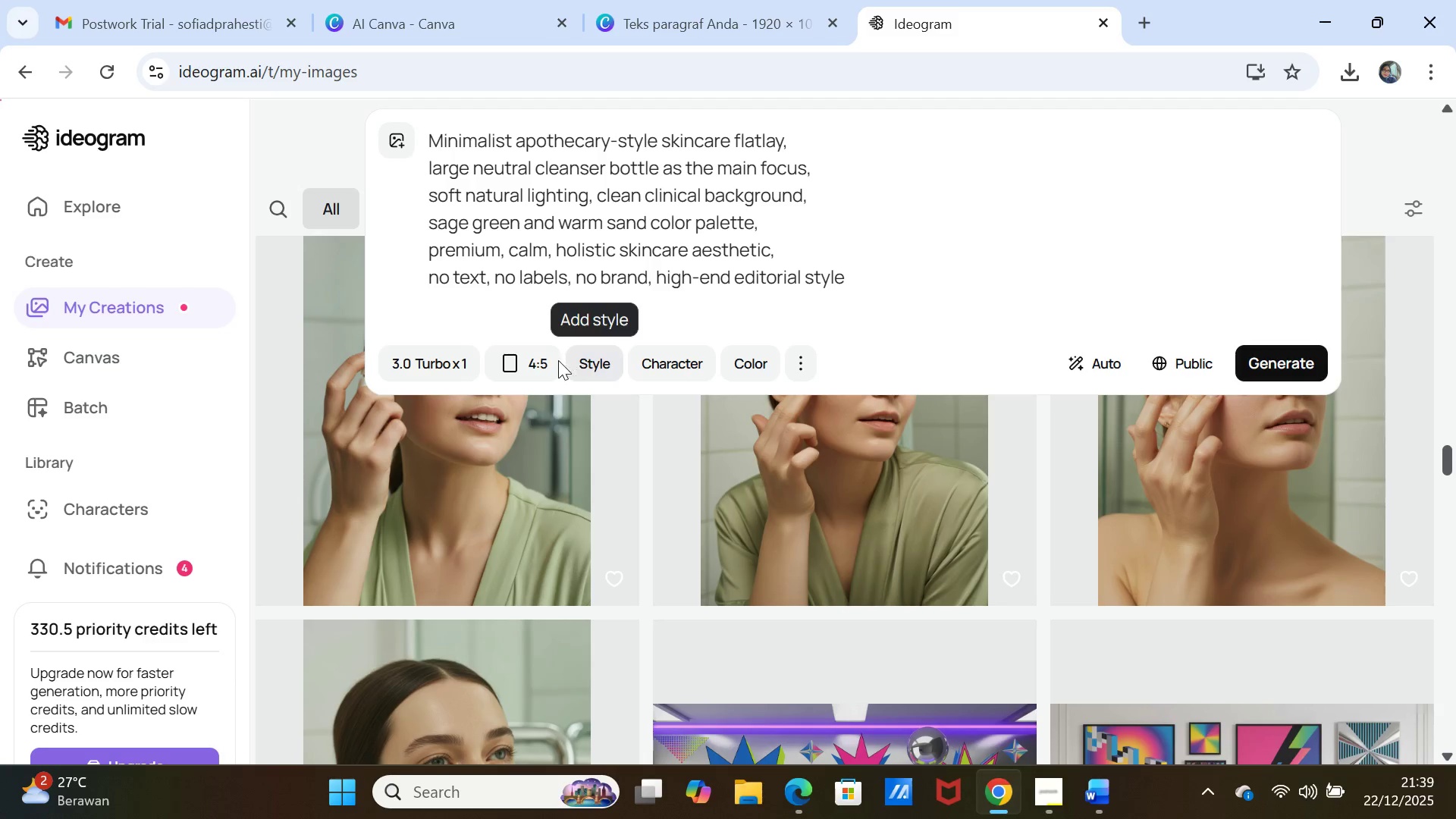 
wait(13.17)
 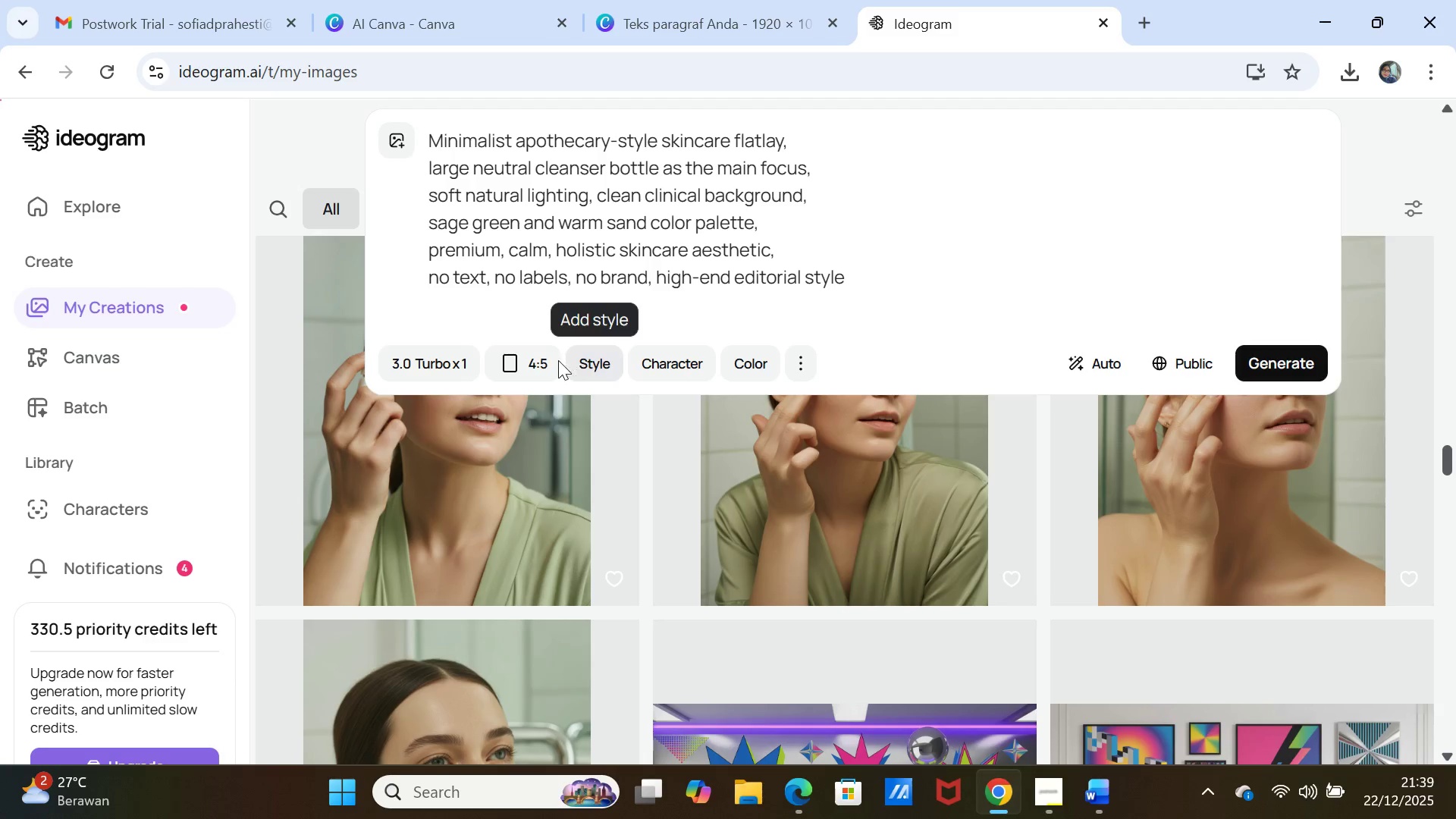 
left_click([551, 359])
 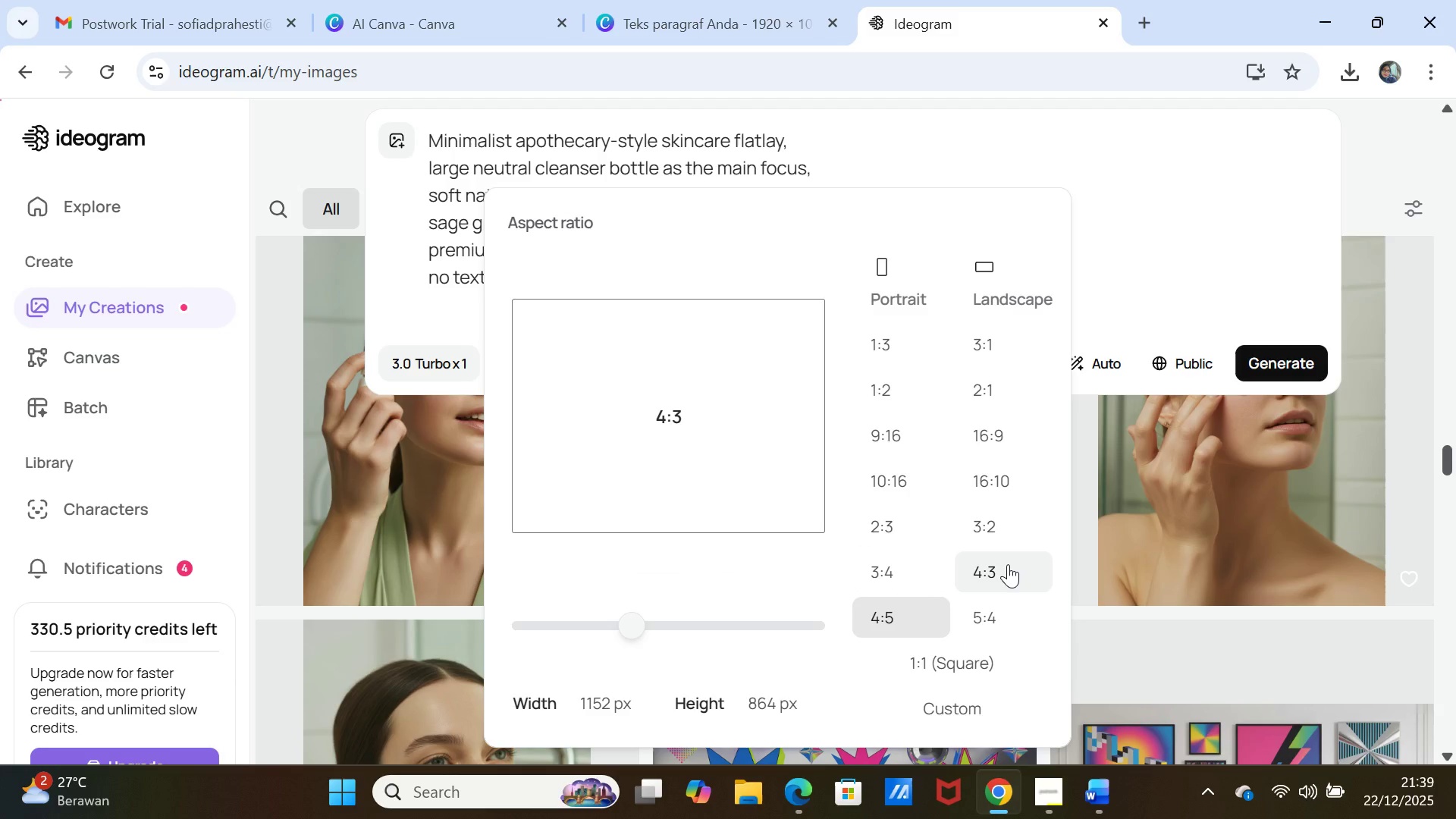 
wait(17.36)
 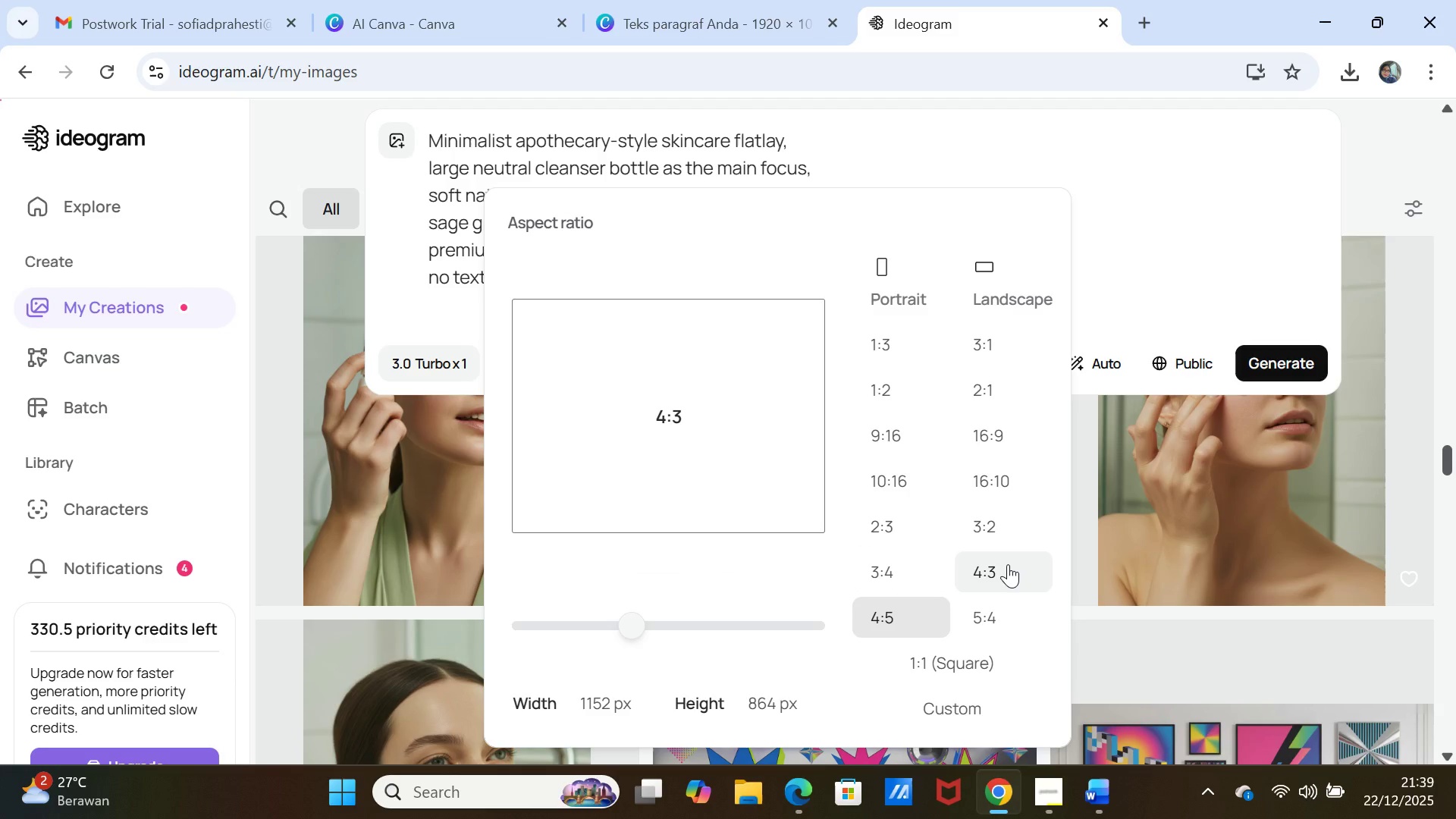 
left_click([877, 557])
 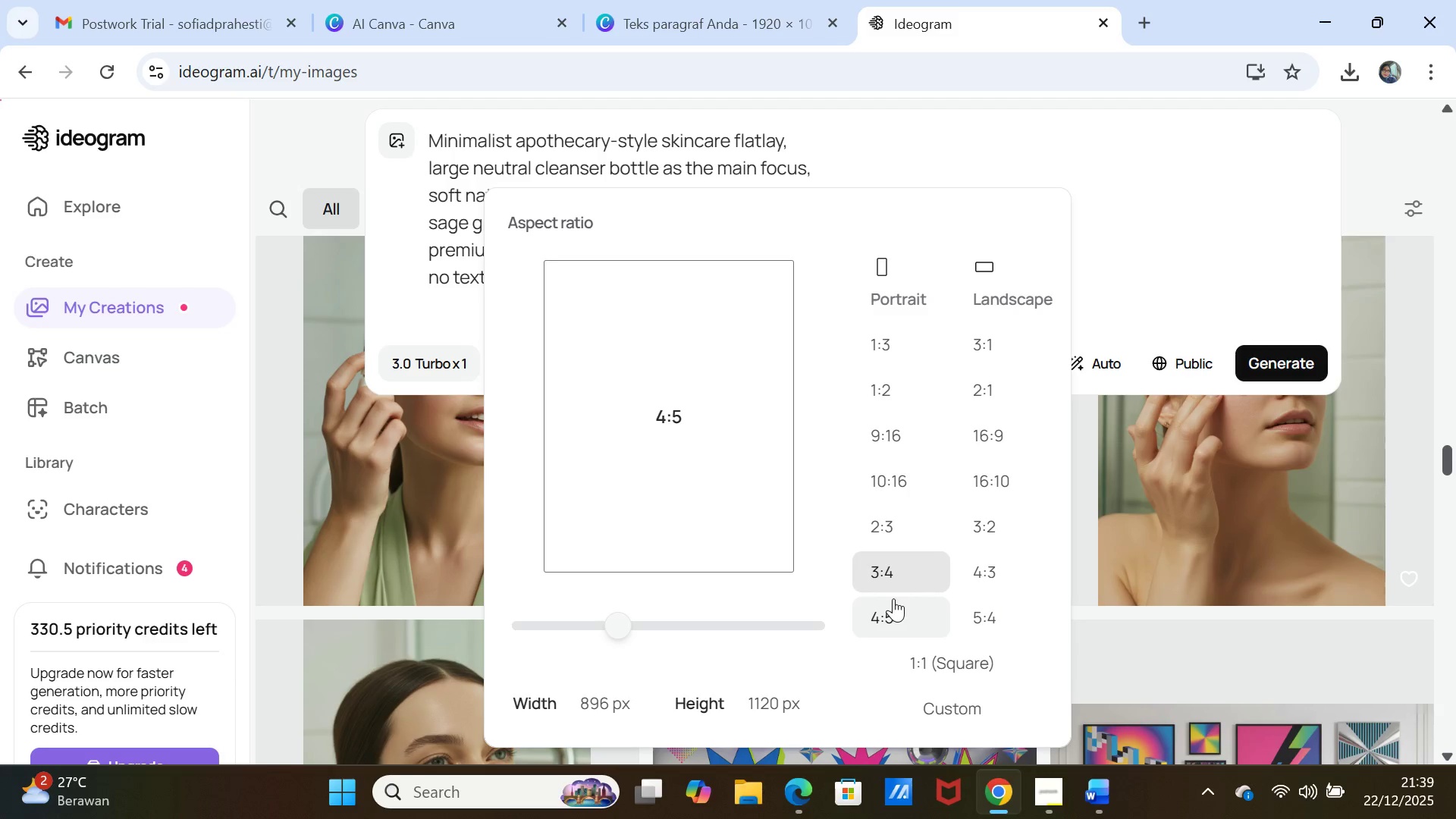 
left_click([893, 598])
 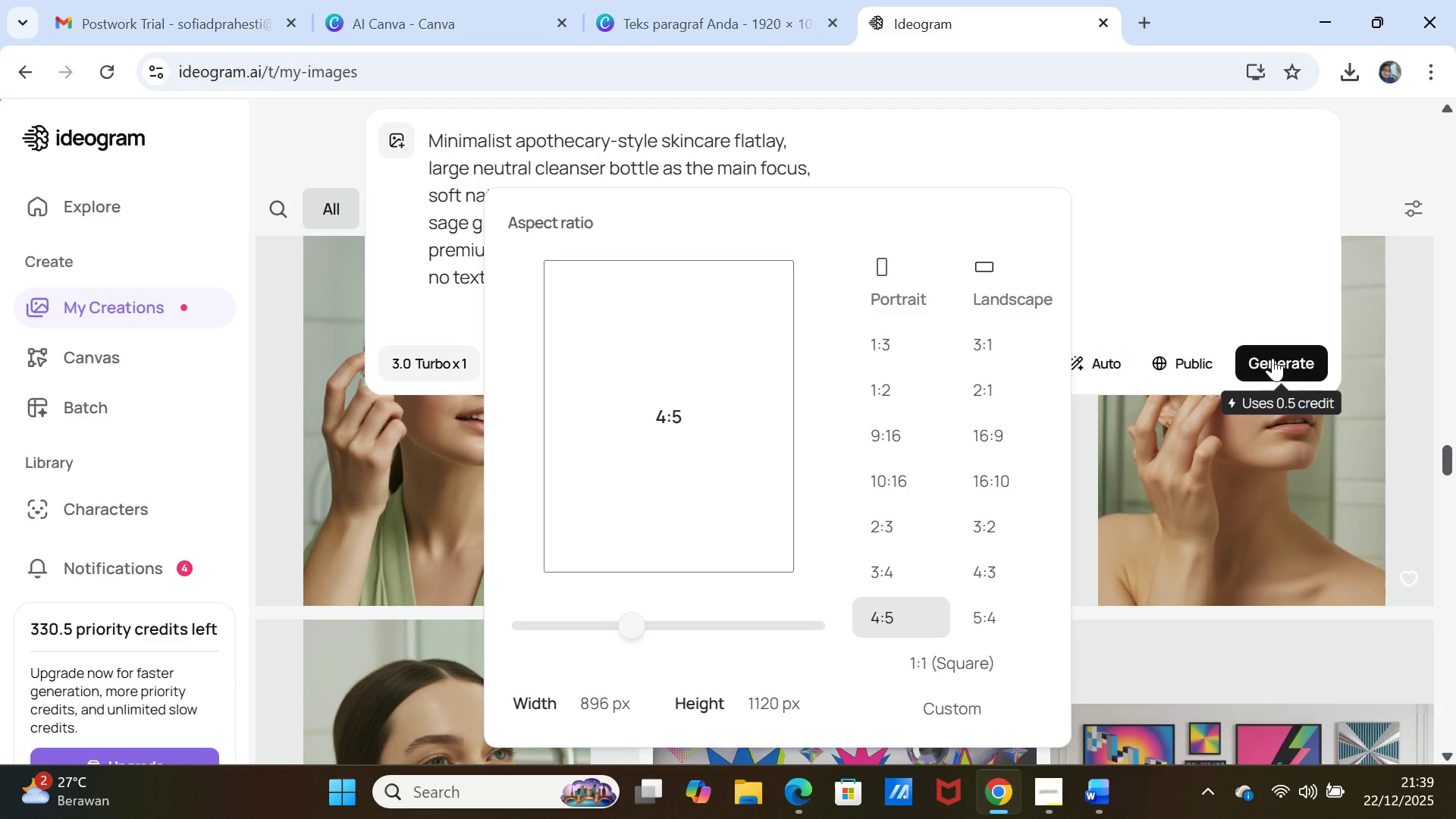 
left_click([1272, 358])
 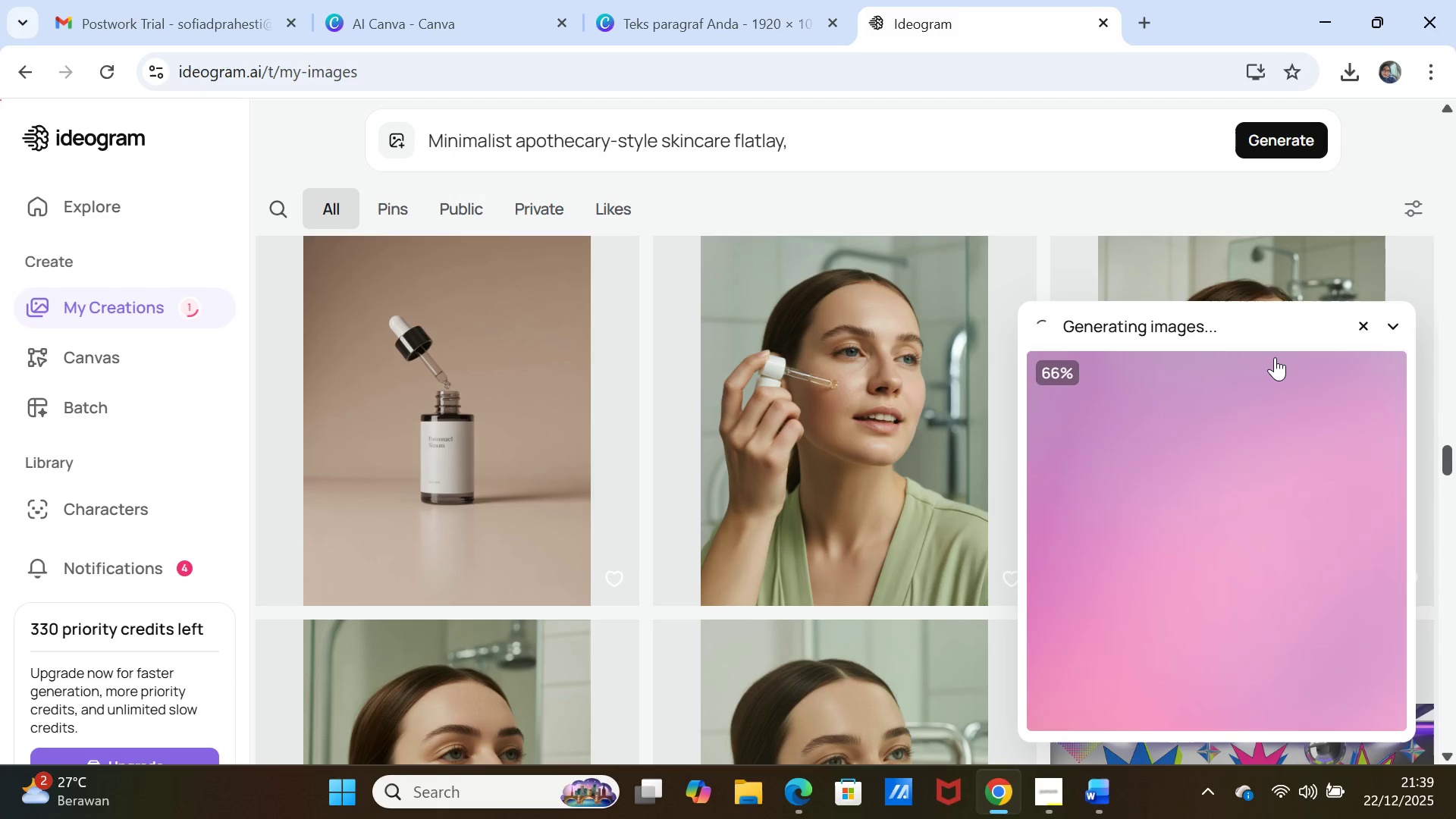 
wait(9.2)
 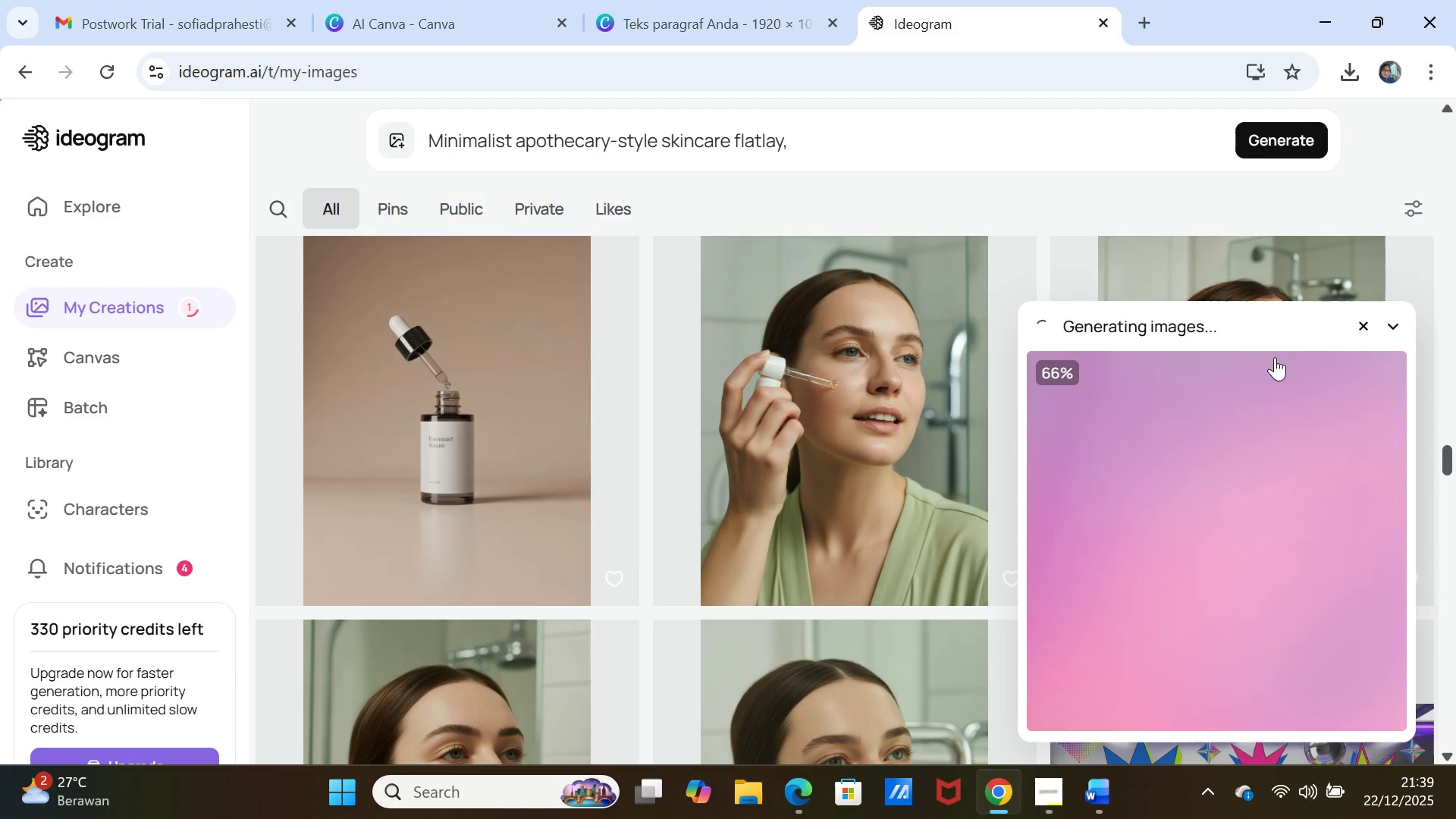 
left_click([1217, 482])
 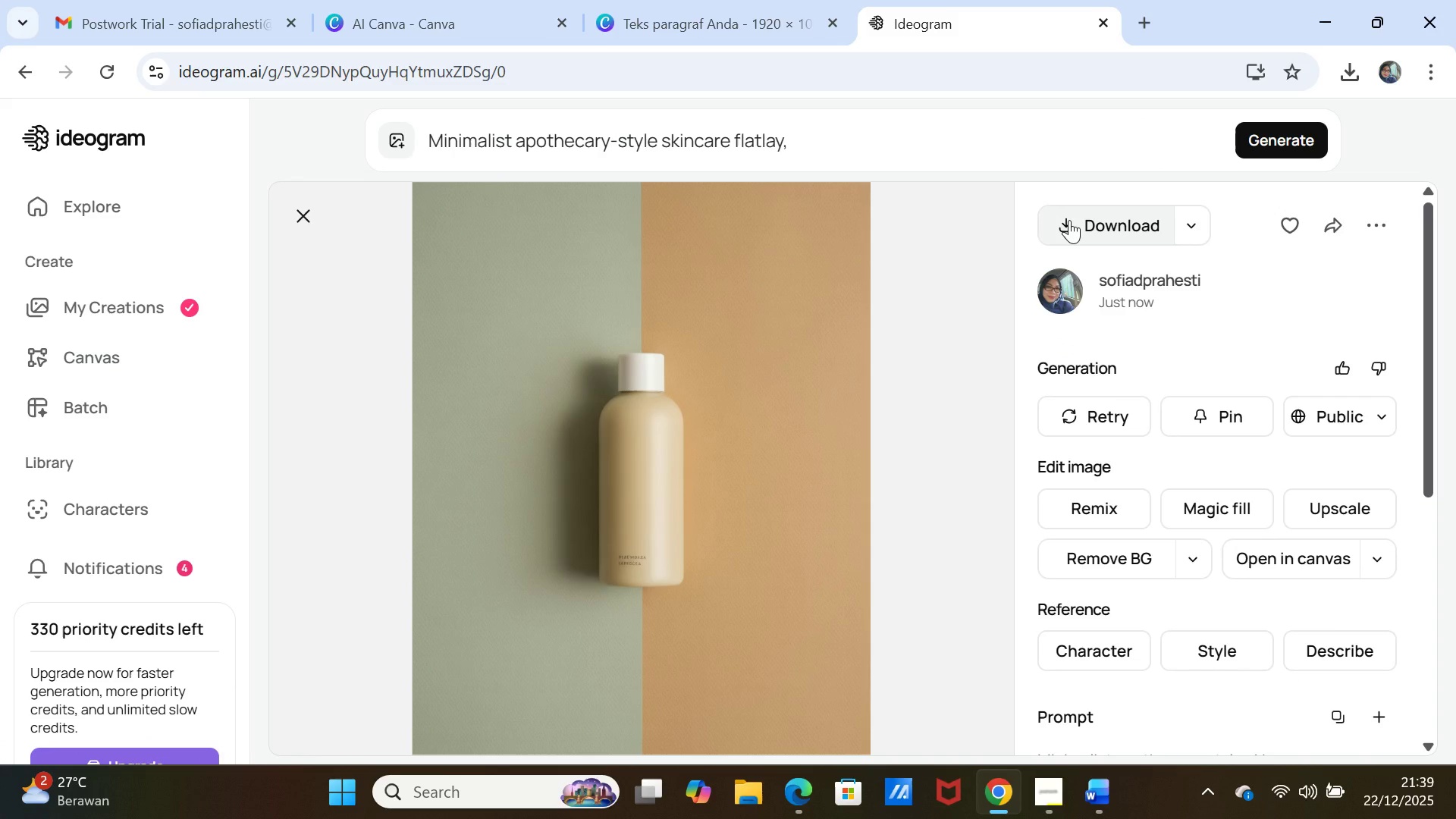 
left_click([1069, 220])
 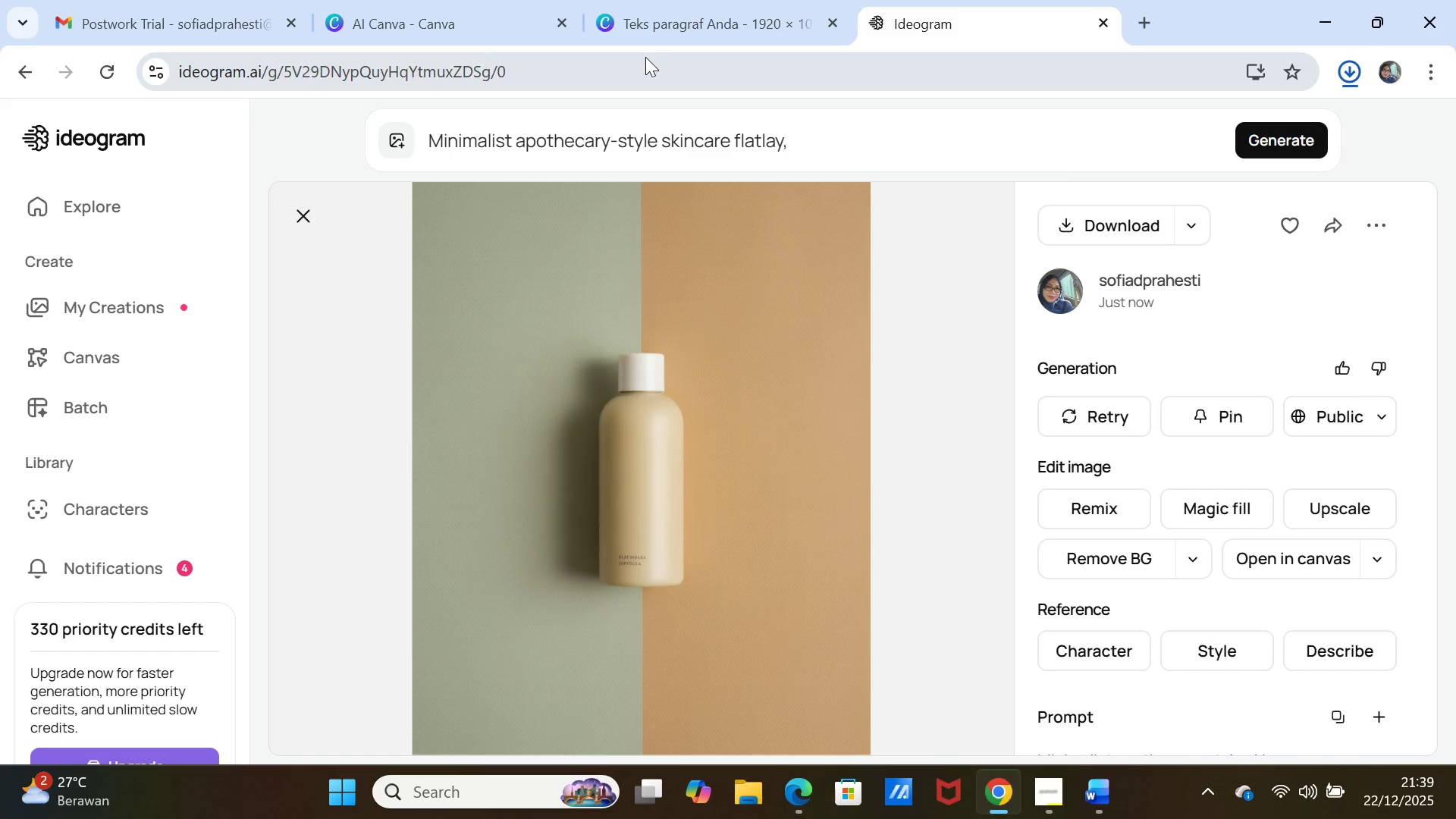 
wait(5.44)
 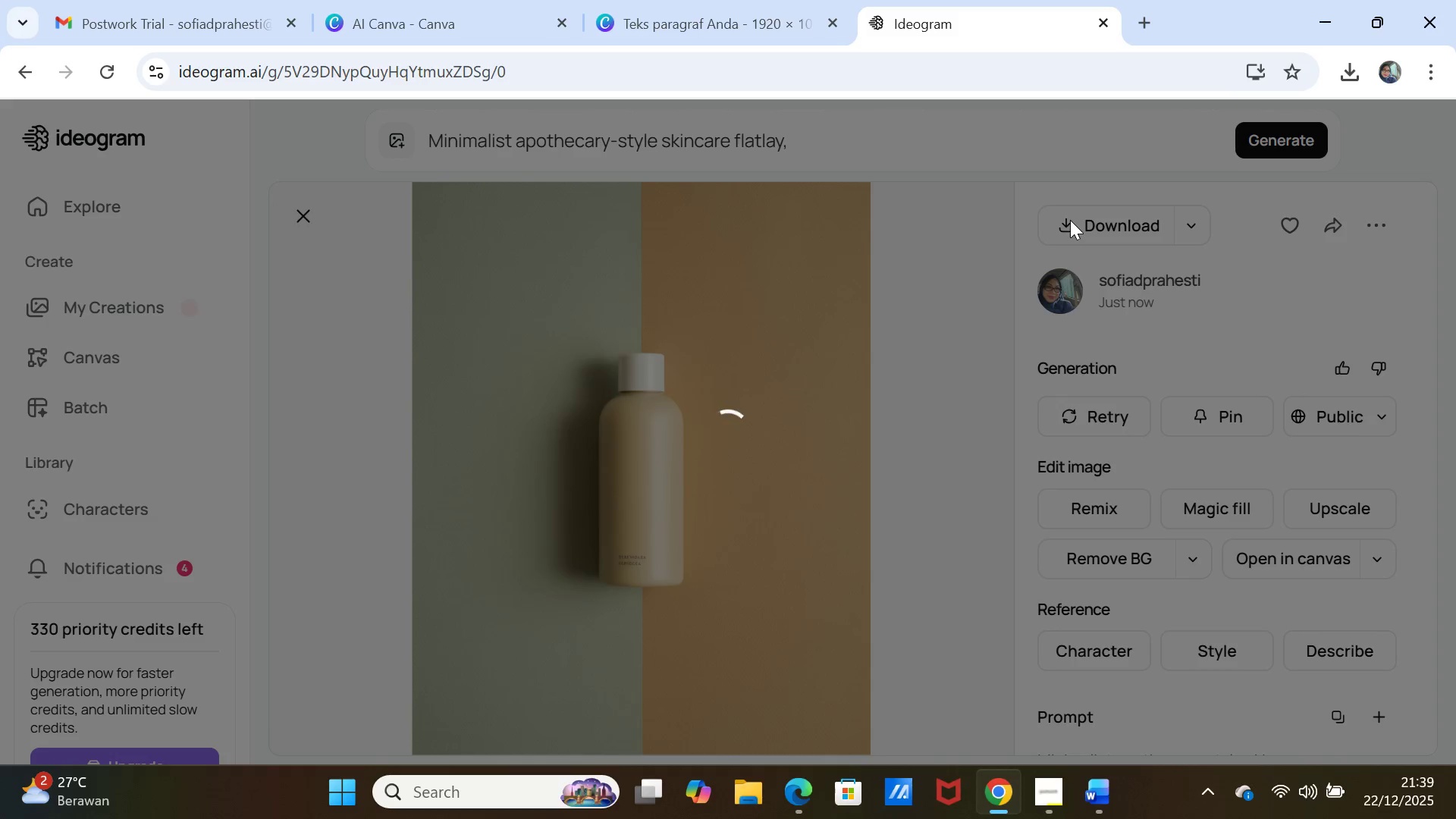 
left_click([425, 19])
 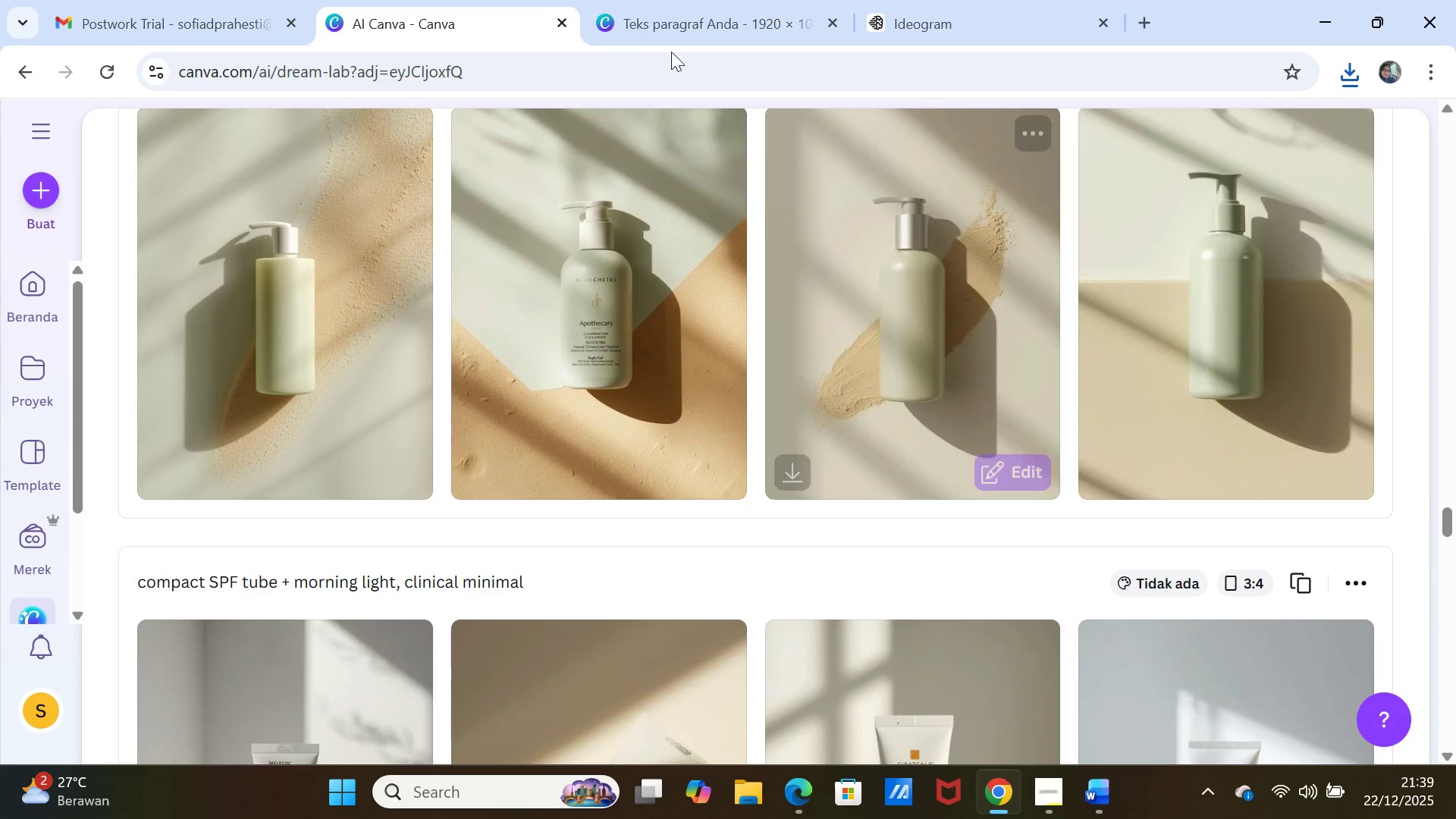 
left_click([665, 17])
 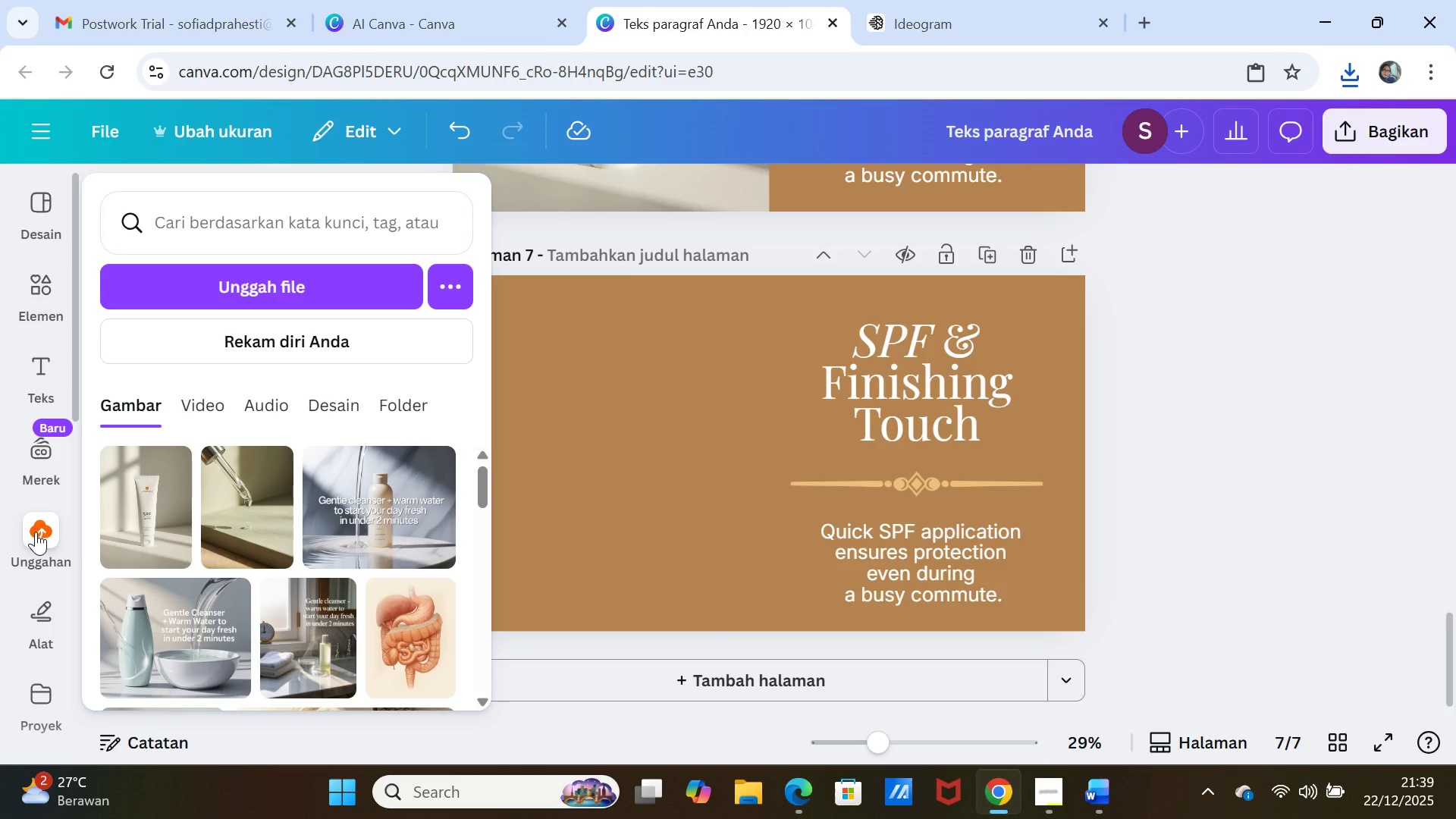 
left_click([265, 281])
 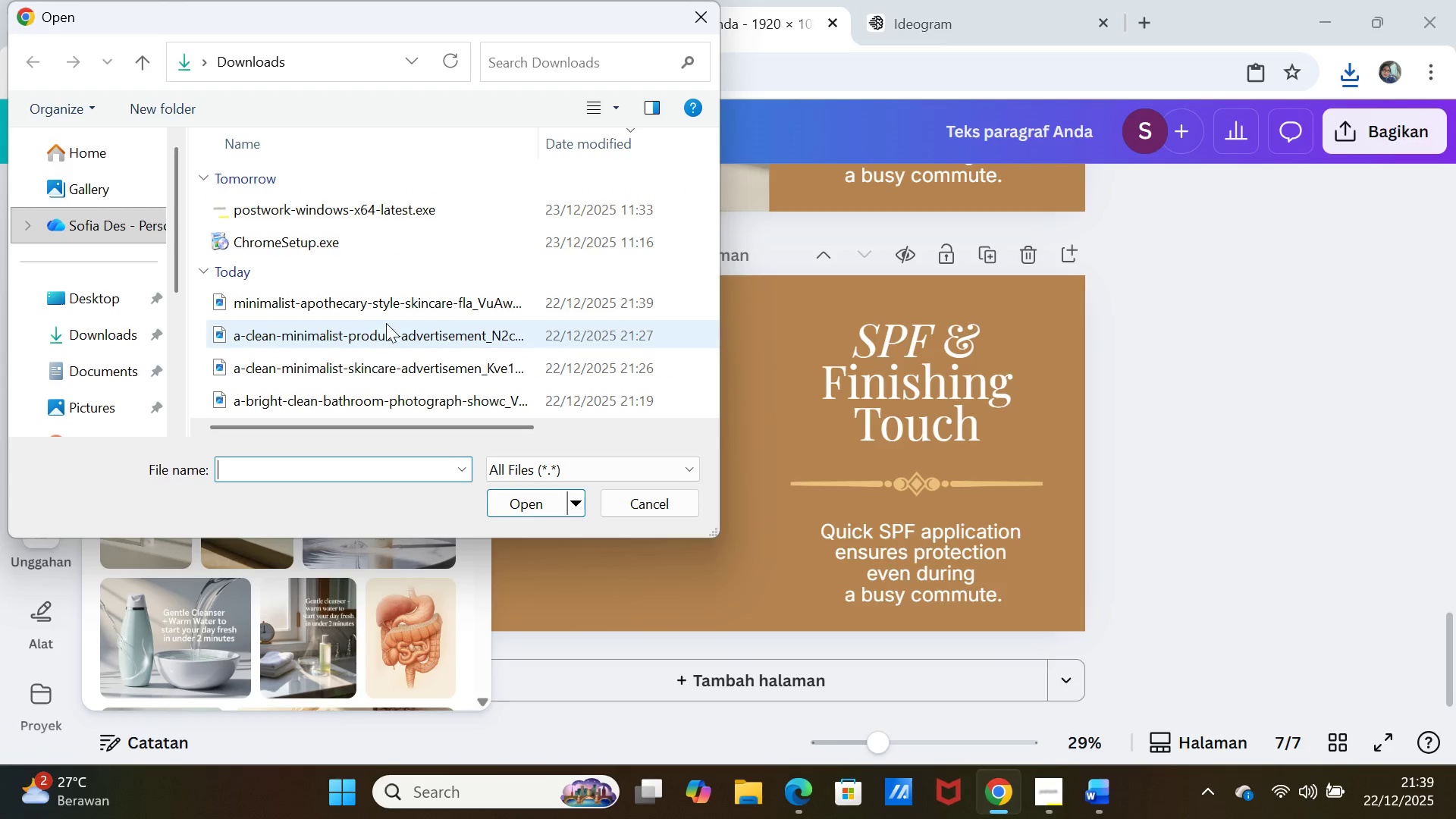 
left_click([387, 309])
 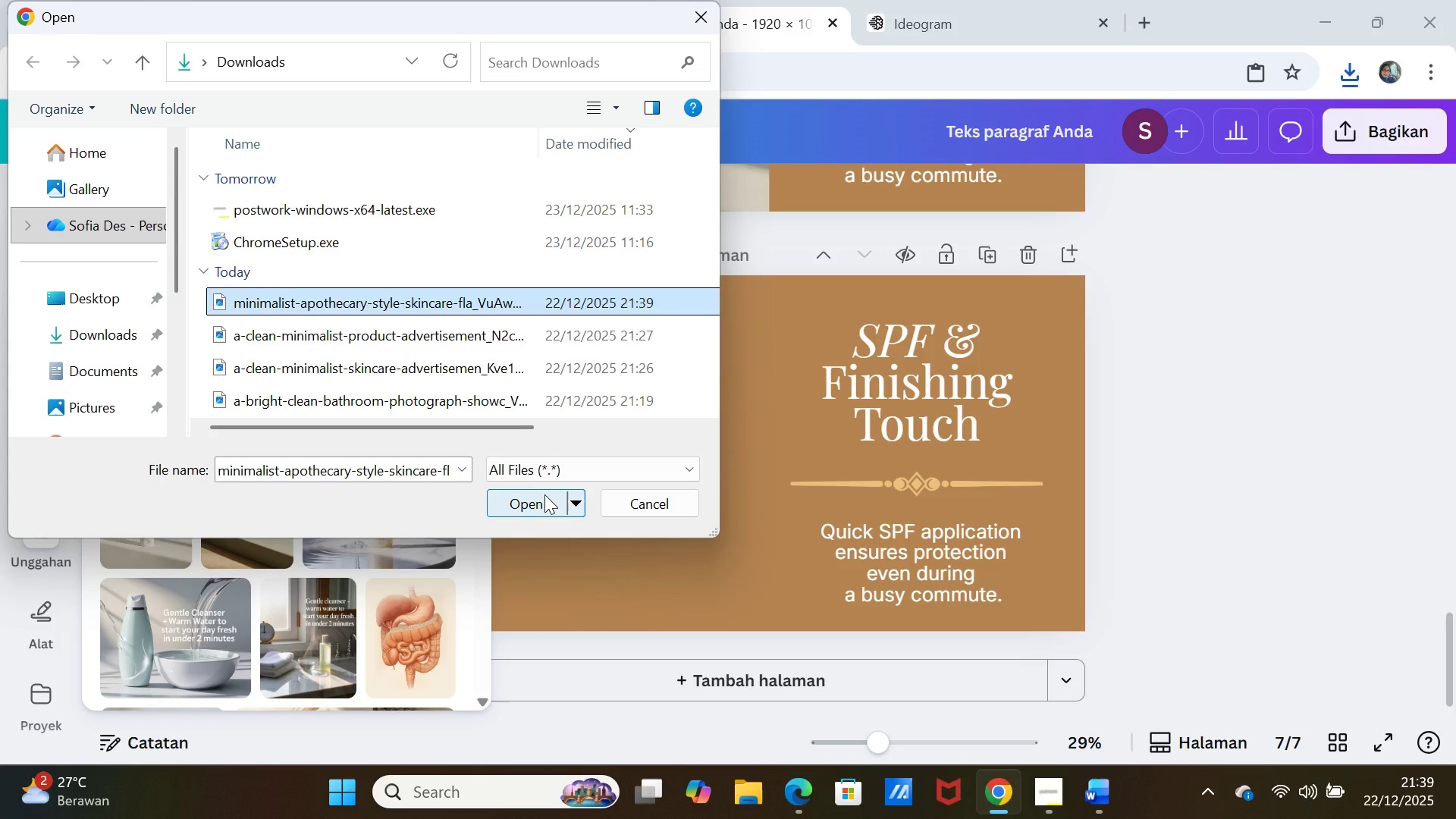 
left_click([544, 496])
 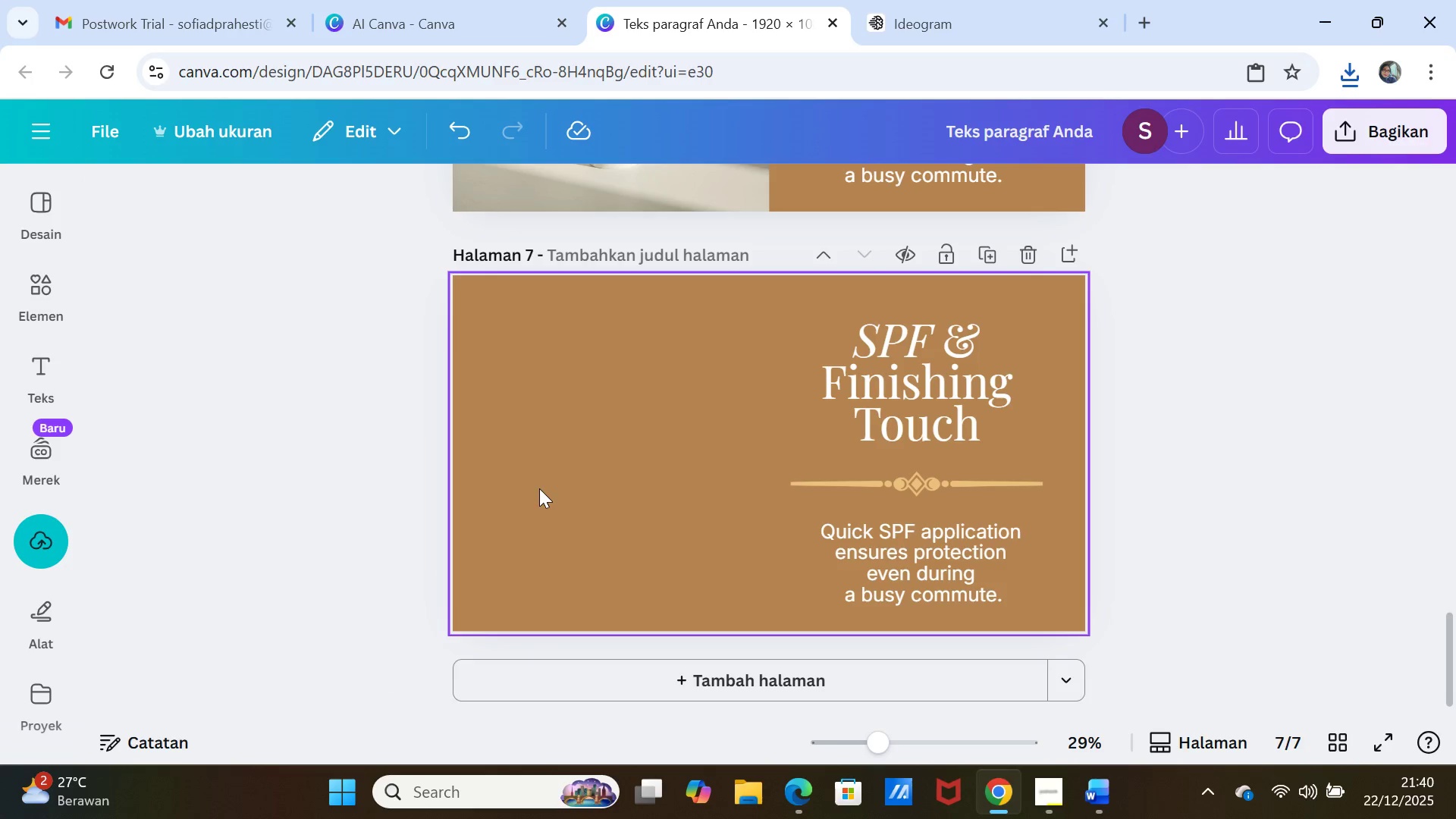 
wait(12.08)
 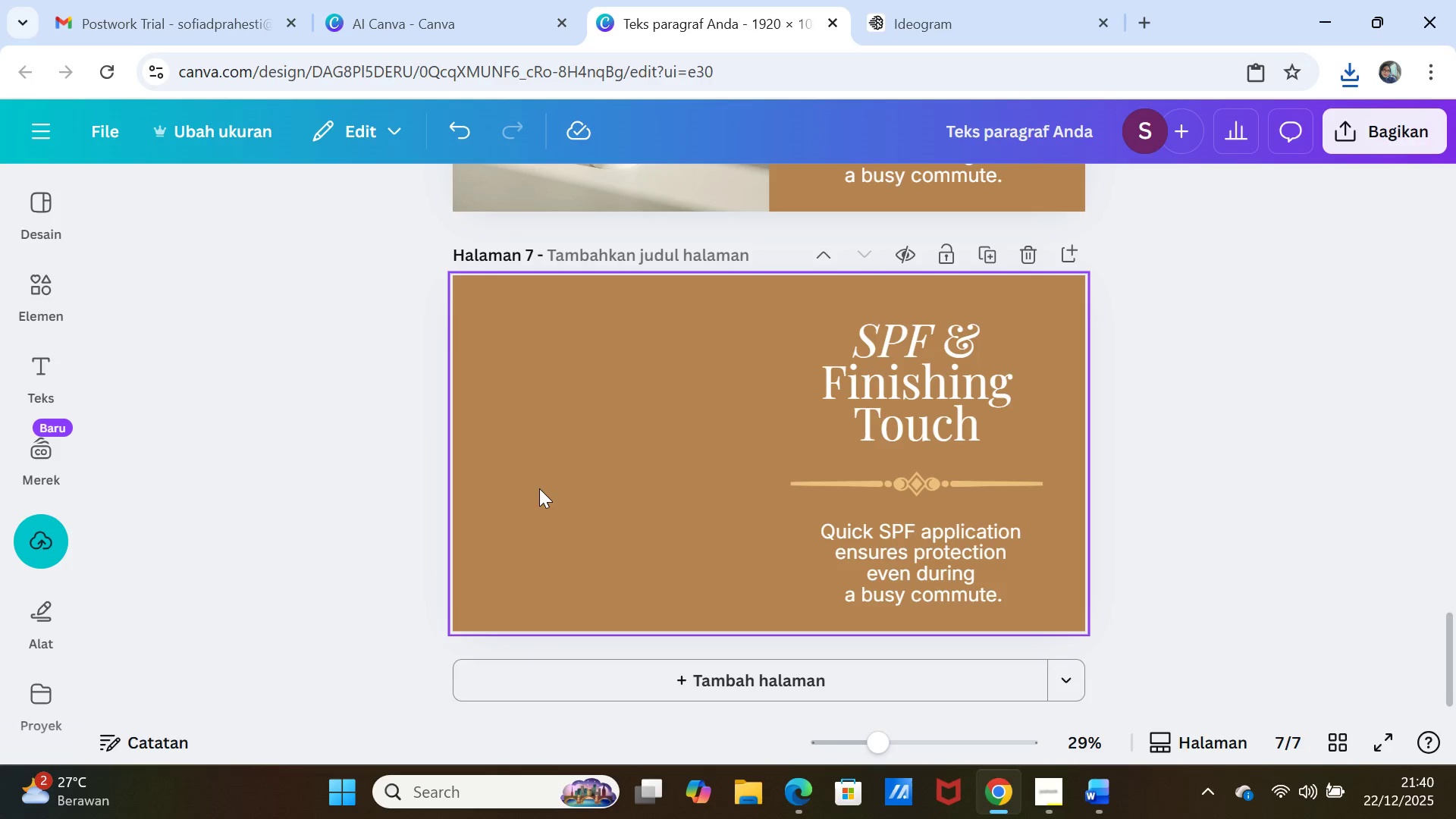 
scroll: coordinate [190, 536], scroll_direction: none, amount: 0.0
 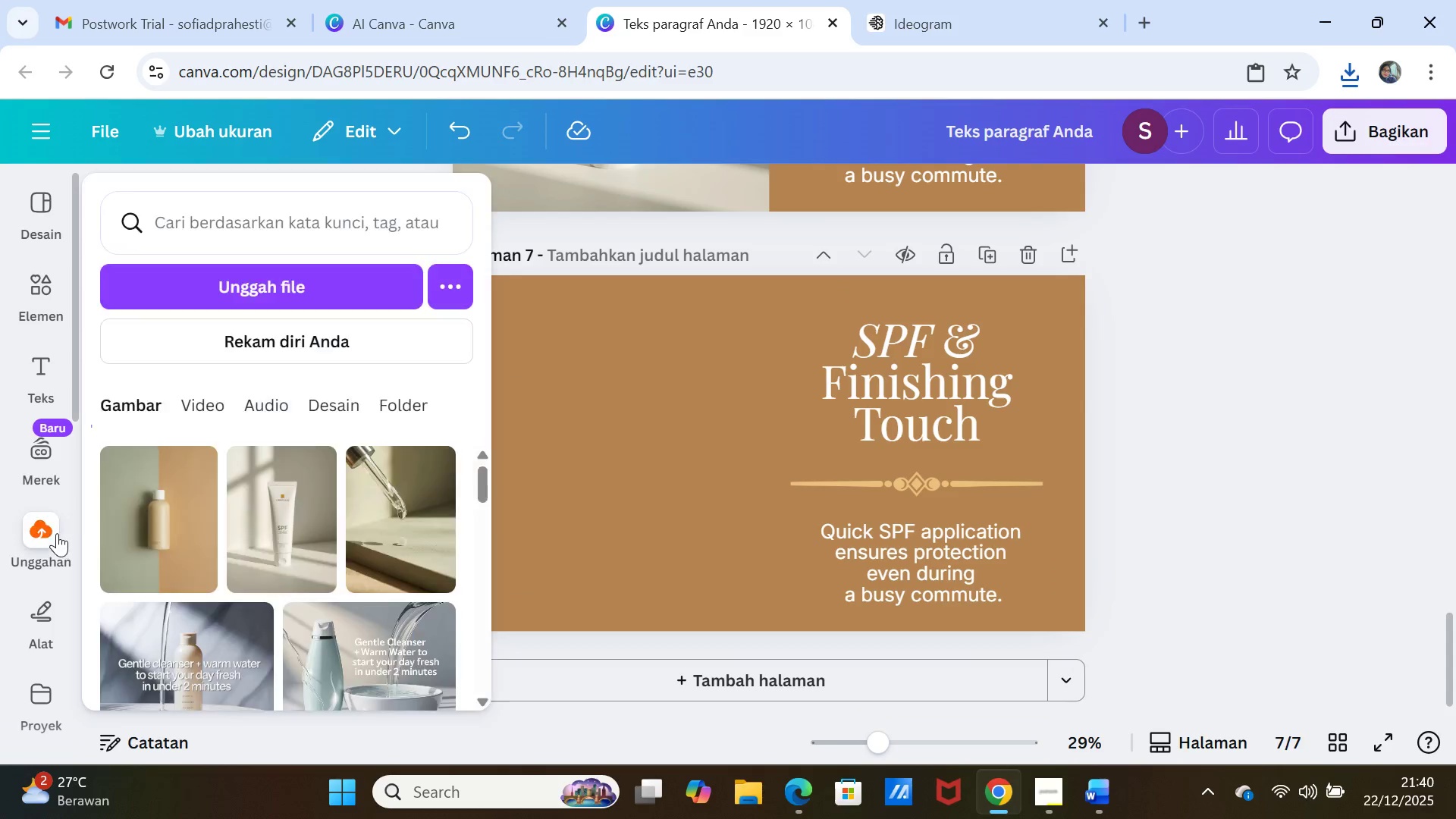 
left_click([55, 533])
 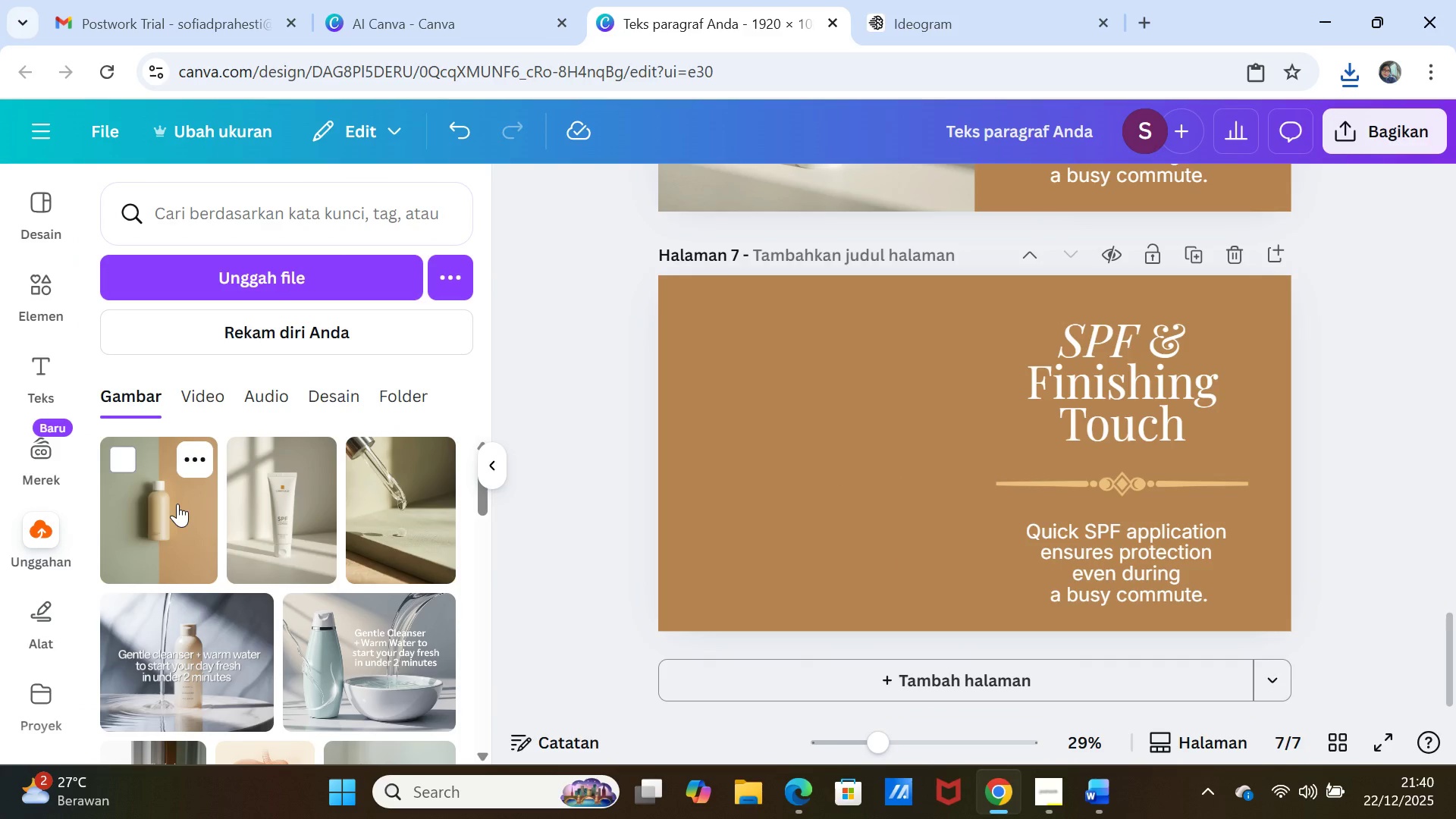 
left_click([177, 503])
 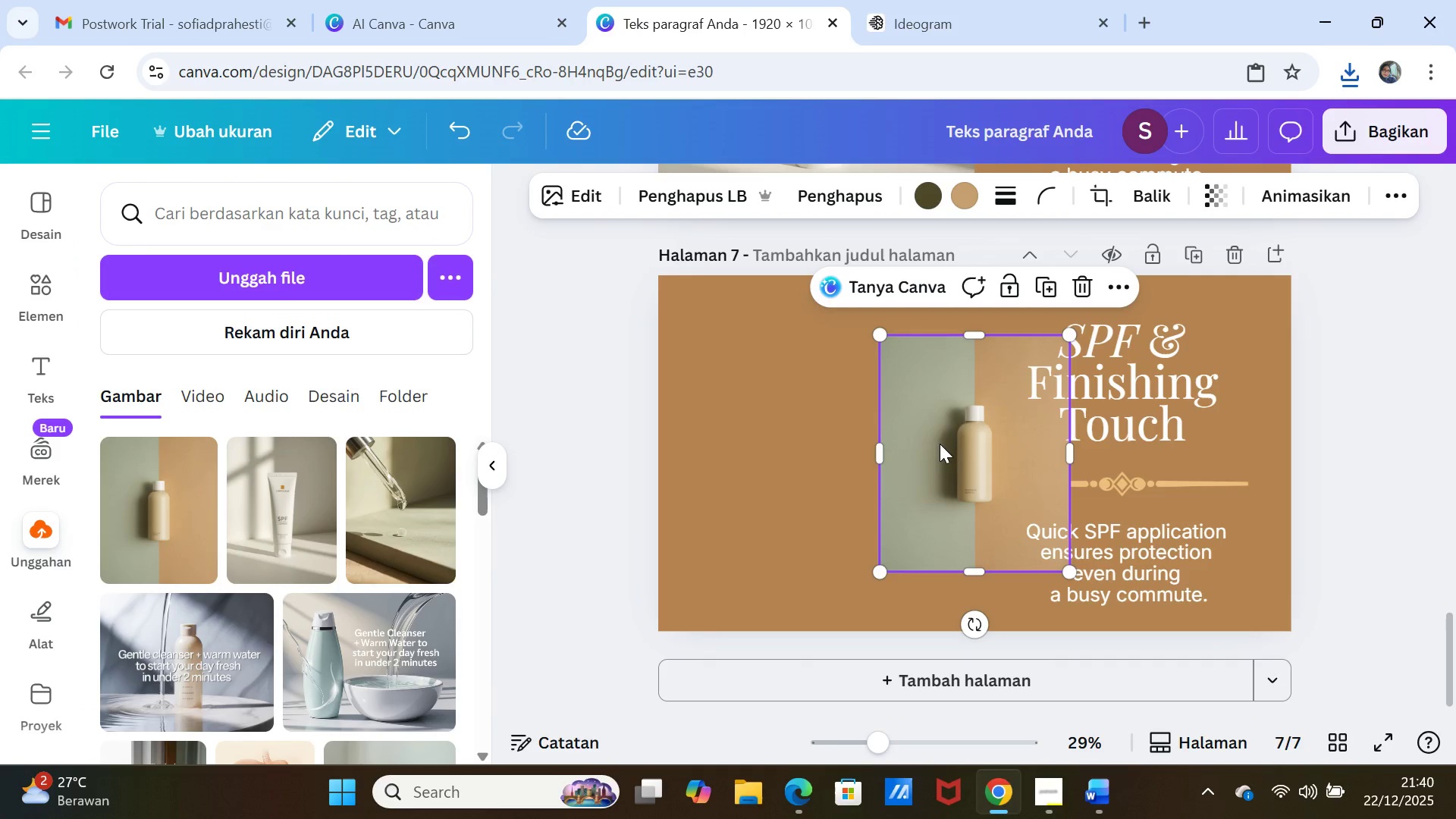 
left_click_drag(start_coordinate=[937, 444], to_coordinate=[774, 441])
 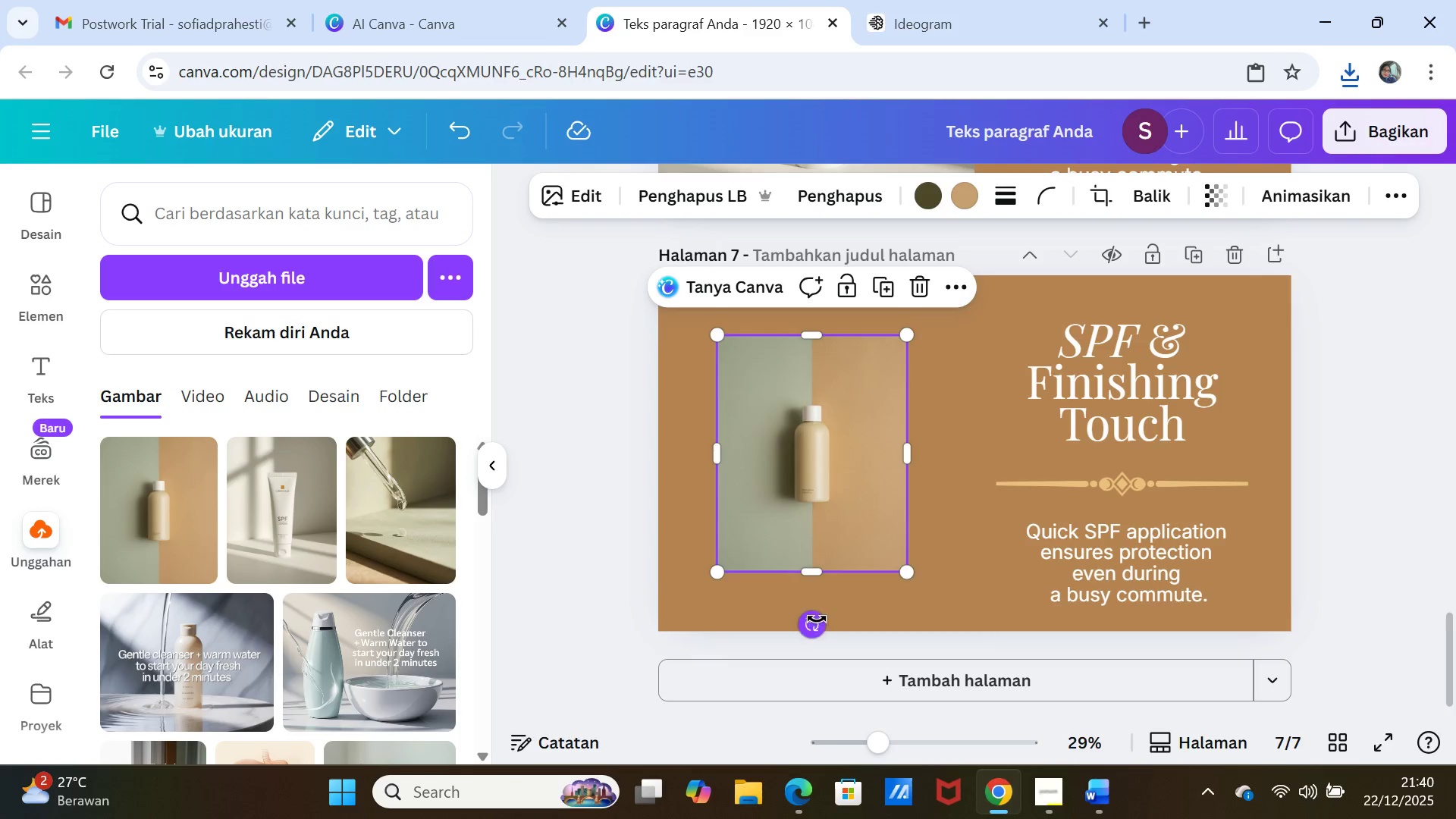 
left_click_drag(start_coordinate=[814, 620], to_coordinate=[849, 622])
 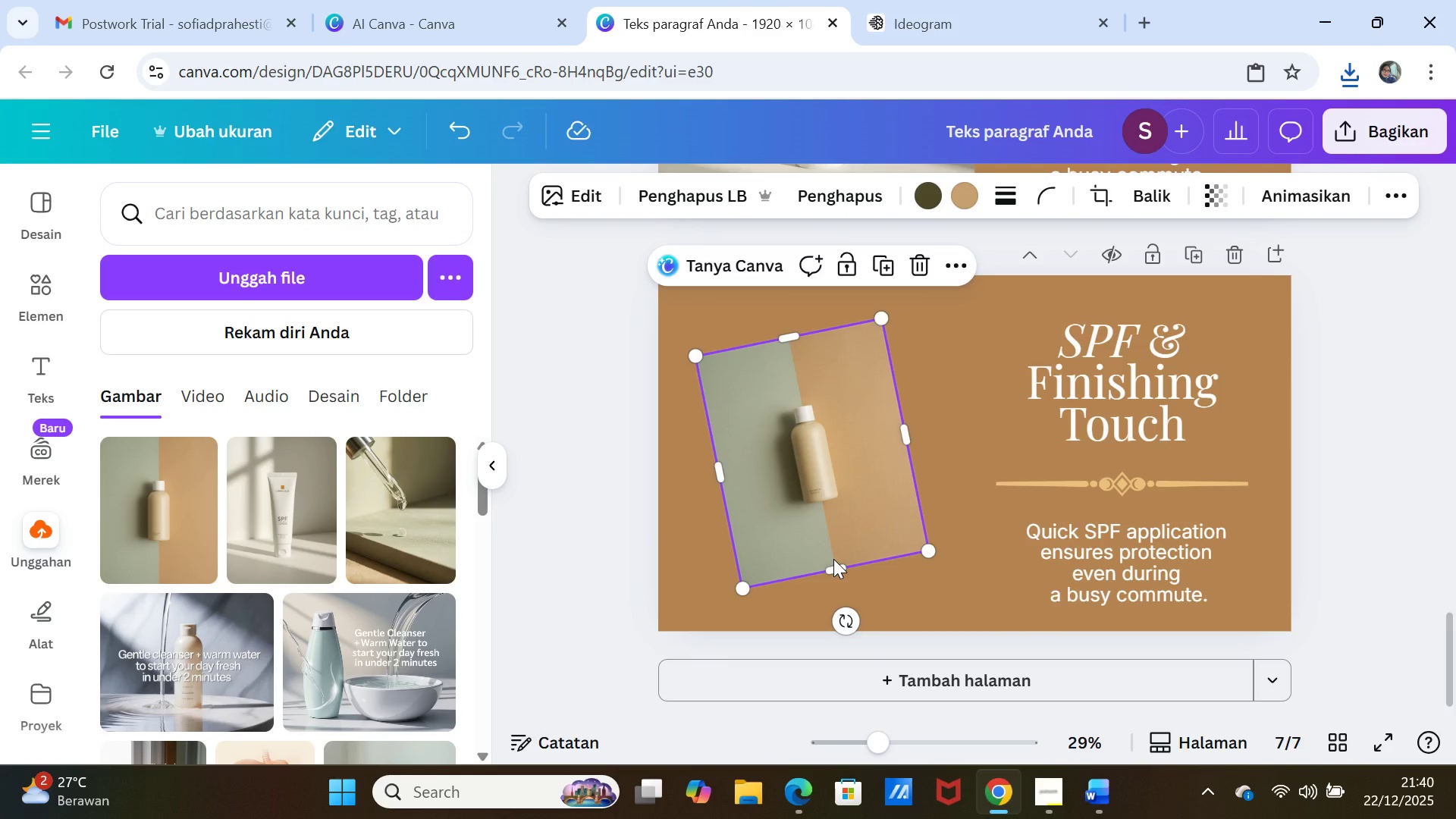 
left_click([833, 559])
 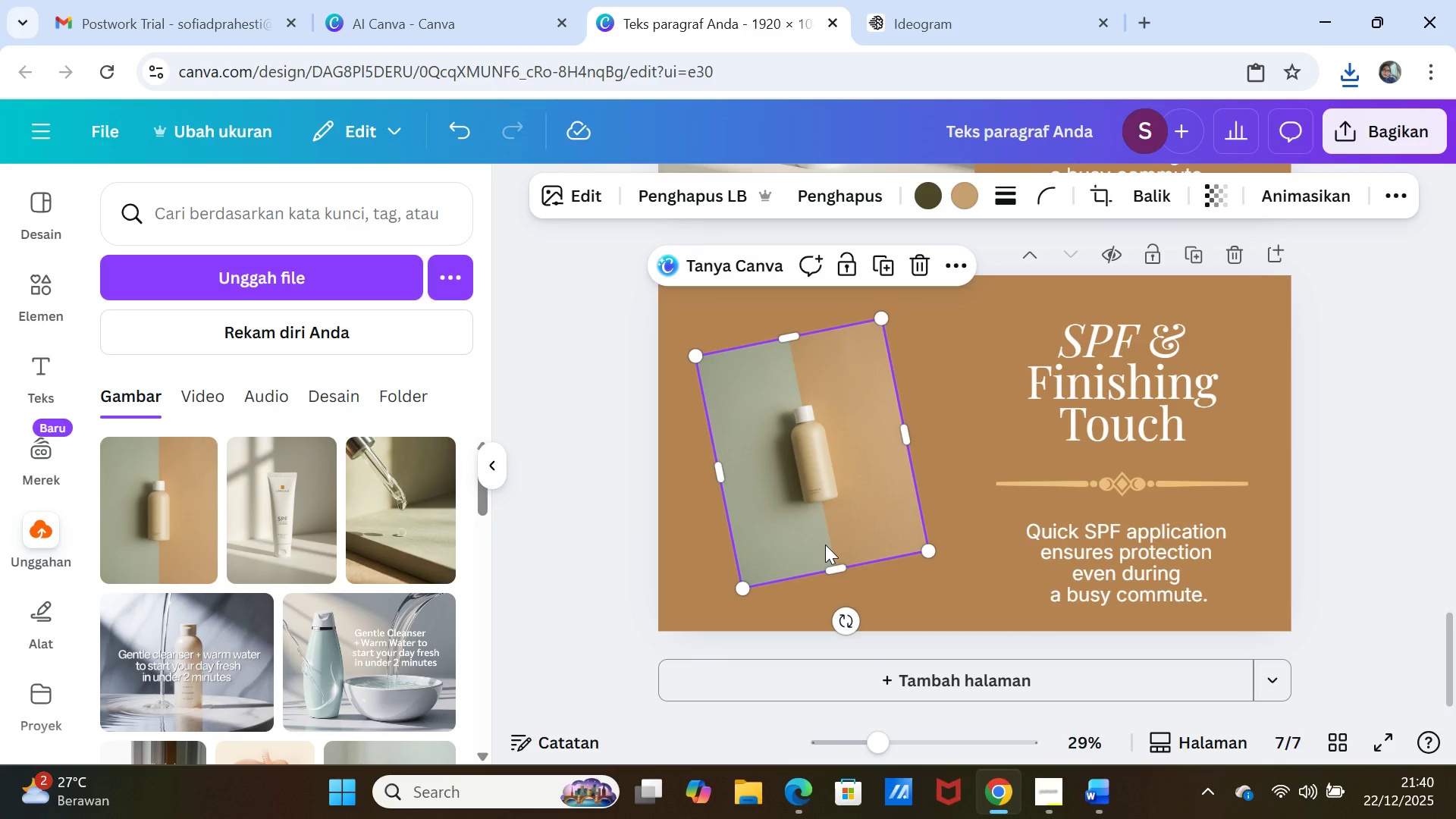 
left_click_drag(start_coordinate=[825, 544], to_coordinate=[809, 551])
 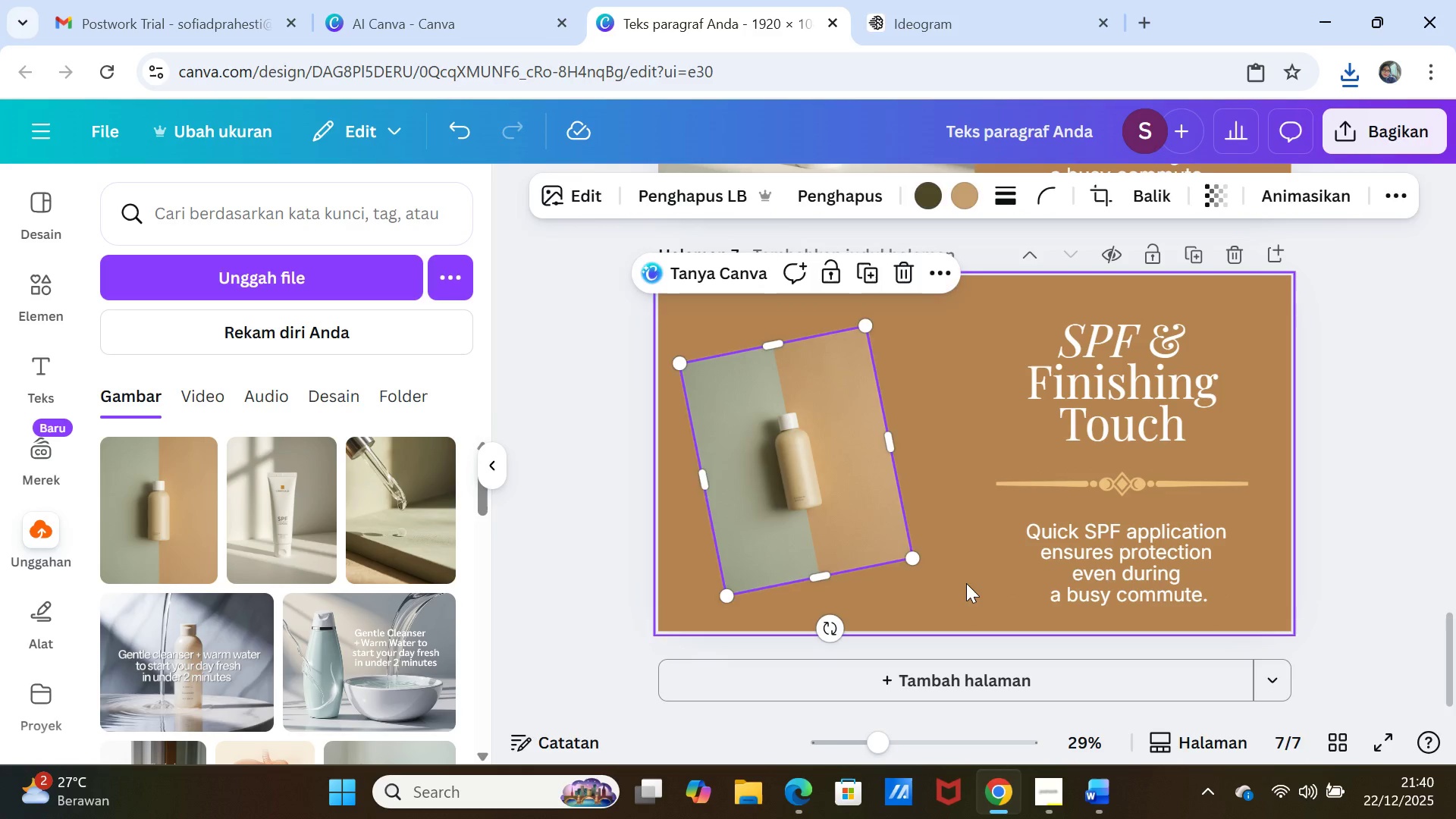 
left_click([966, 583])
 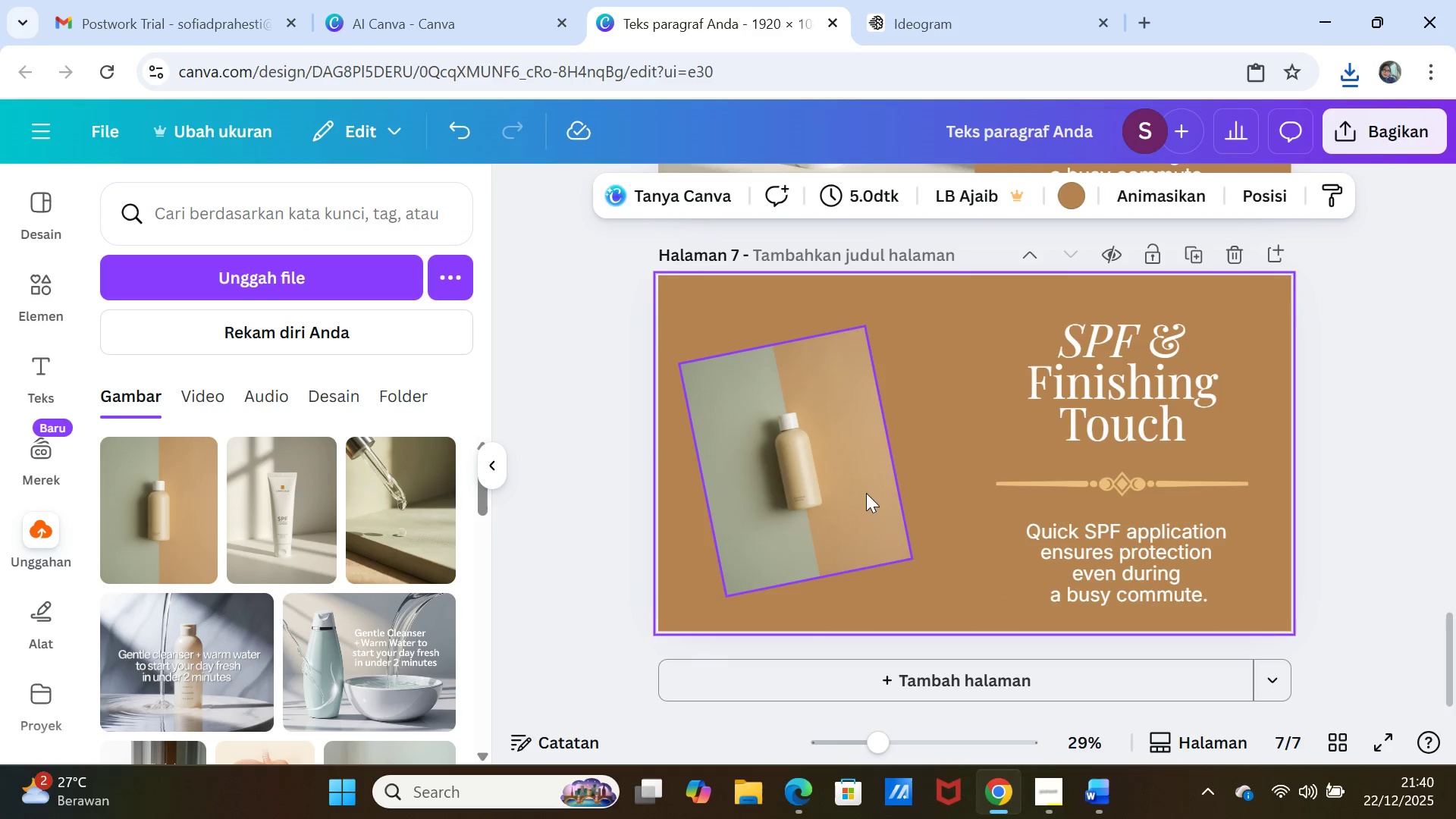 
left_click([843, 482])
 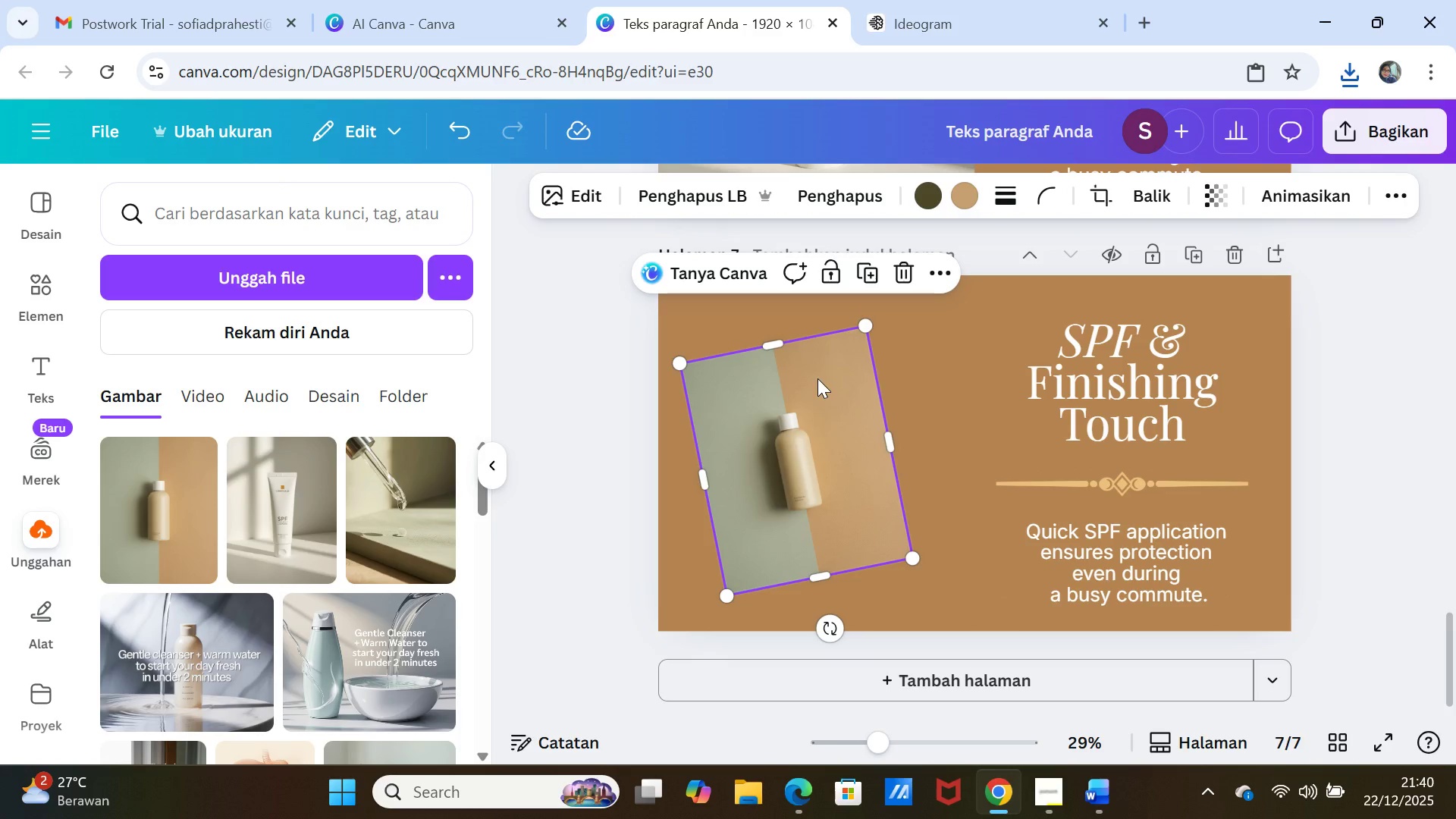 
left_click([962, 382])
 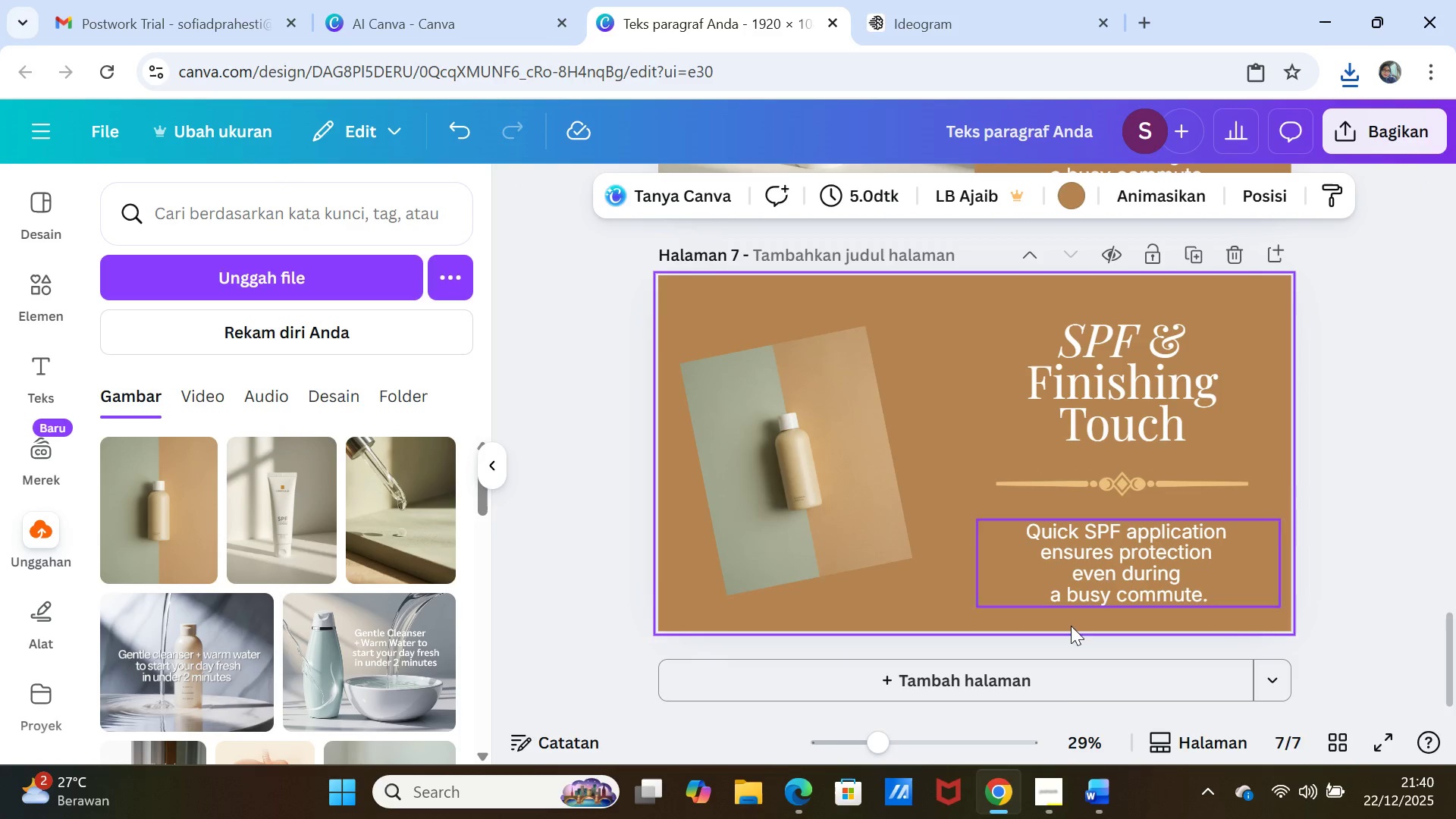 
left_click([1086, 784])
 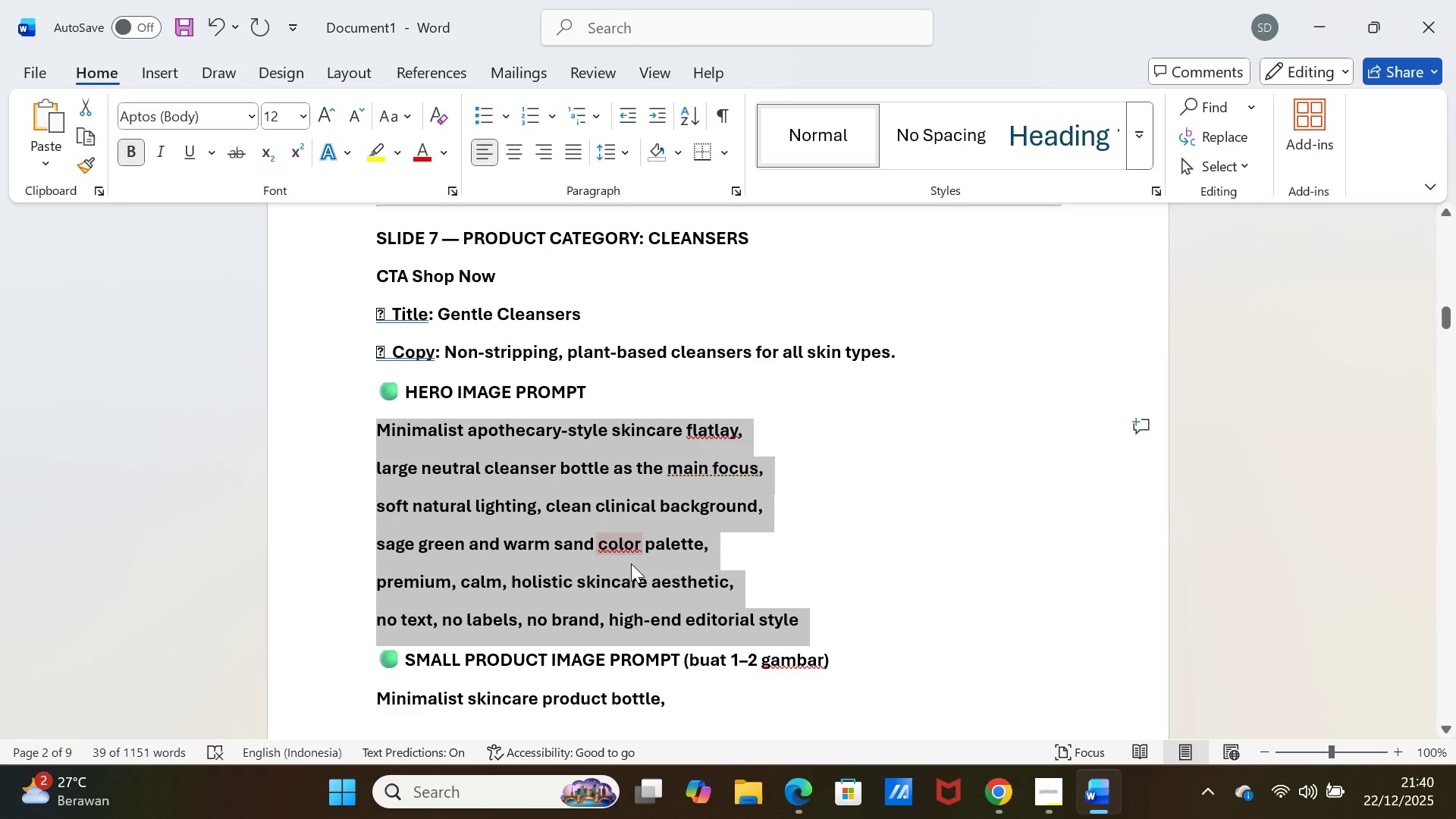 
scroll: coordinate [627, 570], scroll_direction: down, amount: 2.0
 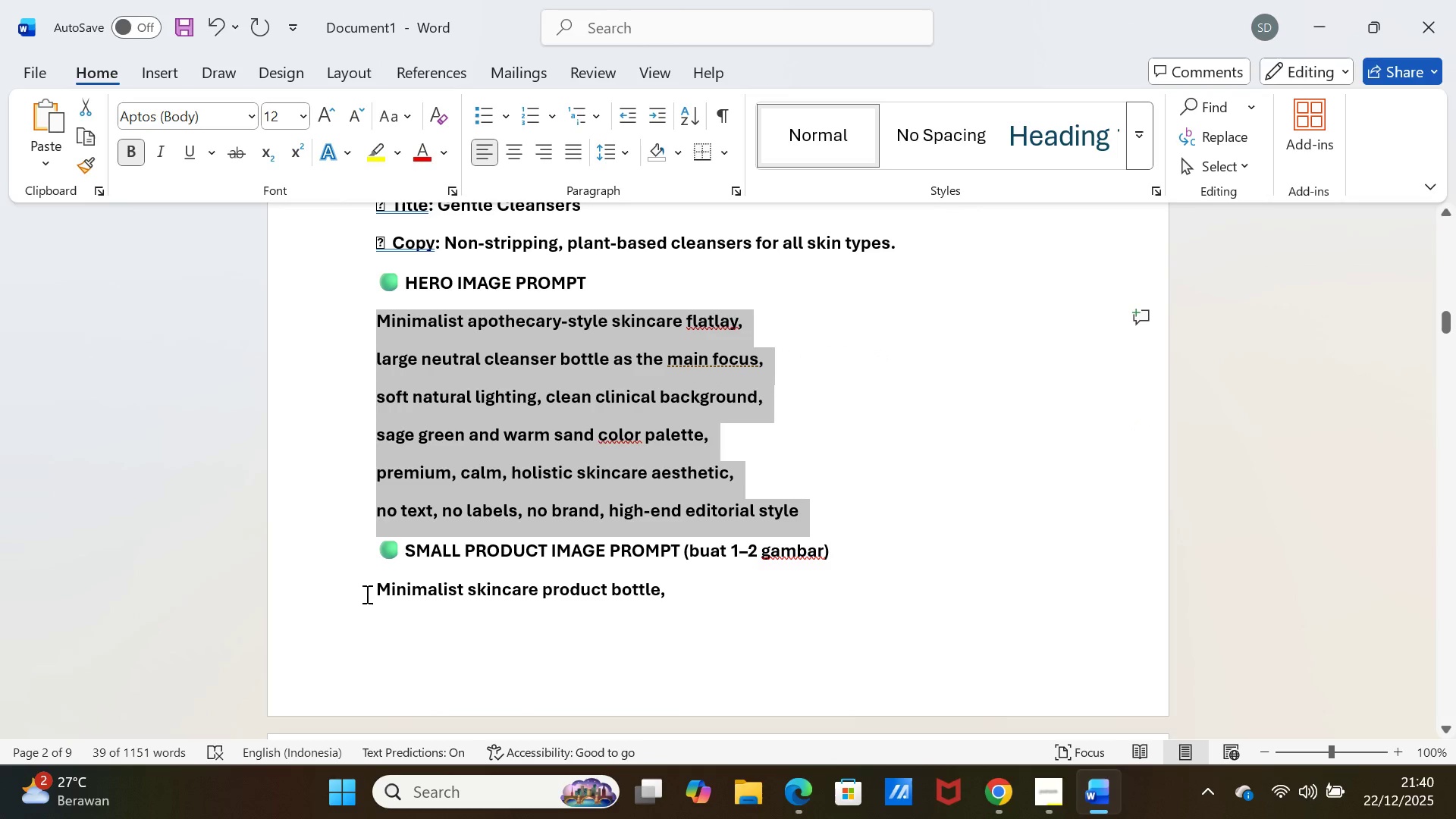 
left_click_drag(start_coordinate=[375, 592], to_coordinate=[711, 582])
 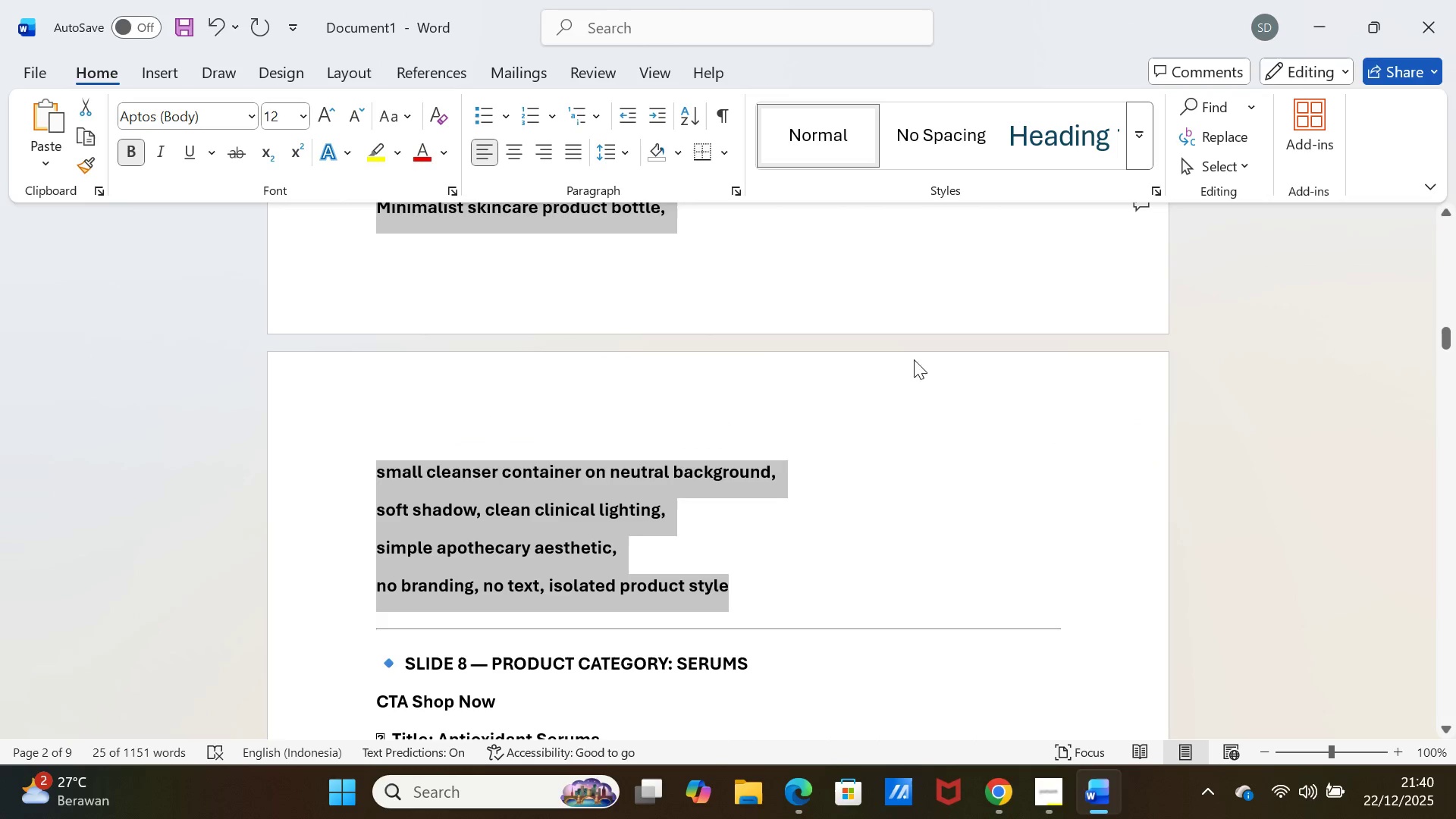 
scroll: coordinate [701, 625], scroll_direction: down, amount: 7.0
 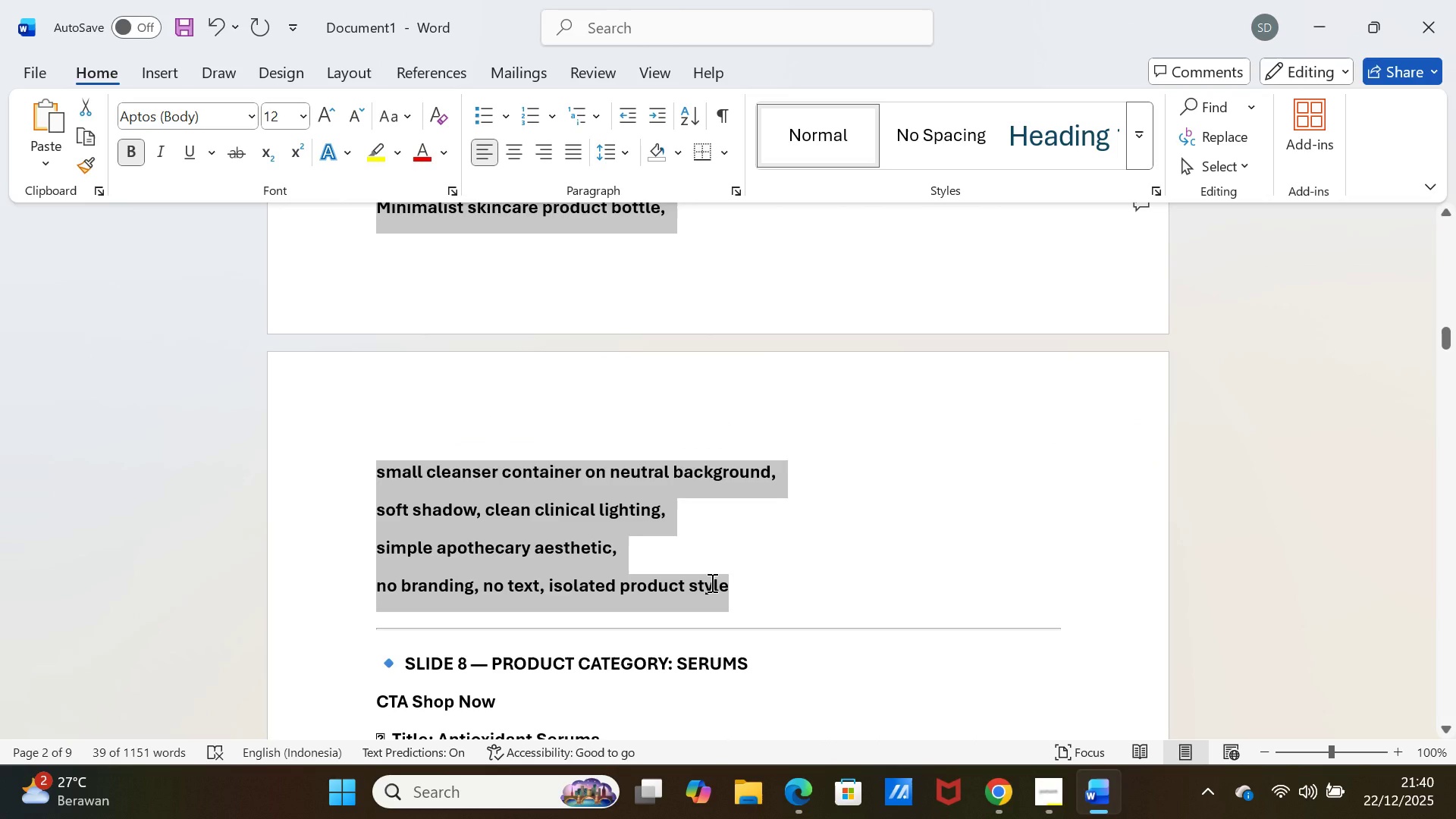 
key(Control+C)
 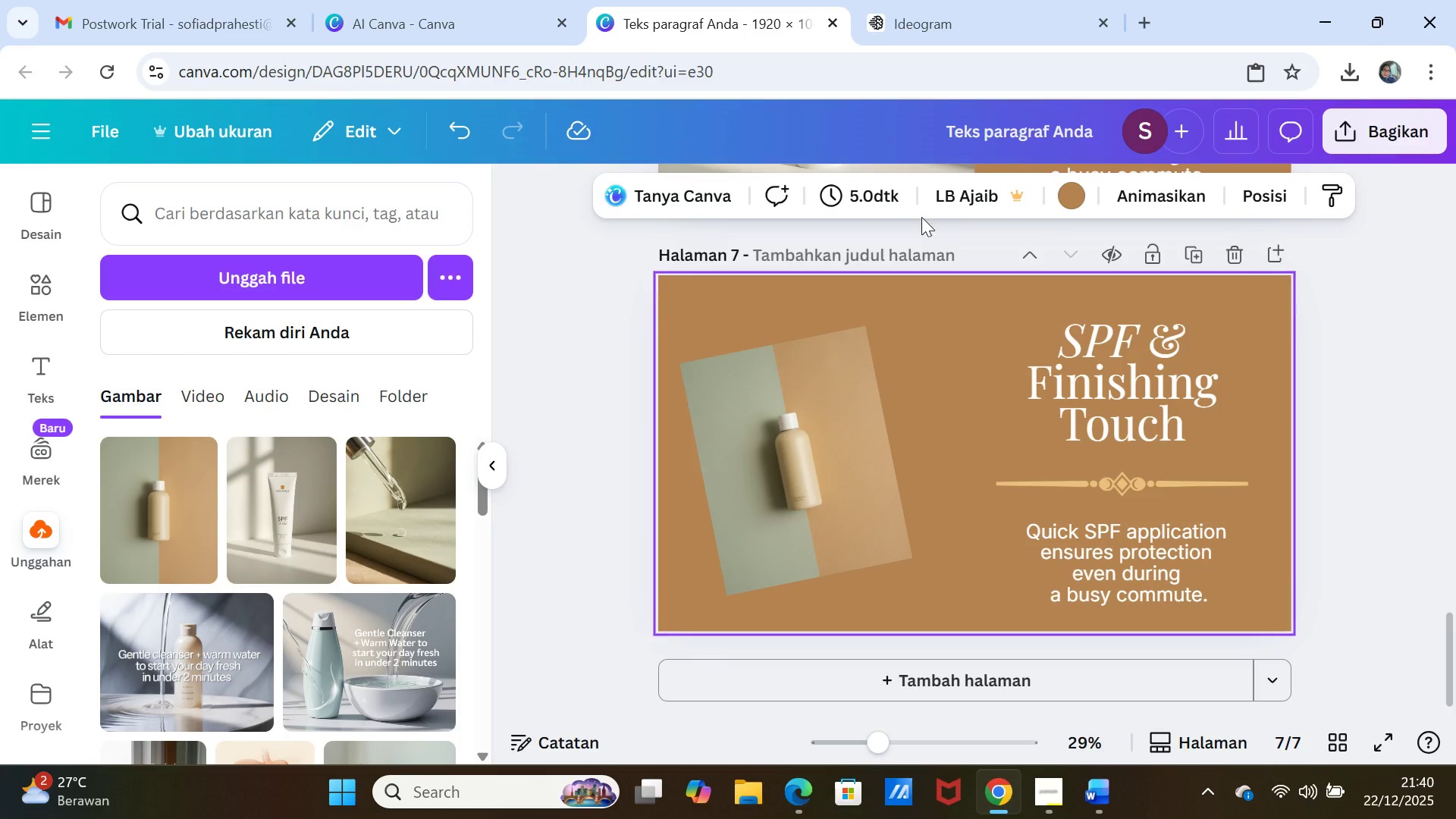 
left_click_drag(start_coordinate=[937, 24], to_coordinate=[942, 24])
 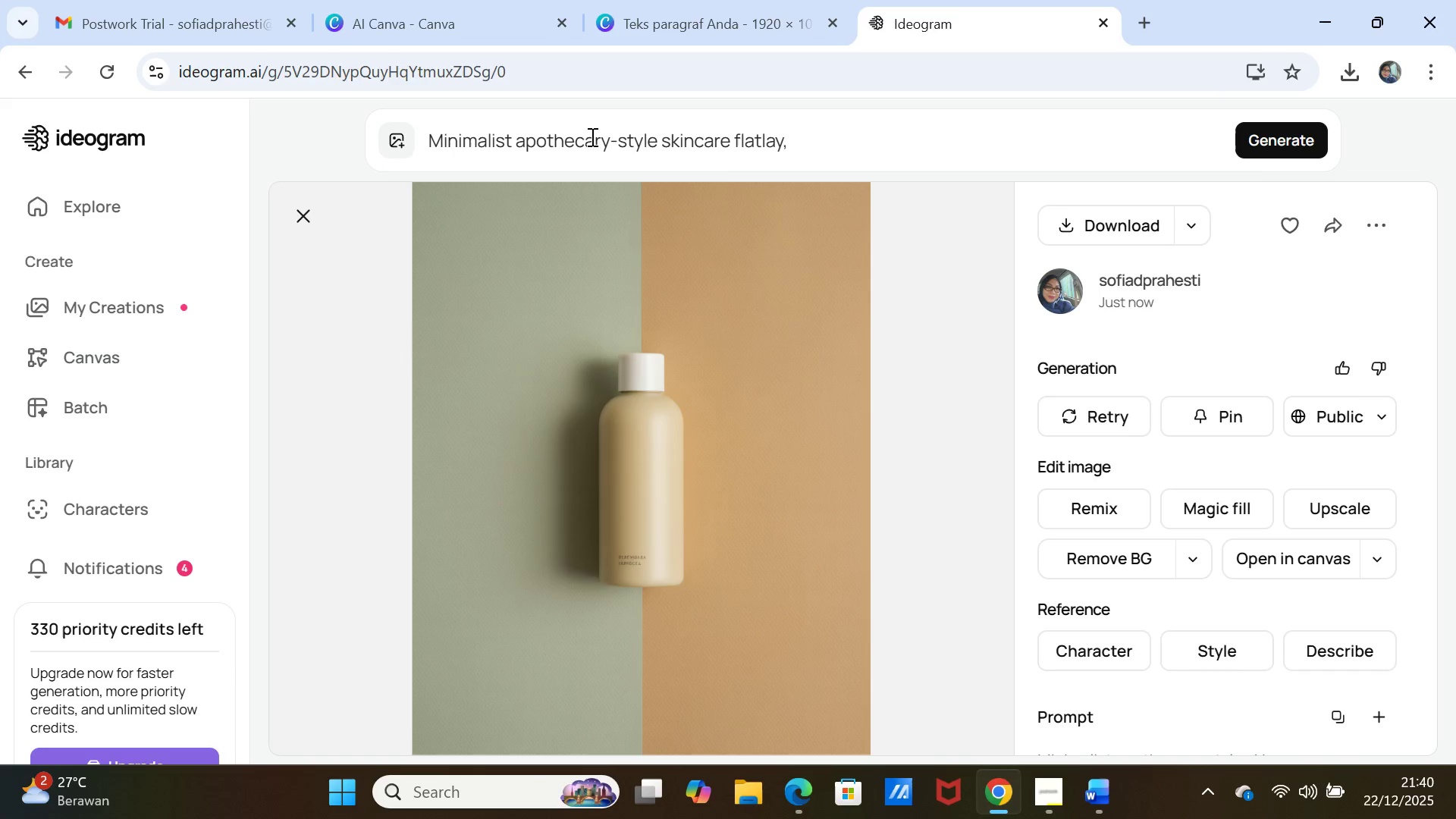 
left_click([589, 136])
 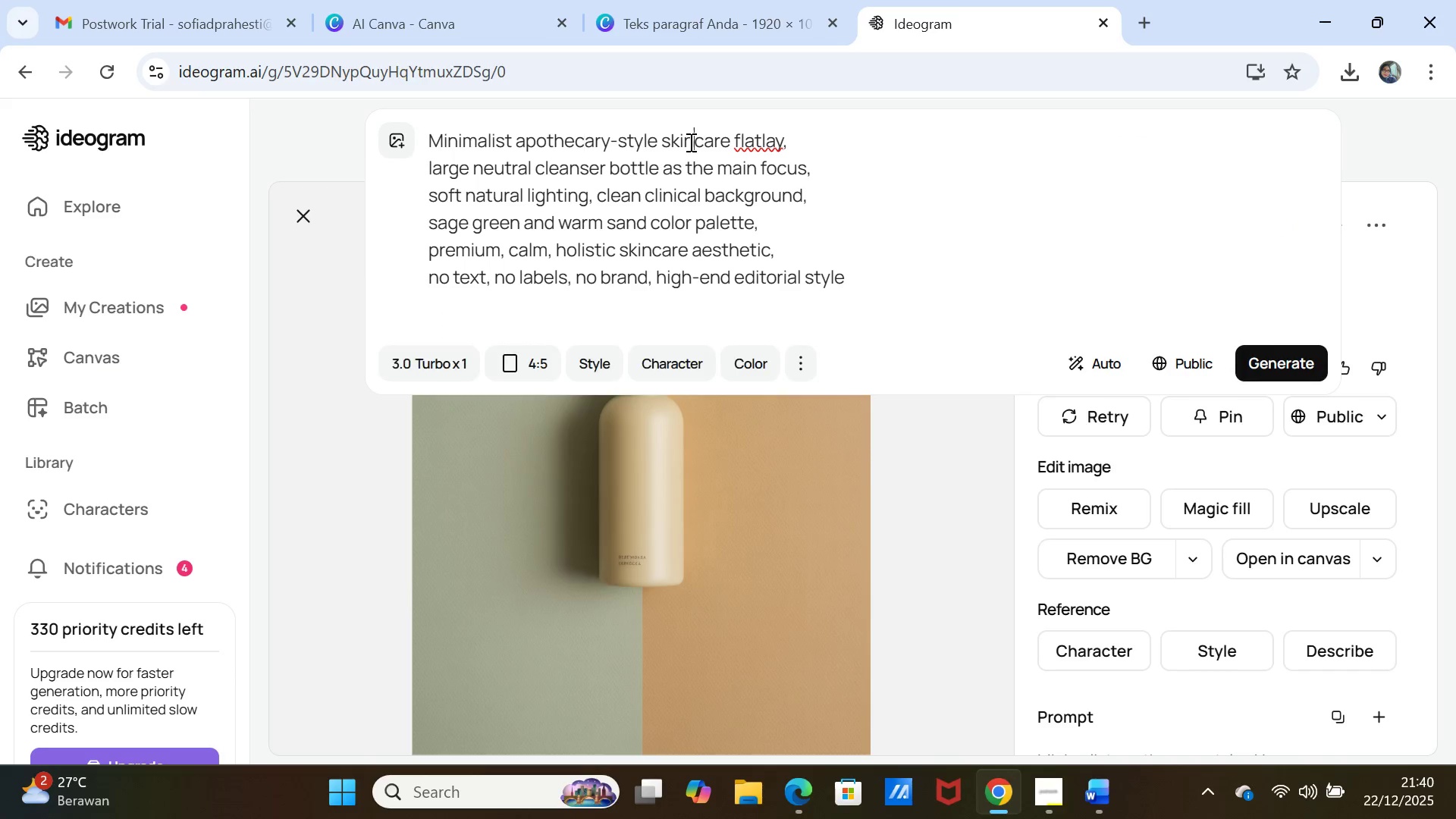 
double_click([689, 142])
 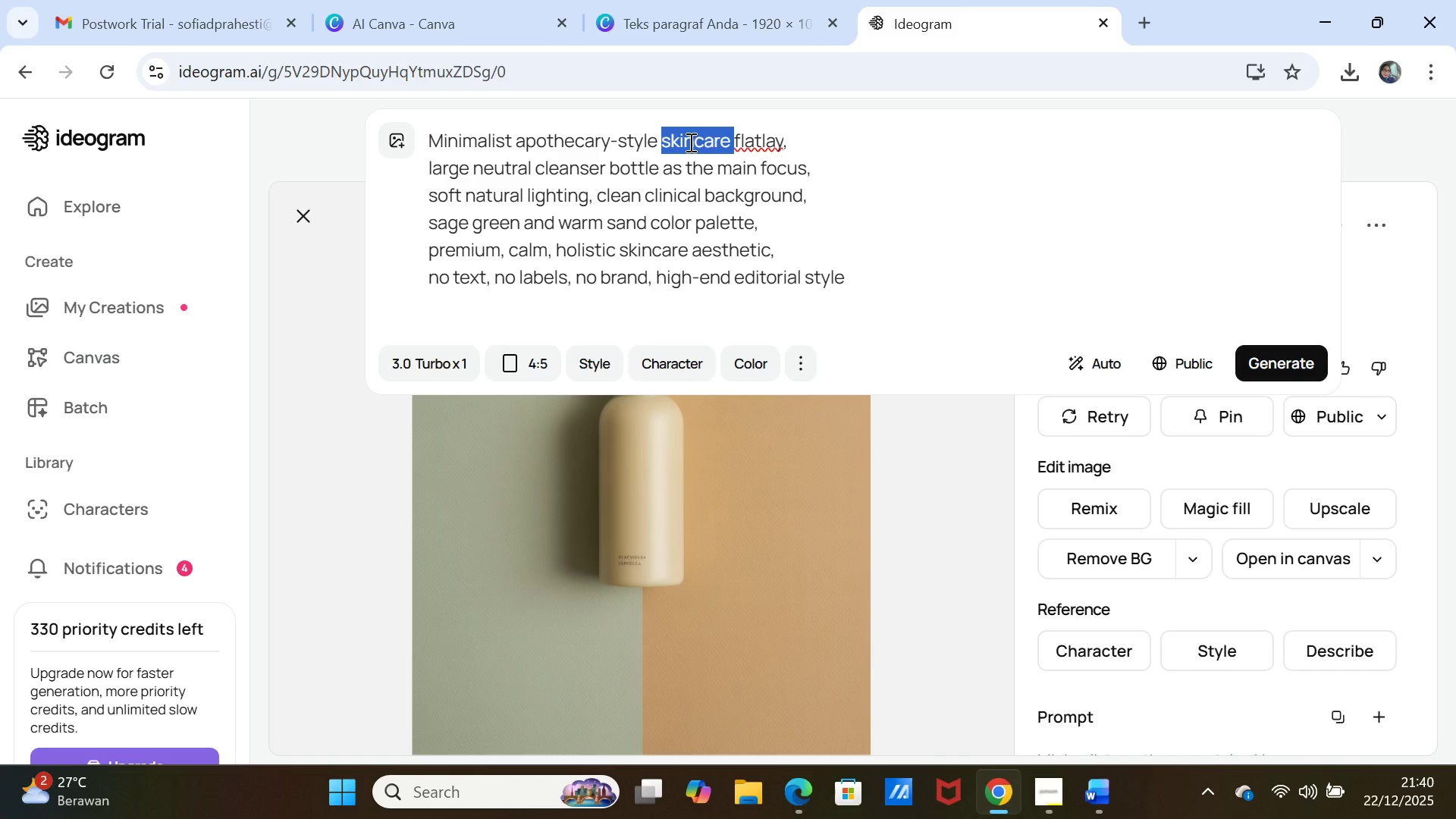 
triple_click([689, 142])
 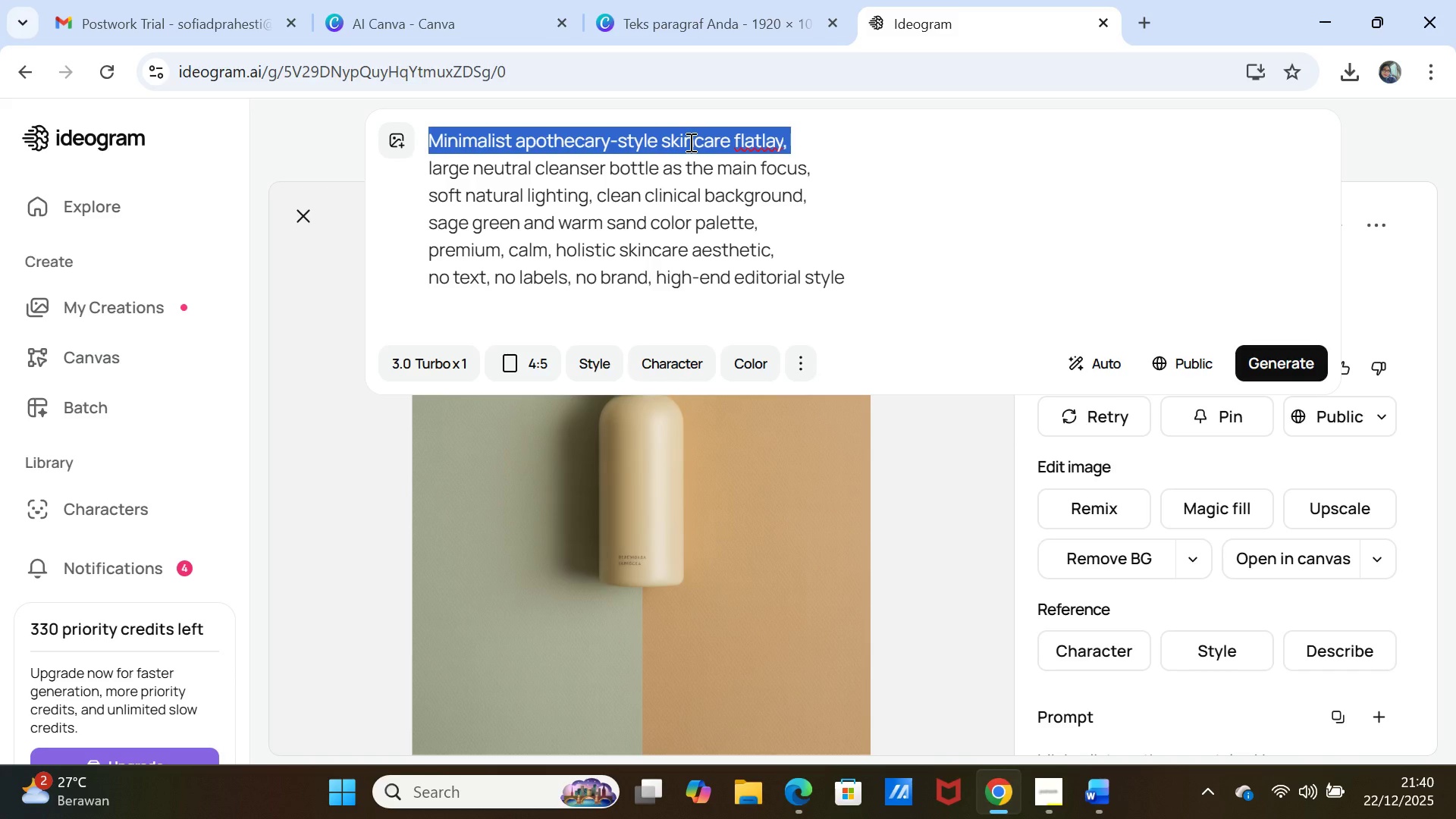 
key(Shift+ArrowDown)
 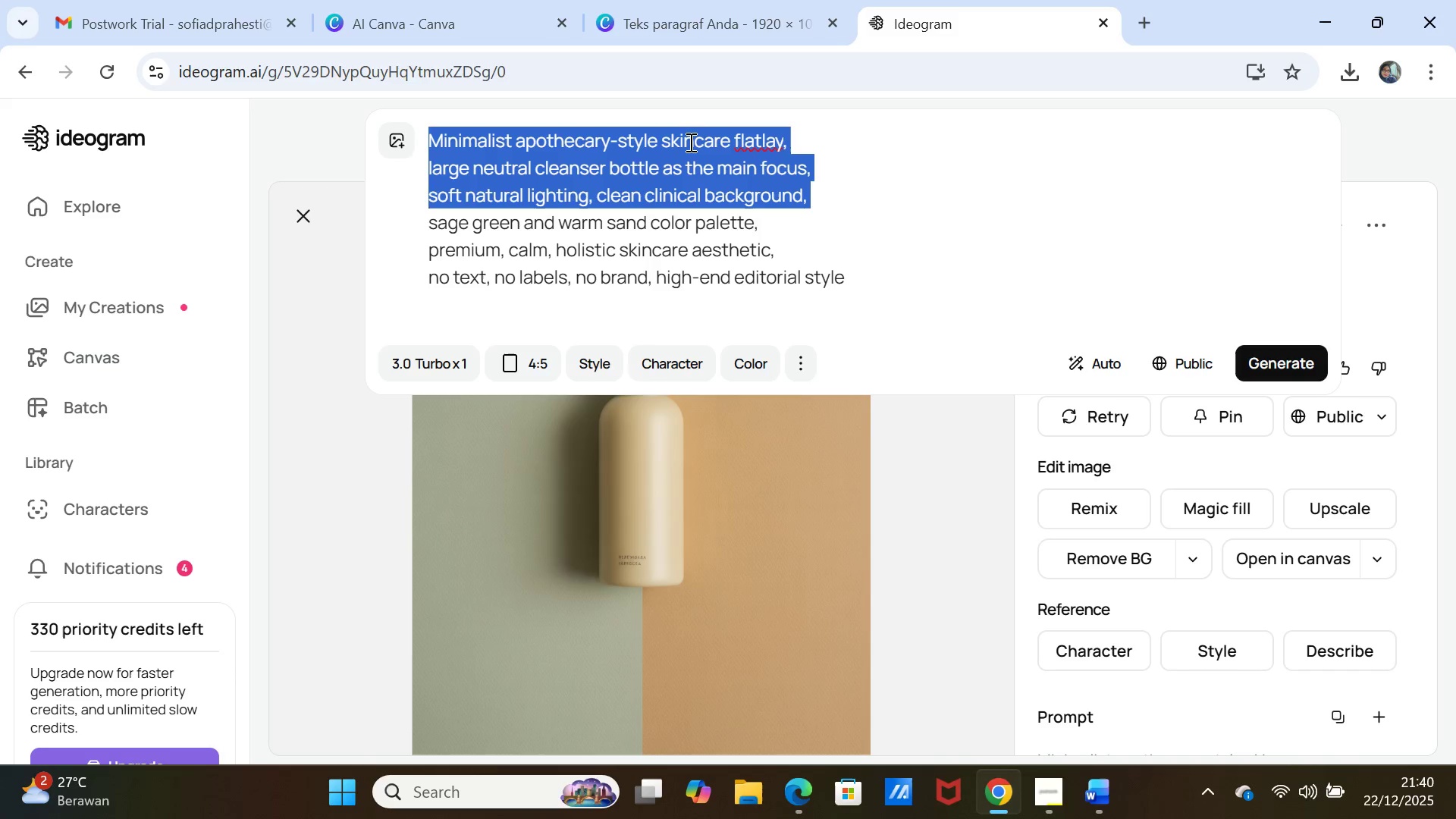 
key(Shift+ArrowDown)
 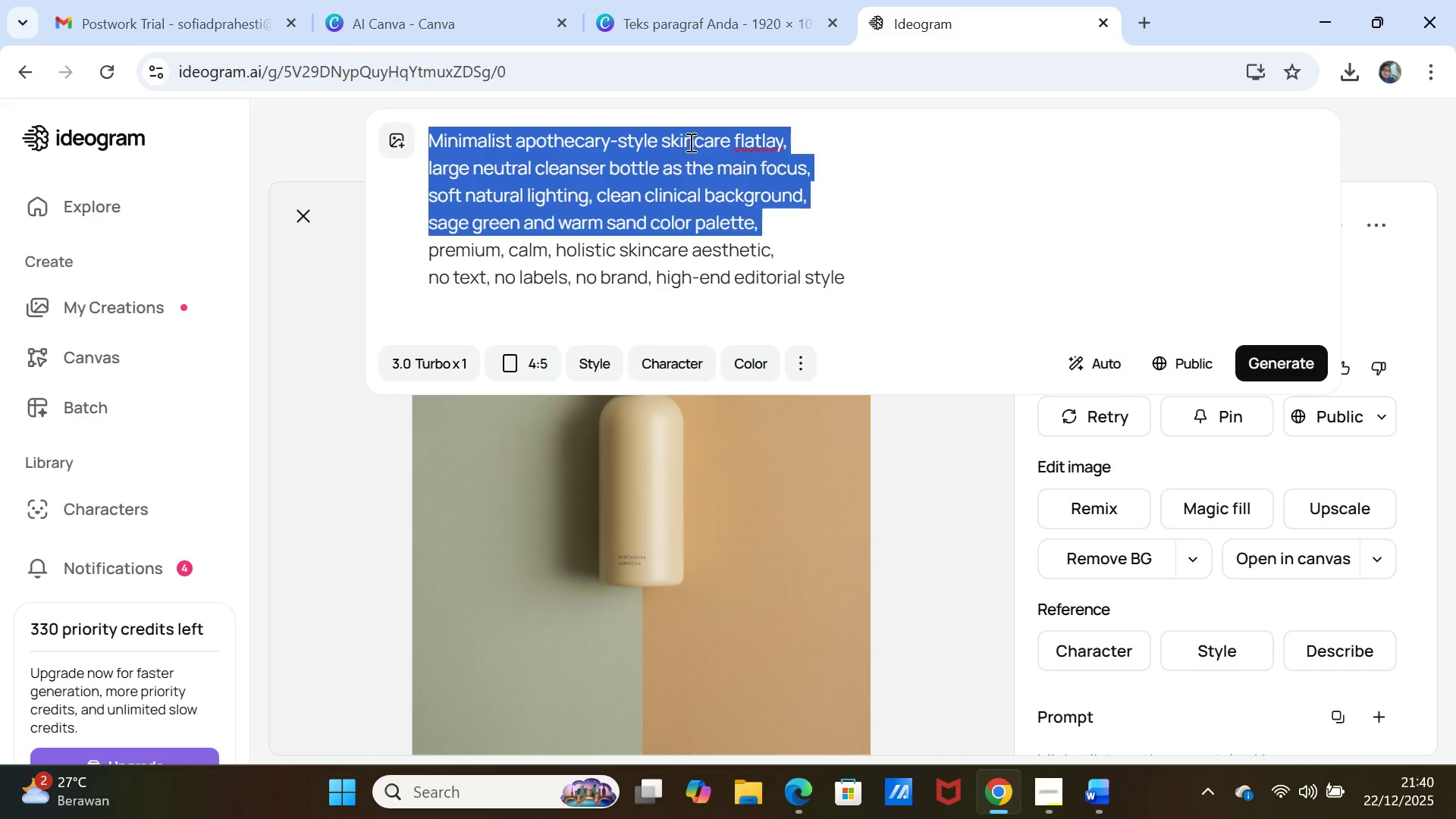 
key(Shift+ArrowDown)
 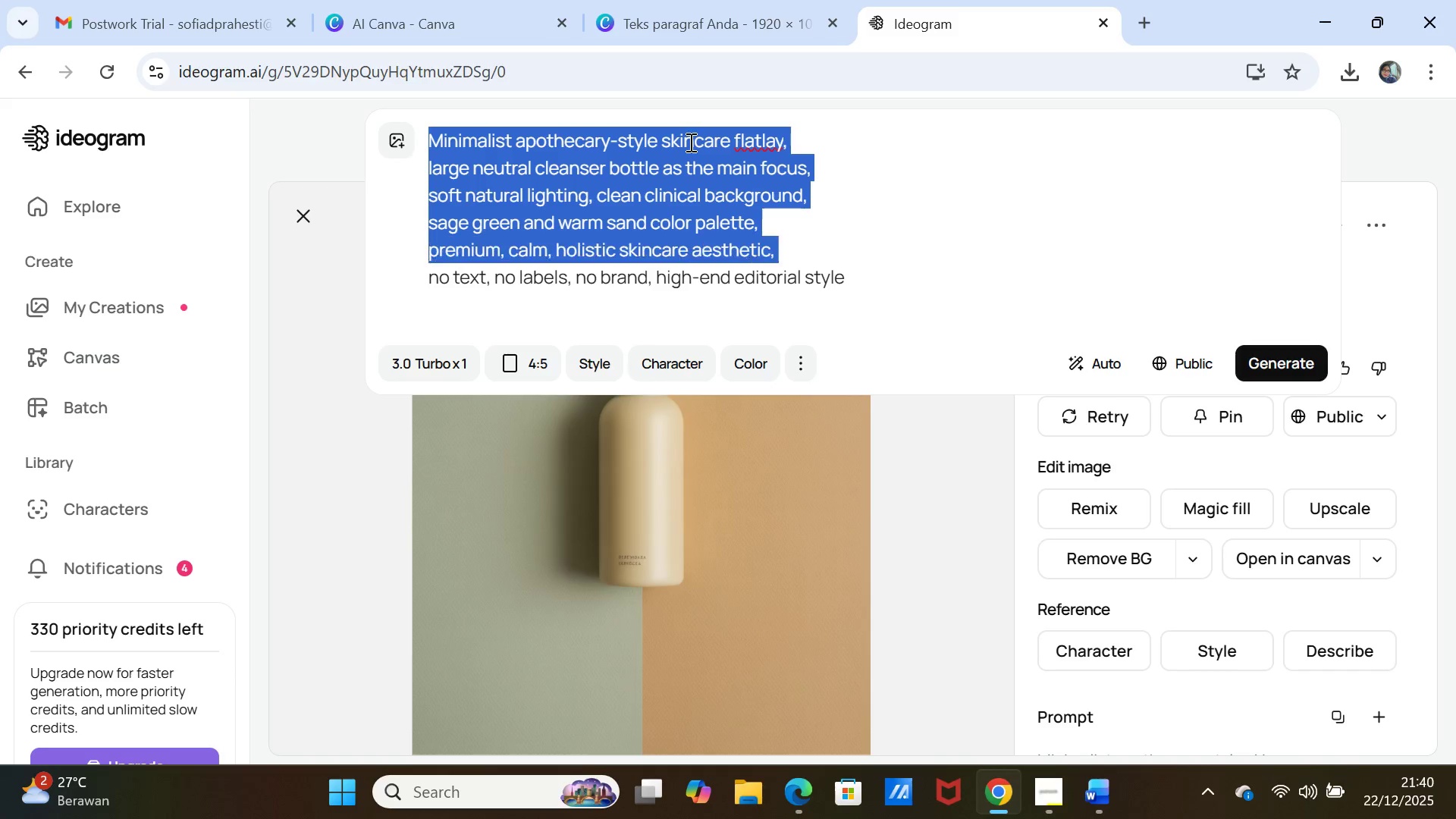 
key(Shift+ArrowDown)
 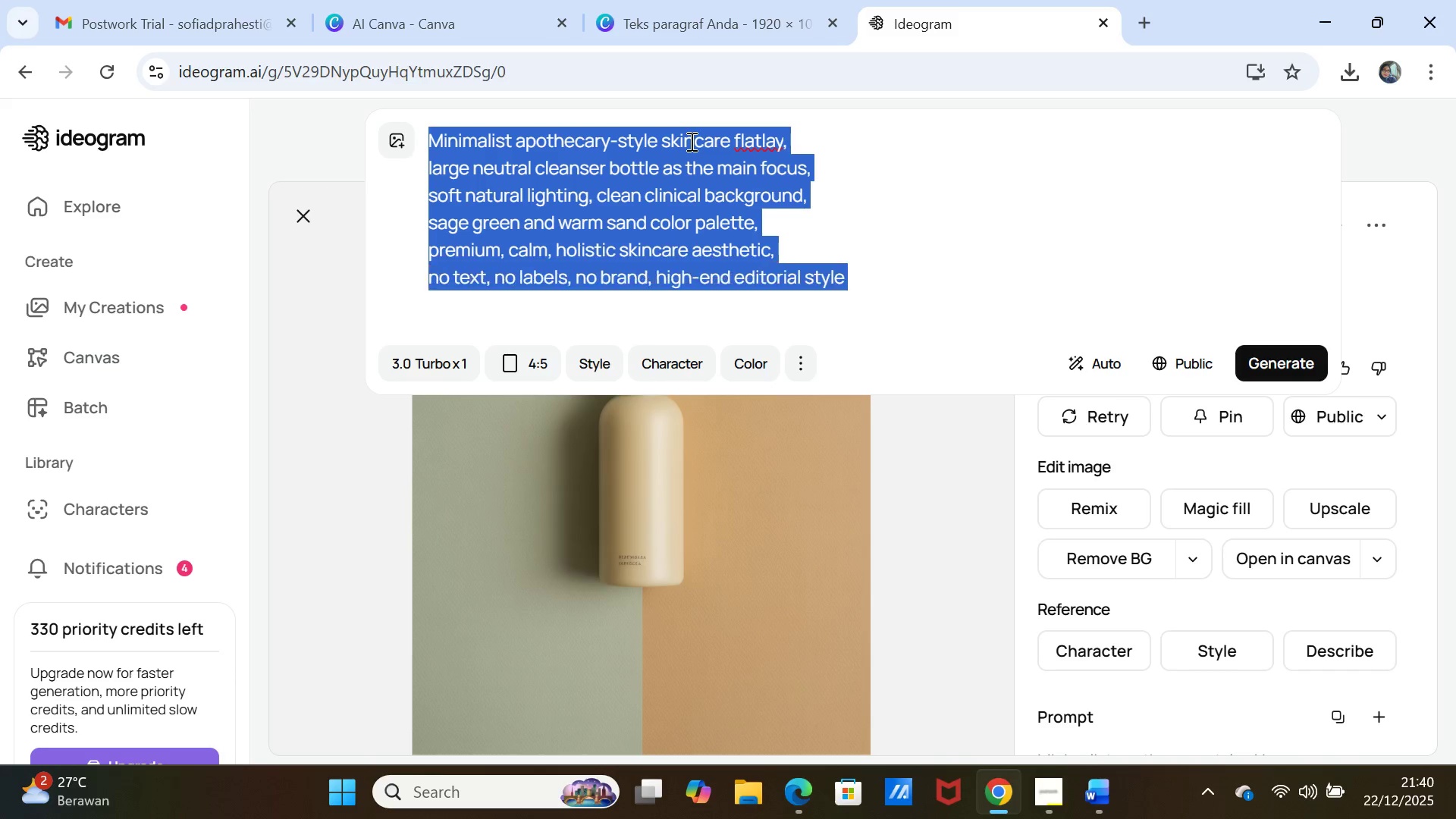 
key(Shift+ArrowDown)
 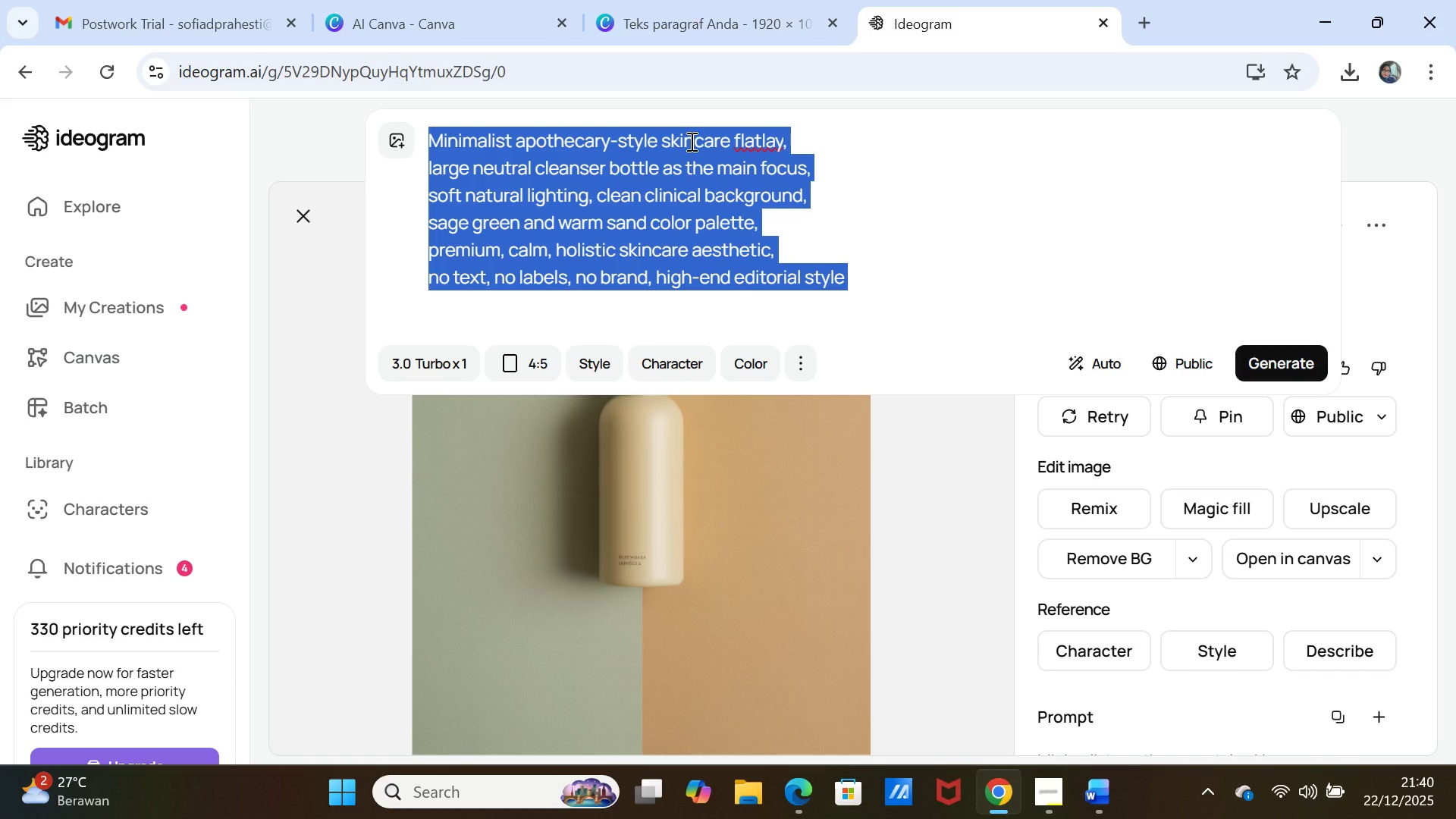 
key(Control+V)
 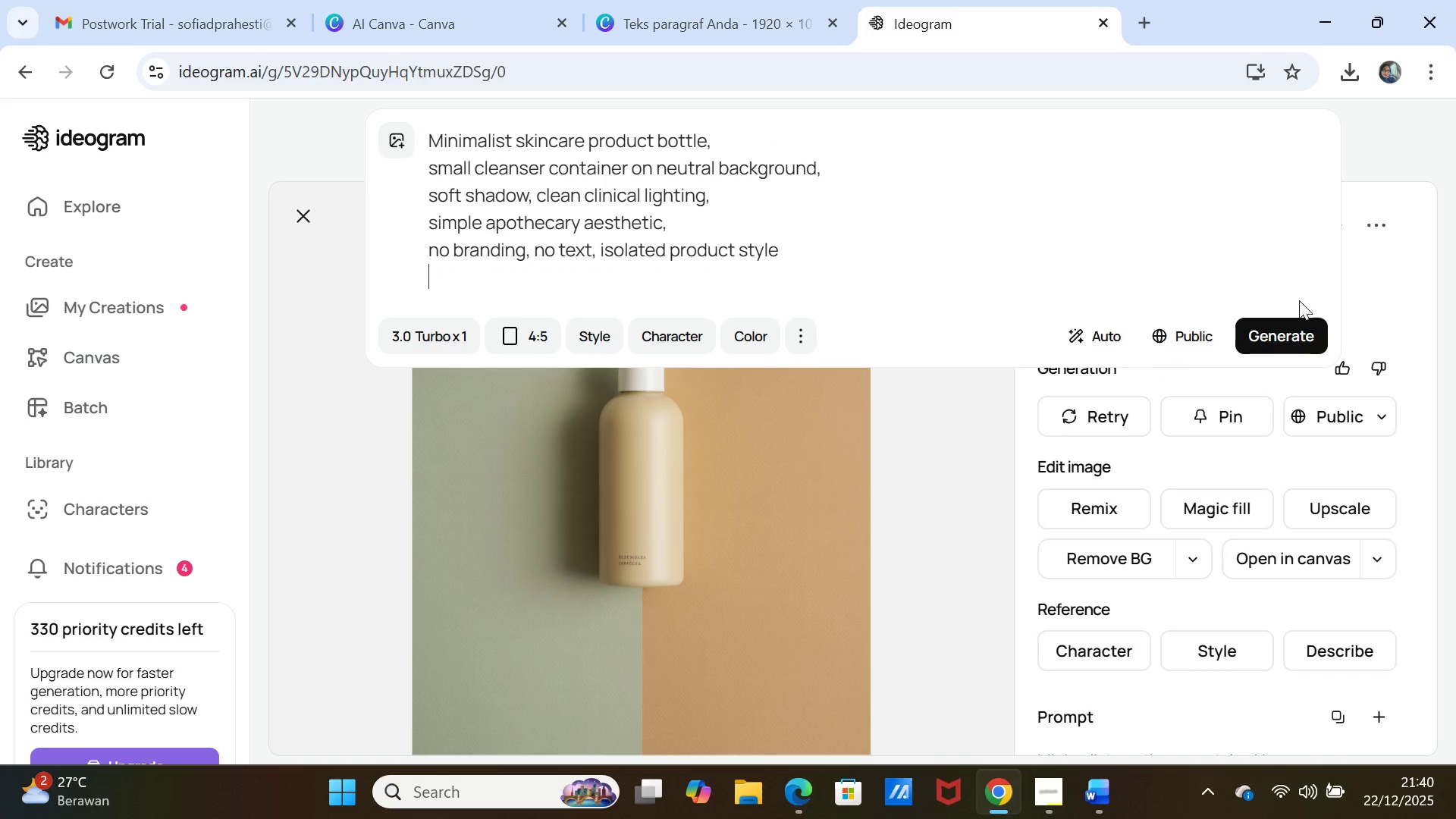 
left_click([1290, 334])
 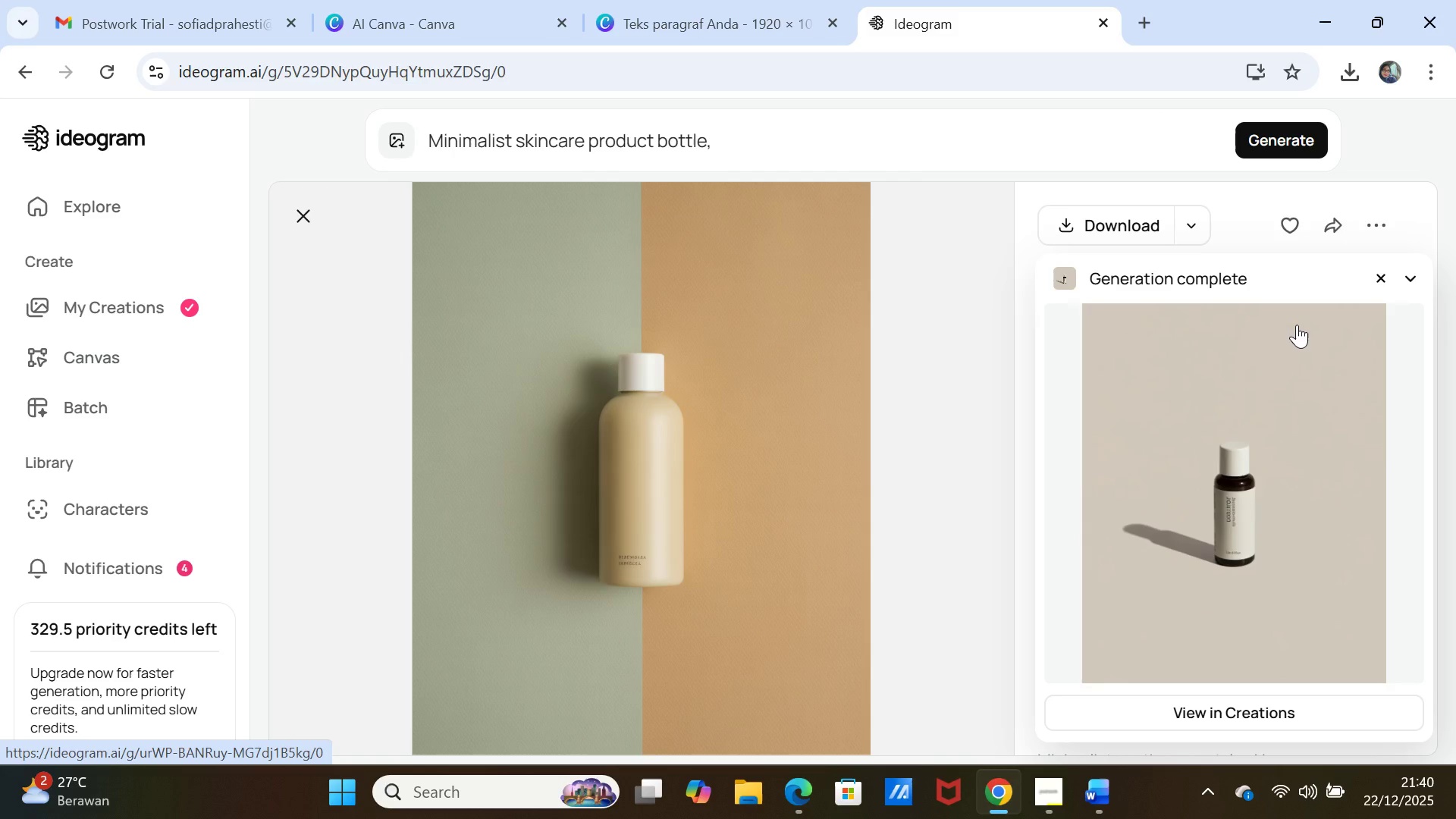 
wait(12.86)
 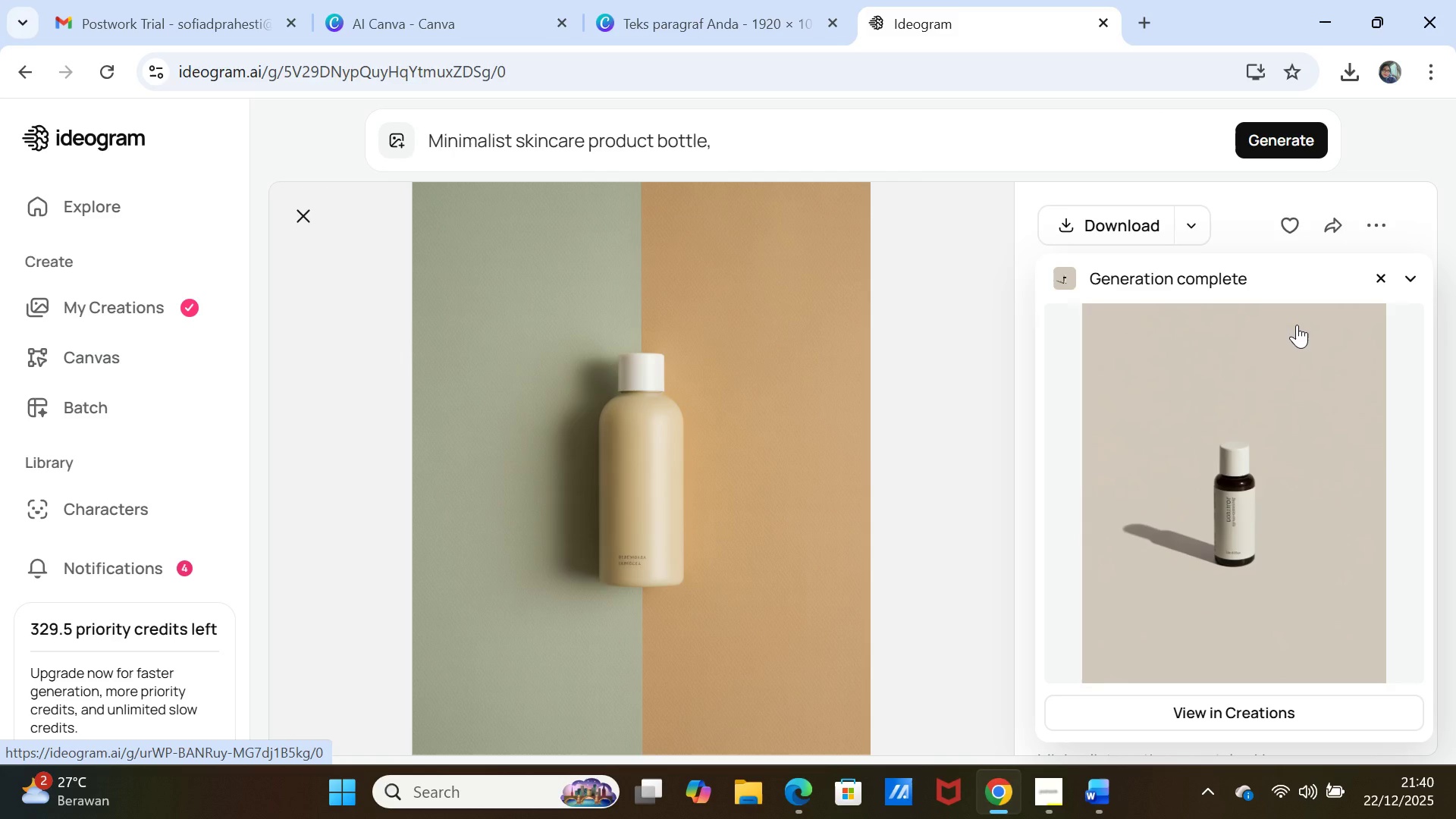 
left_click([1085, 802])
 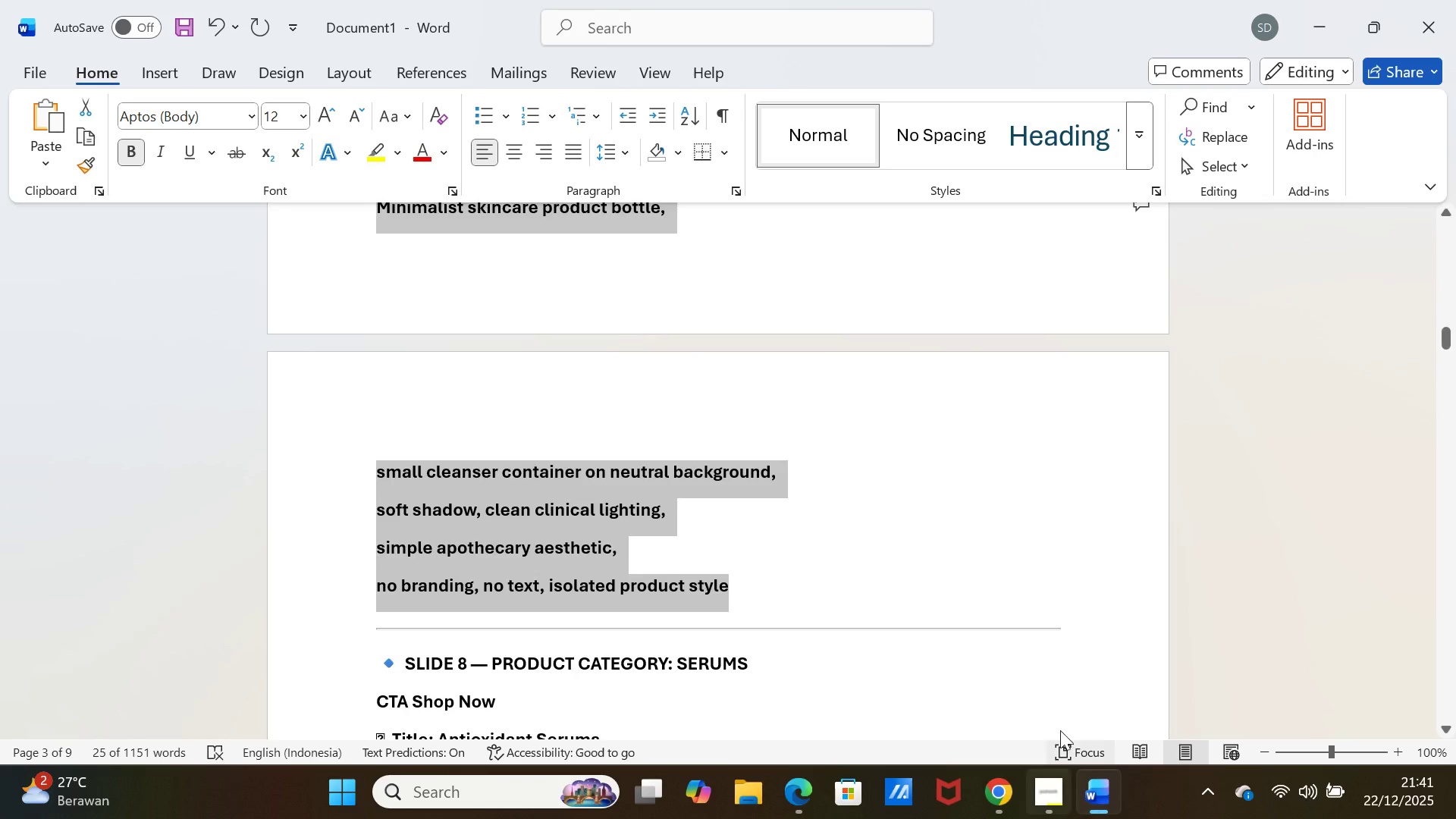 
scroll: coordinate [994, 577], scroll_direction: up, amount: 11.0
 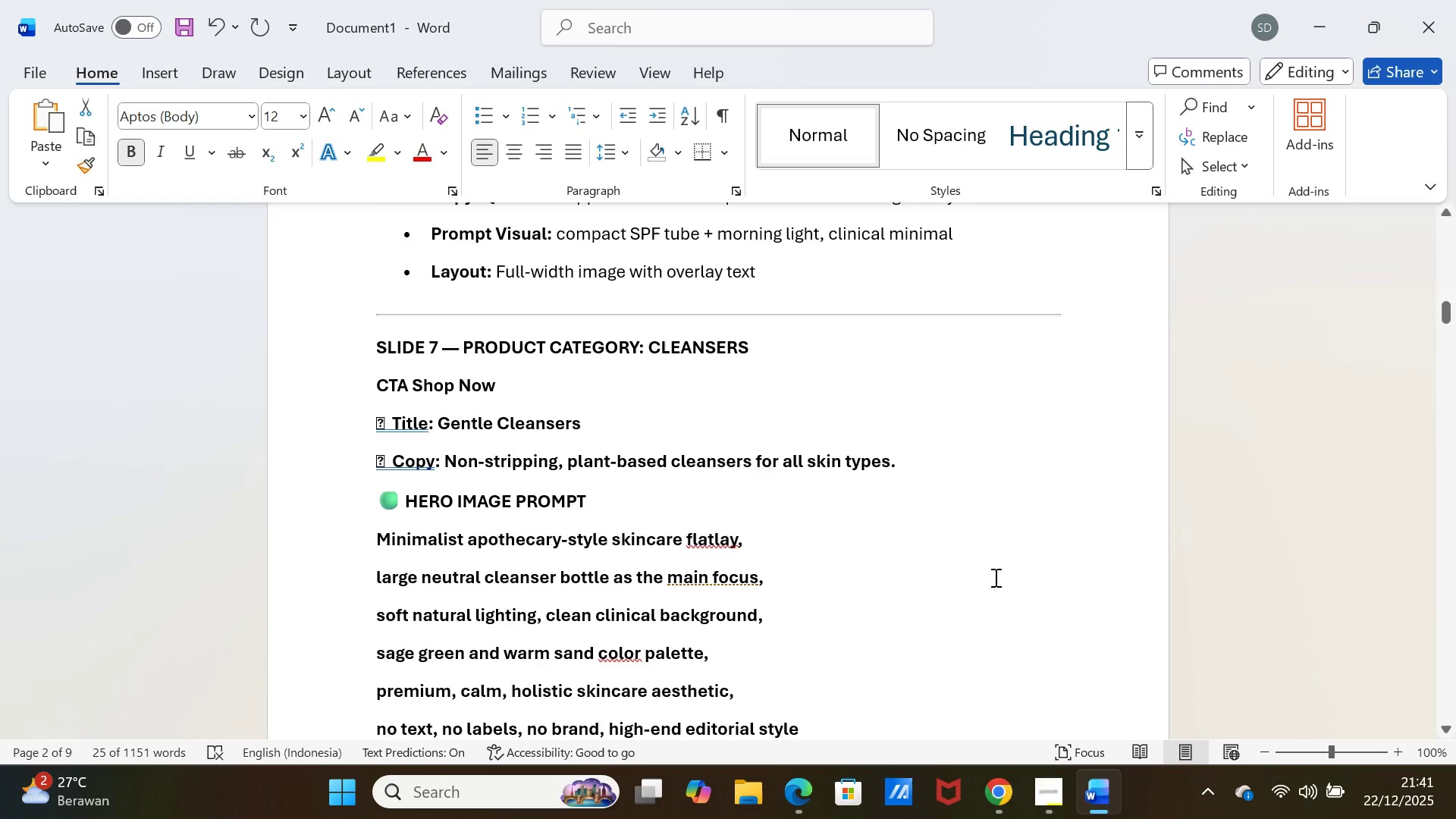 
scroll: coordinate [994, 577], scroll_direction: down, amount: 3.0
 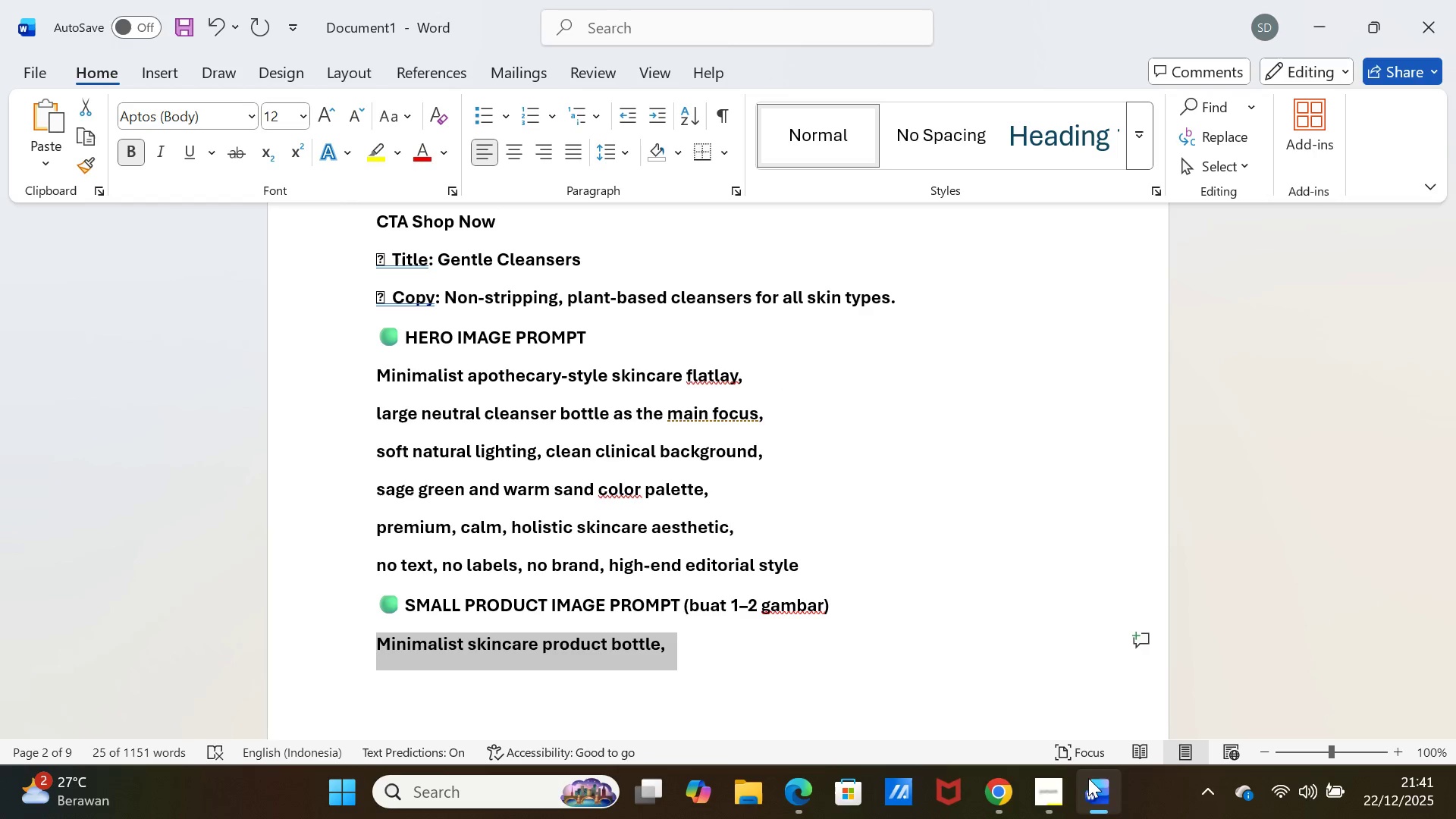 
left_click([1097, 789])
 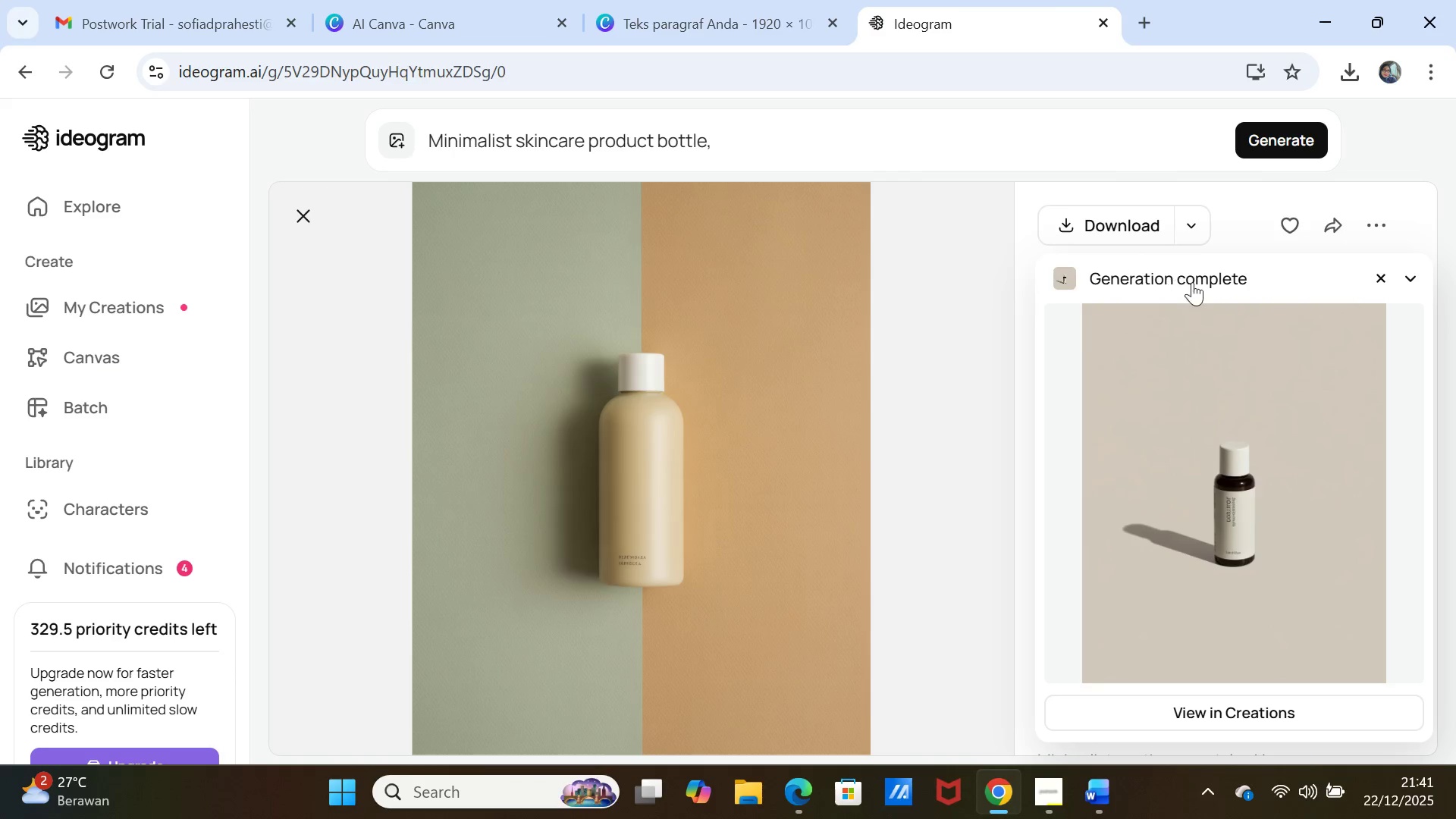 
mouse_move([1246, 124])
 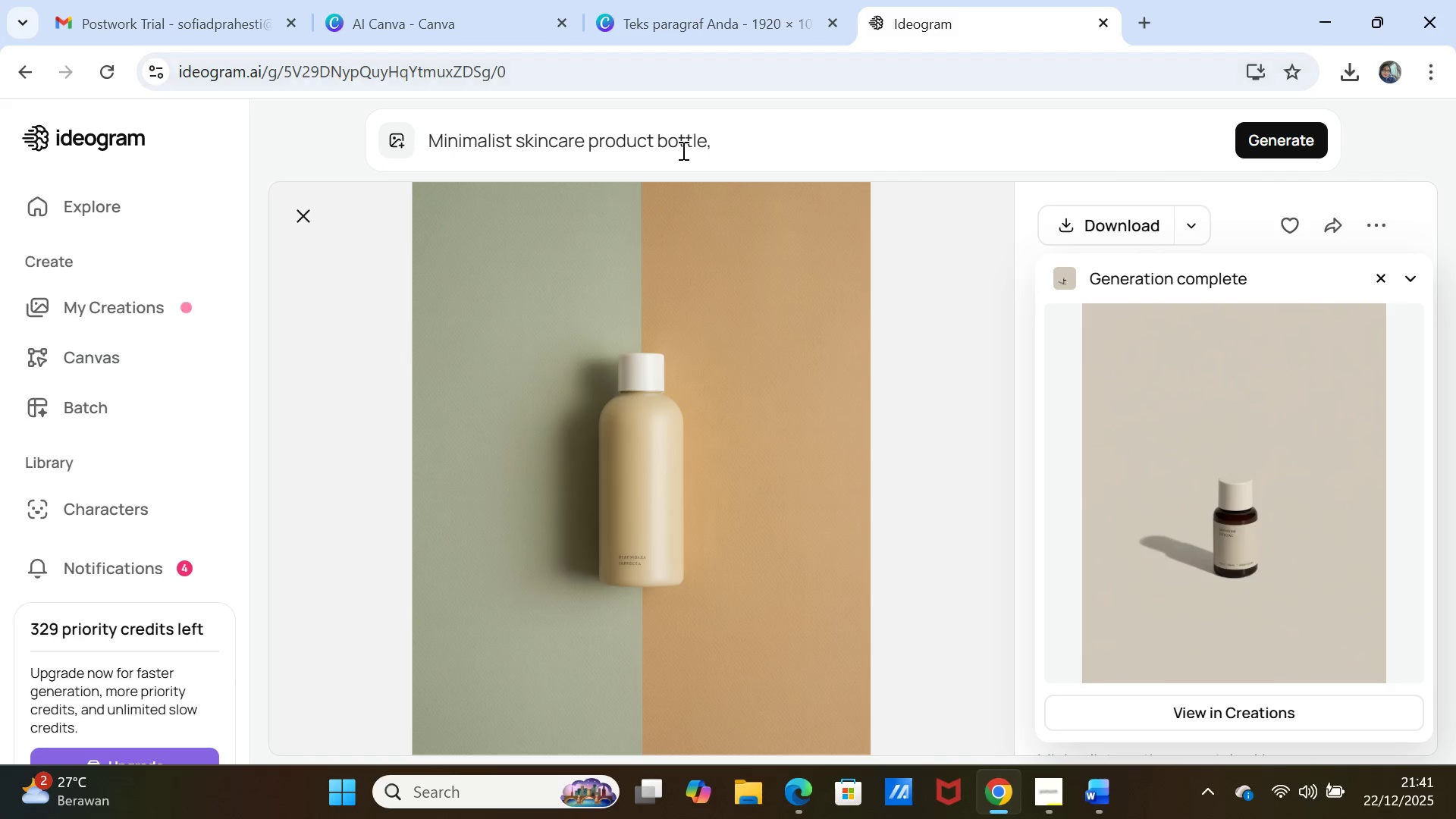 
left_click([682, 150])
 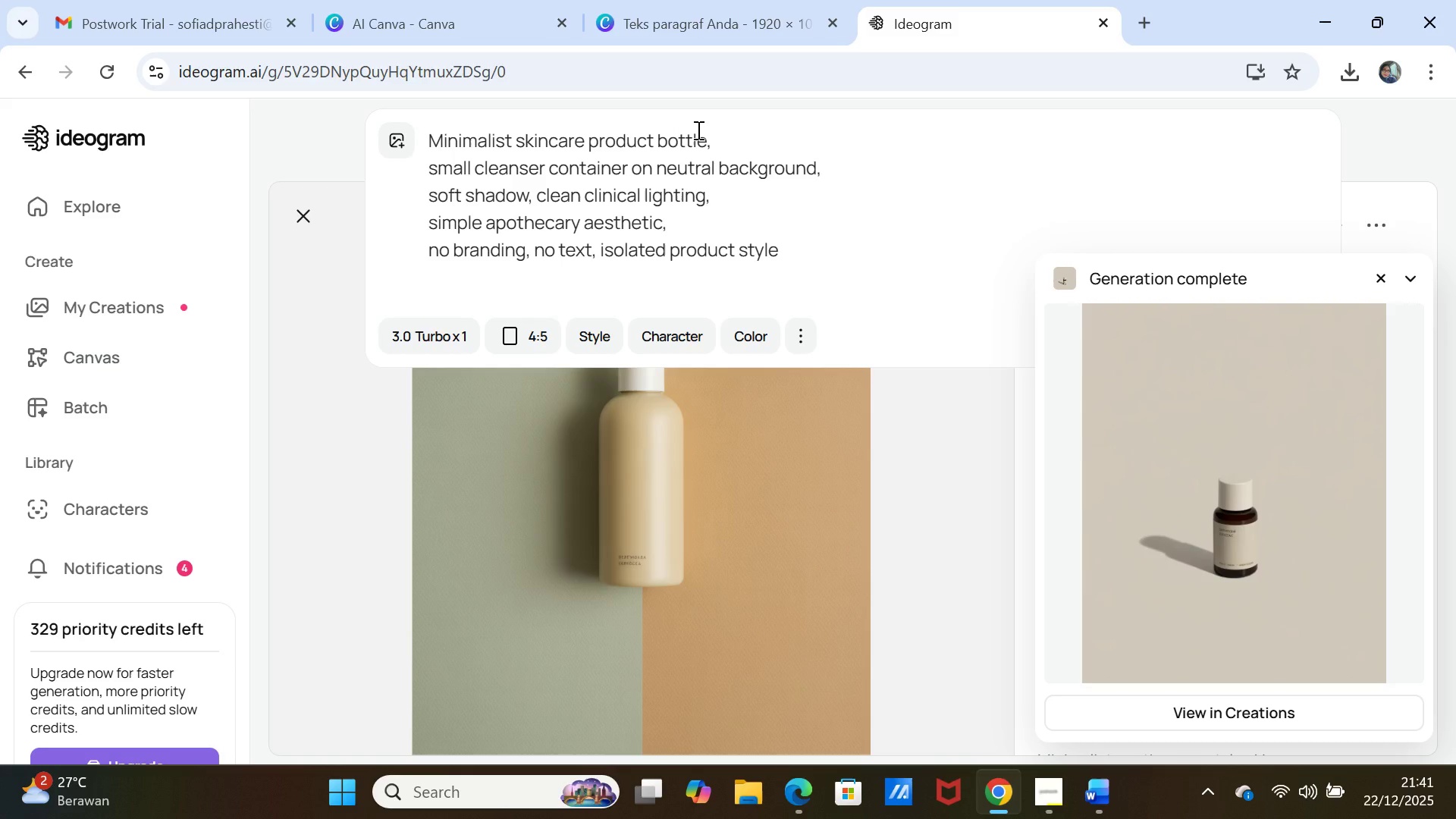 
wait(17.25)
 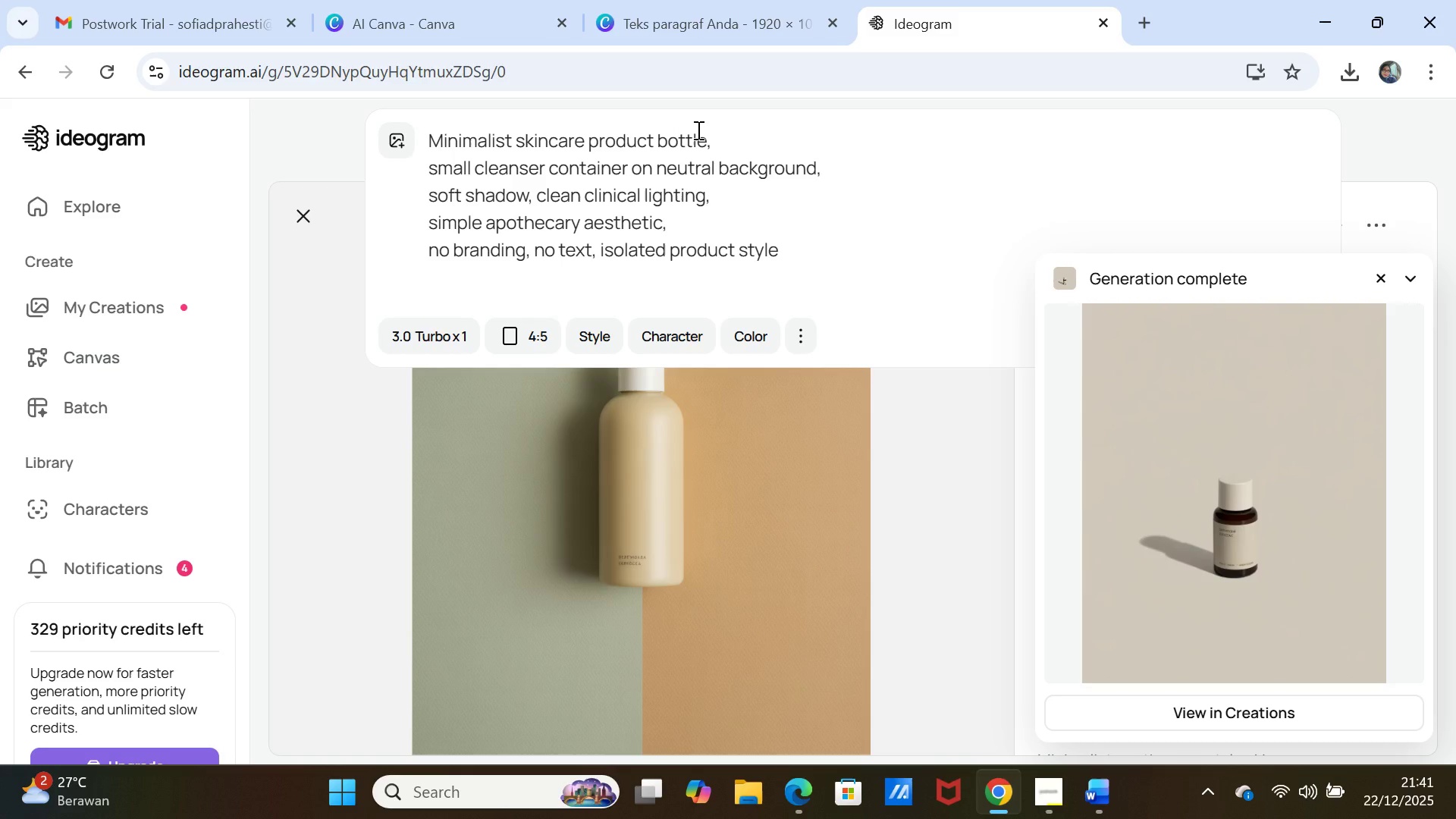 
left_click([706, 135])
 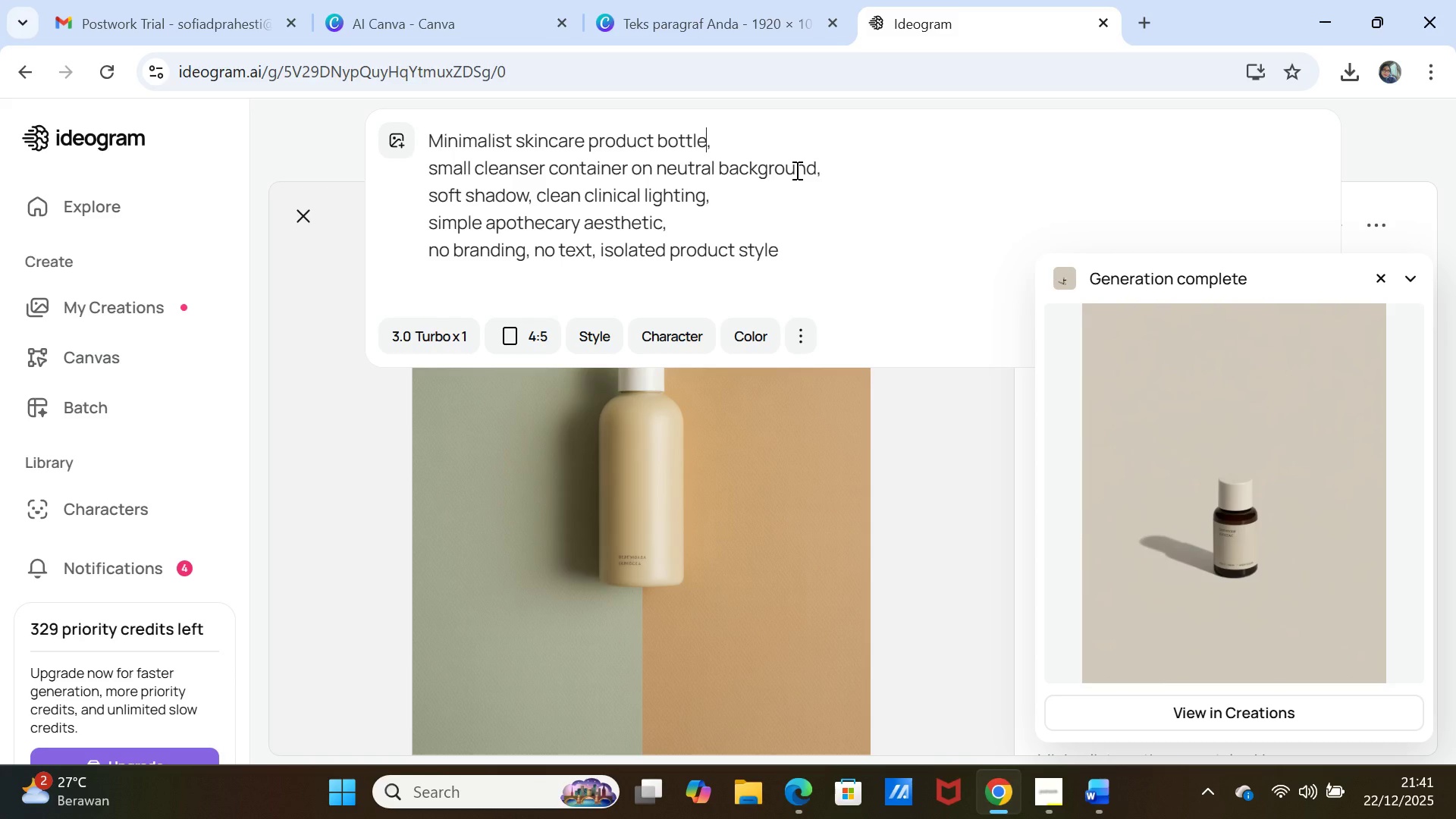 
type( cleanser wash)
 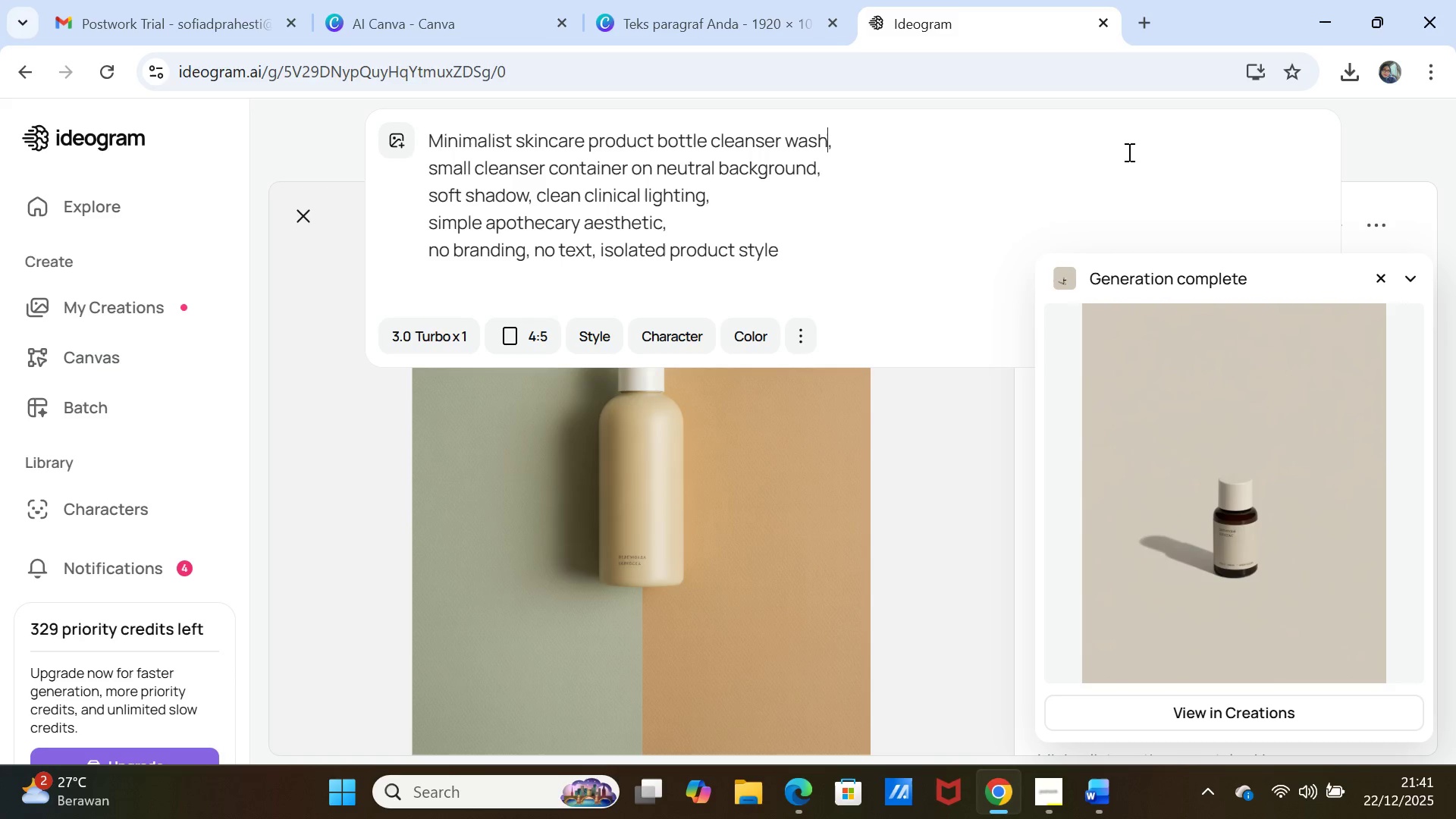 
left_click([1152, 161])
 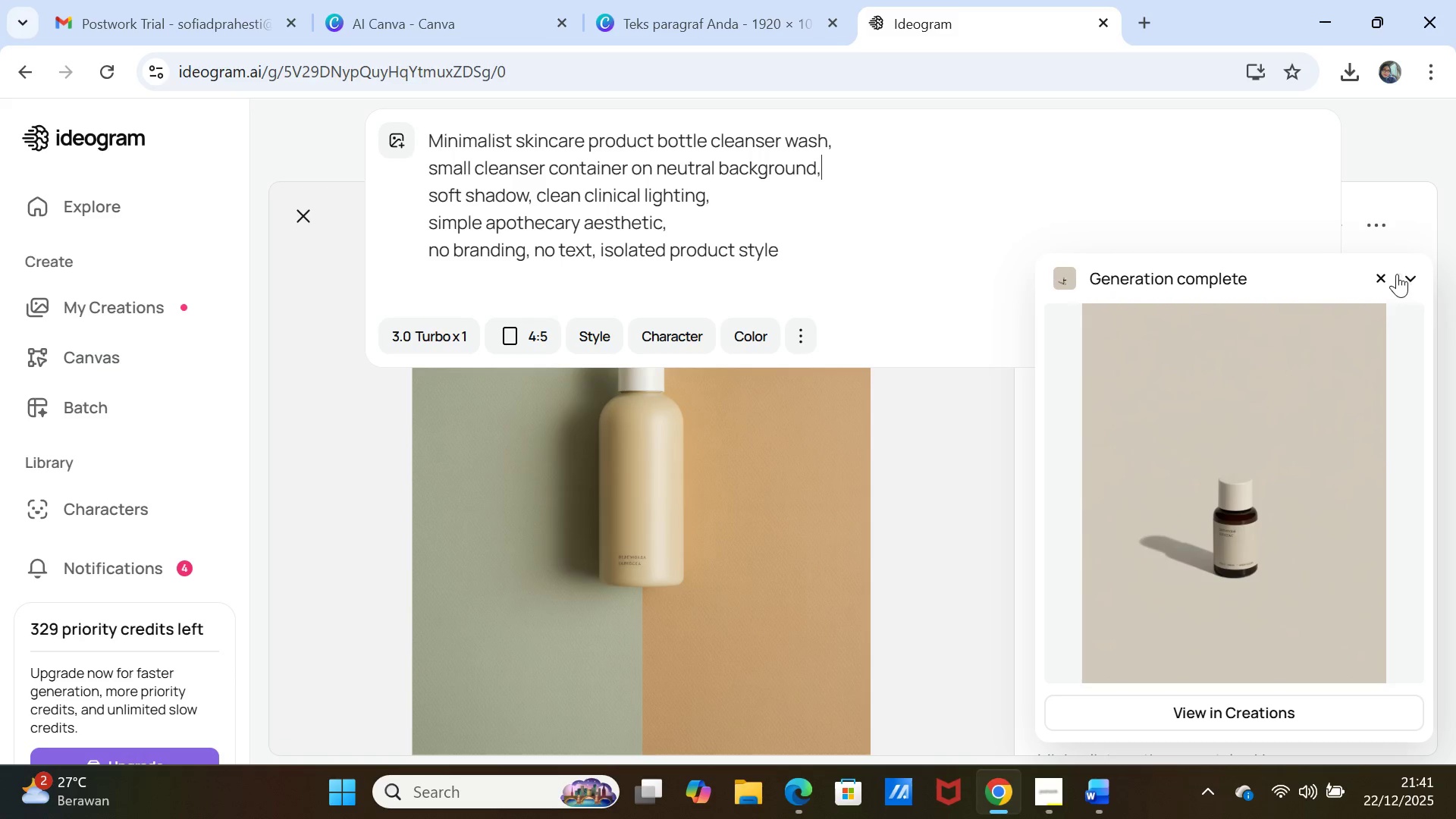 
left_click([1395, 273])
 